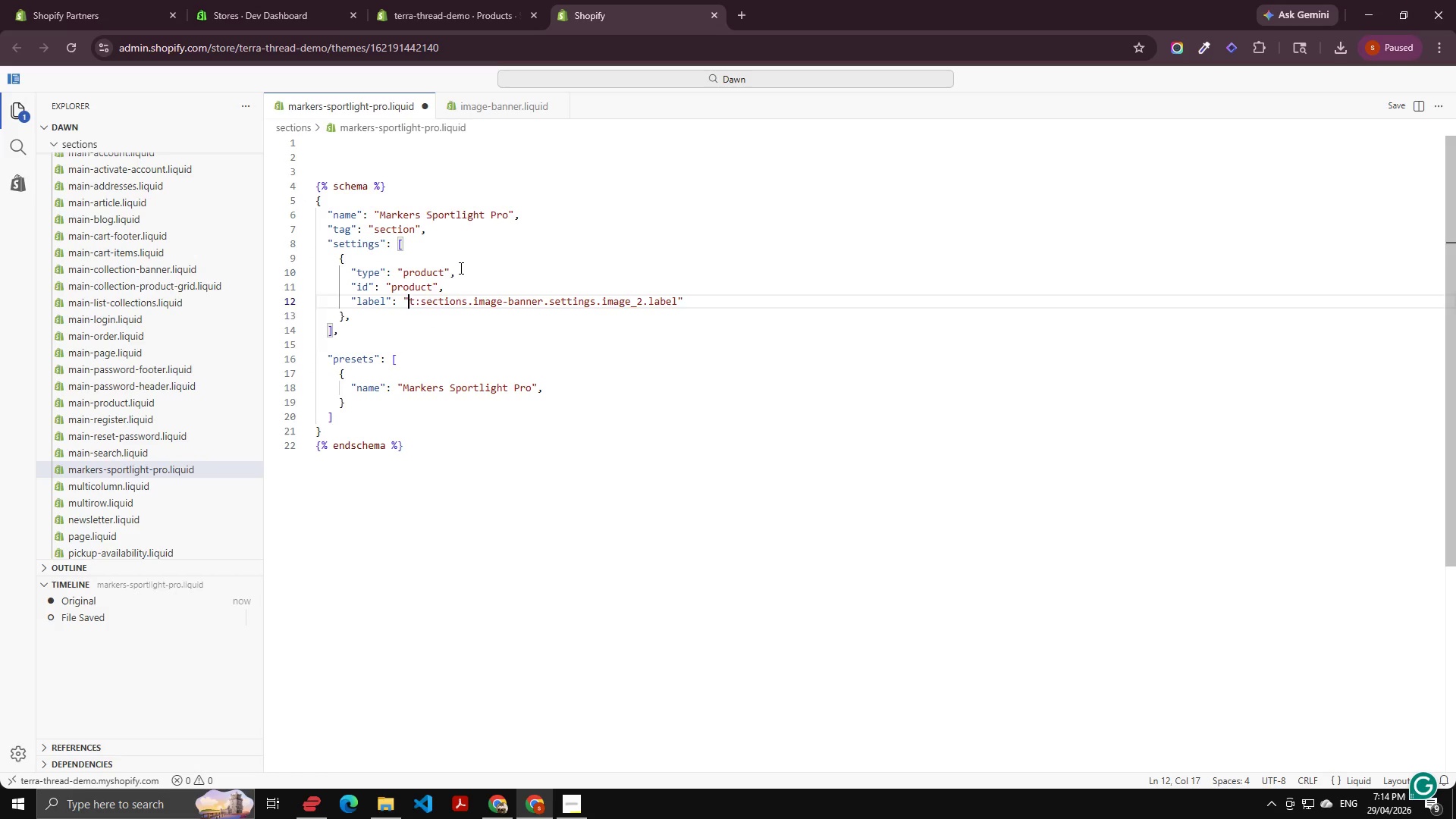 
key(Control+Shift+ArrowRight)
 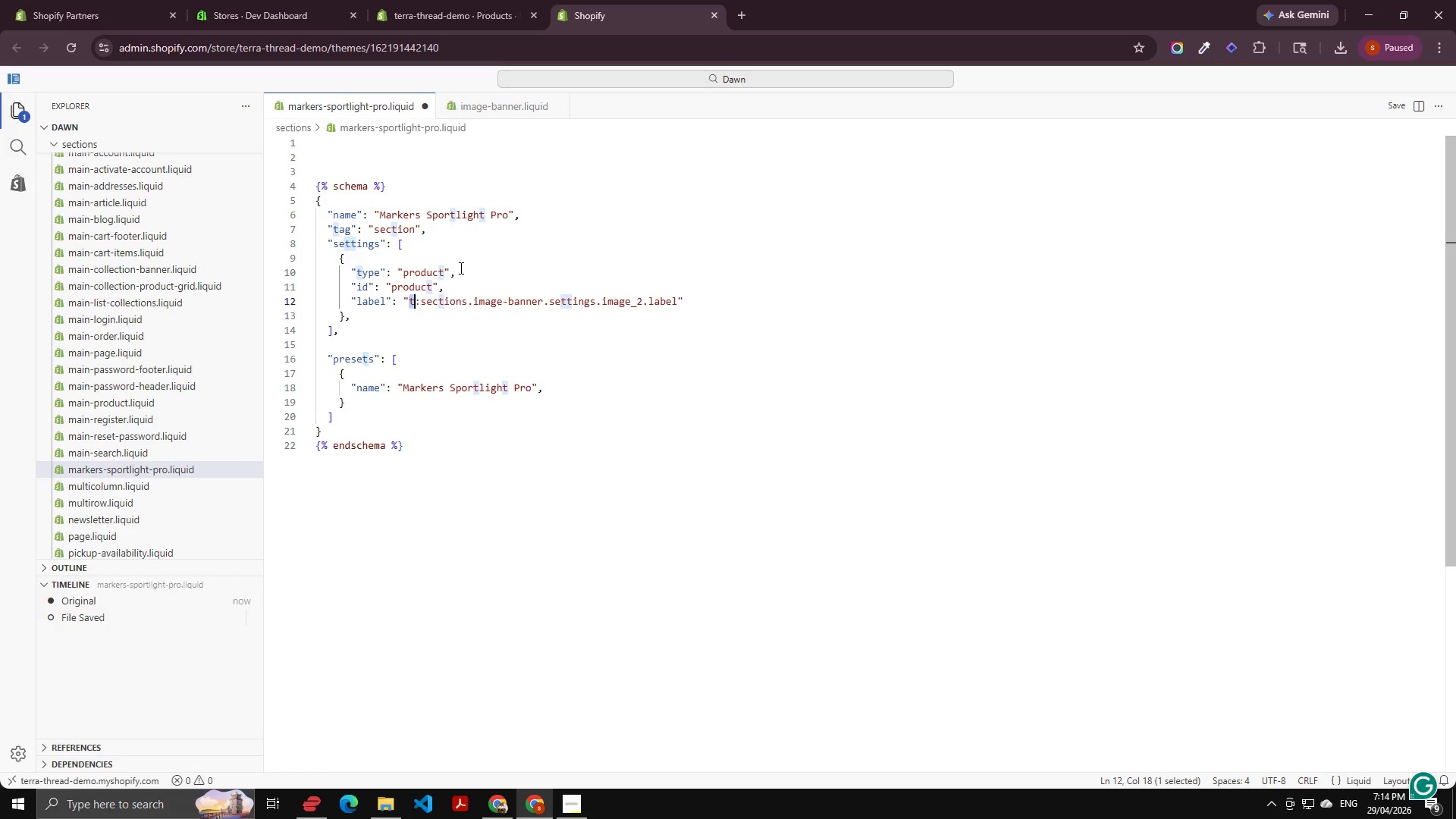 
key(Control+Shift+ArrowRight)
 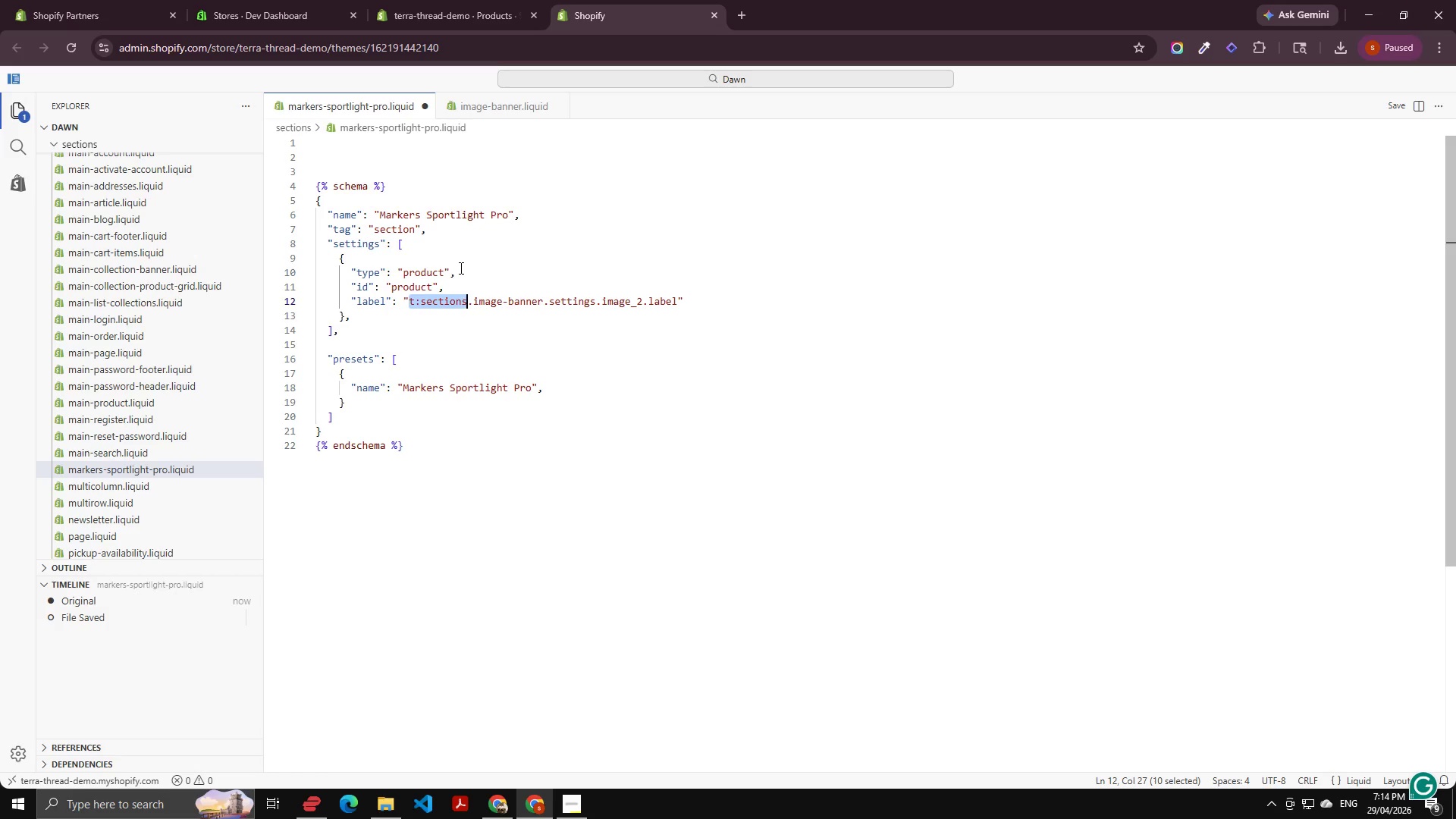 
key(Control+Shift+ArrowRight)
 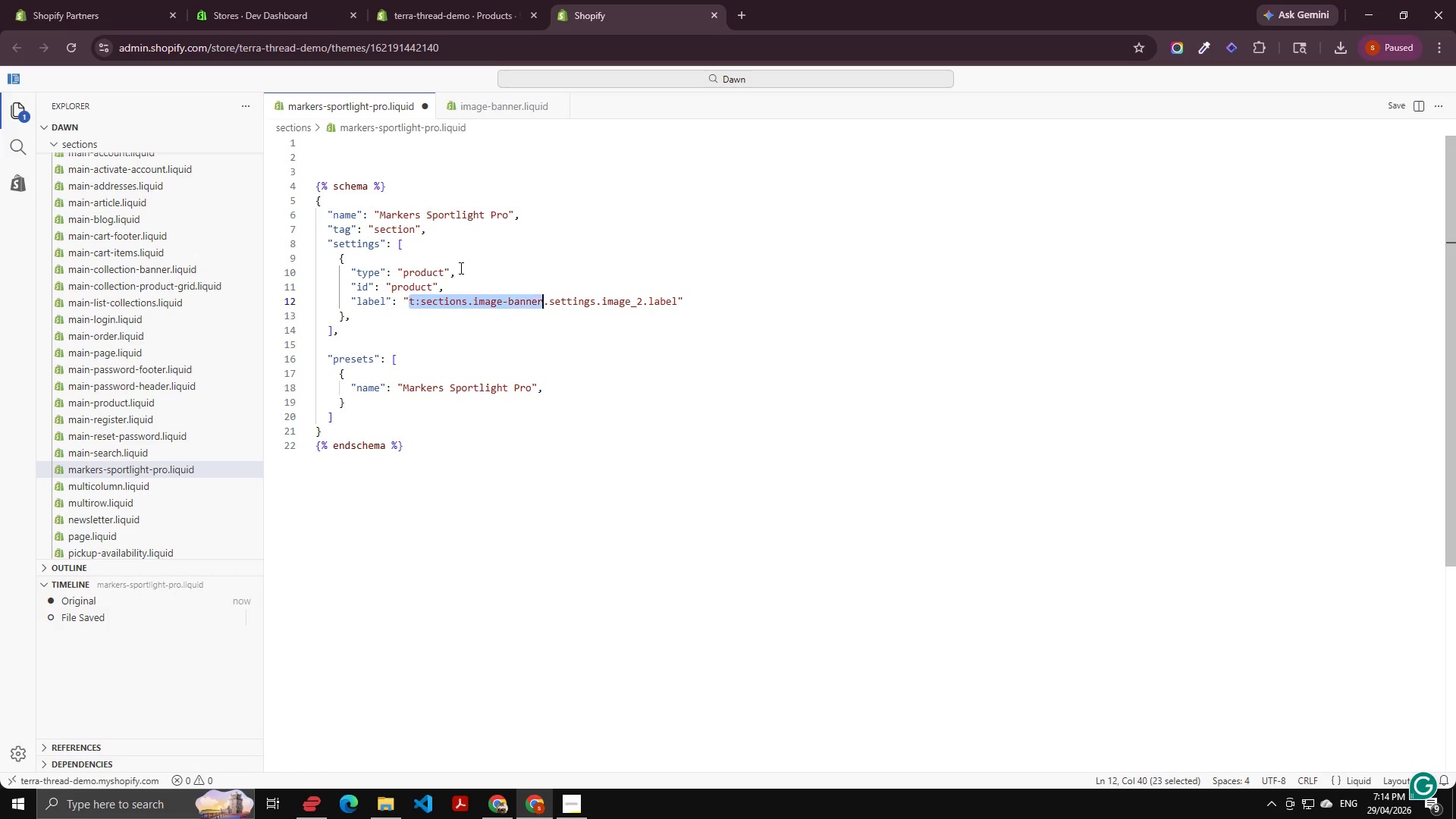 
hold_key(key=ArrowRight, duration=2.28)
 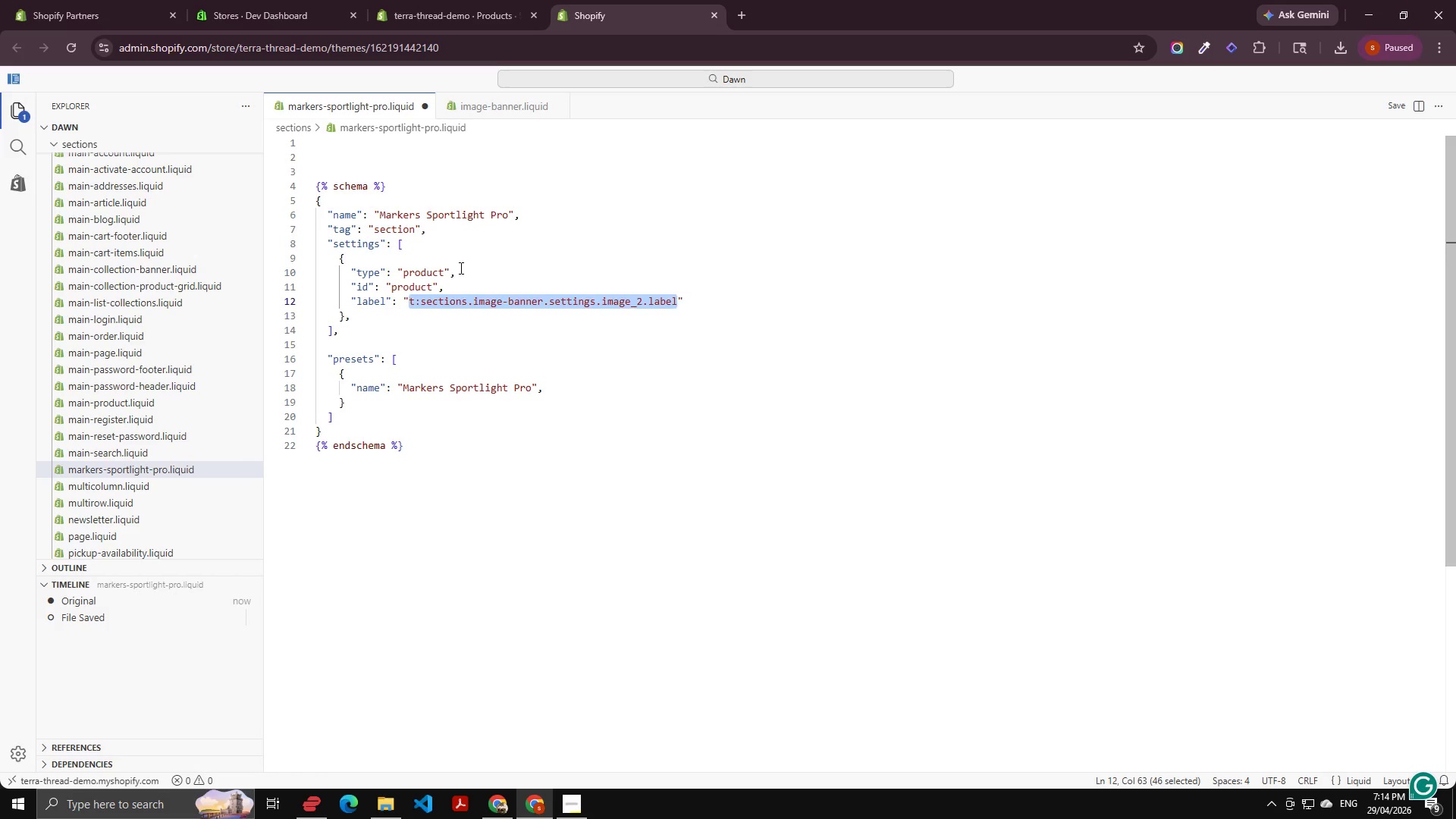 
key(Control+Shift+ArrowLeft)
 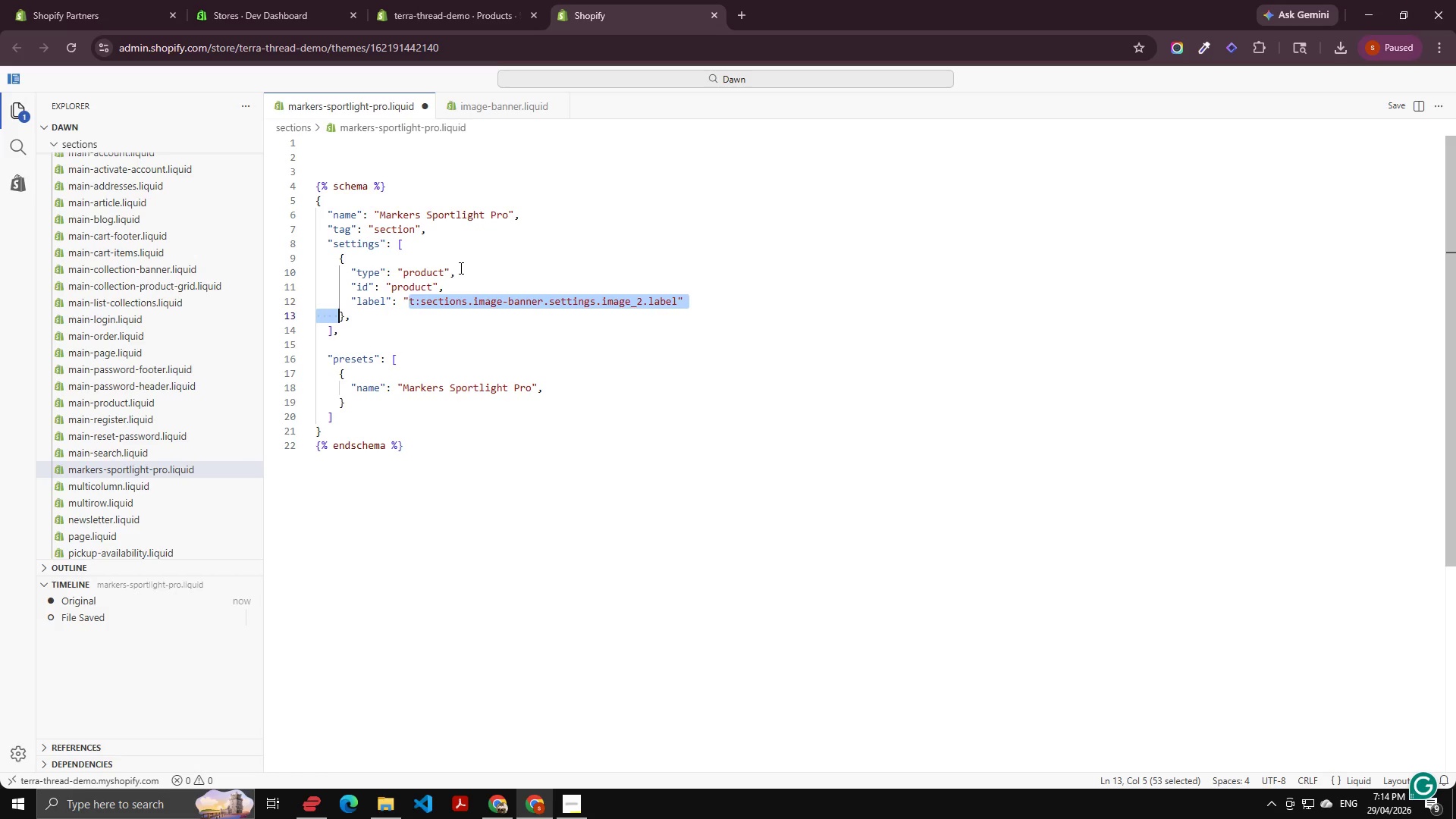 
key(Control+Shift+ArrowLeft)
 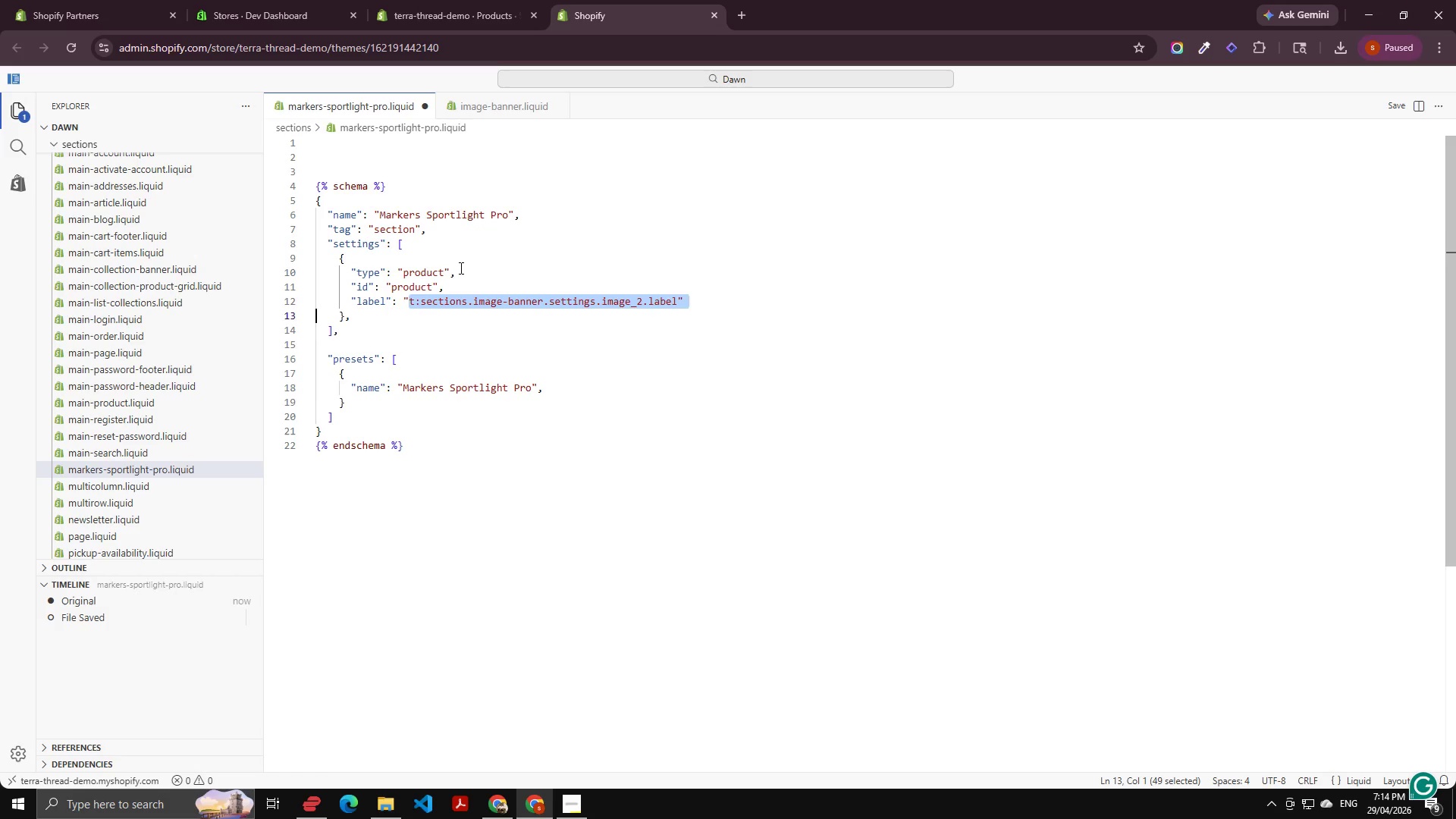 
key(Control+Shift+ArrowLeft)
 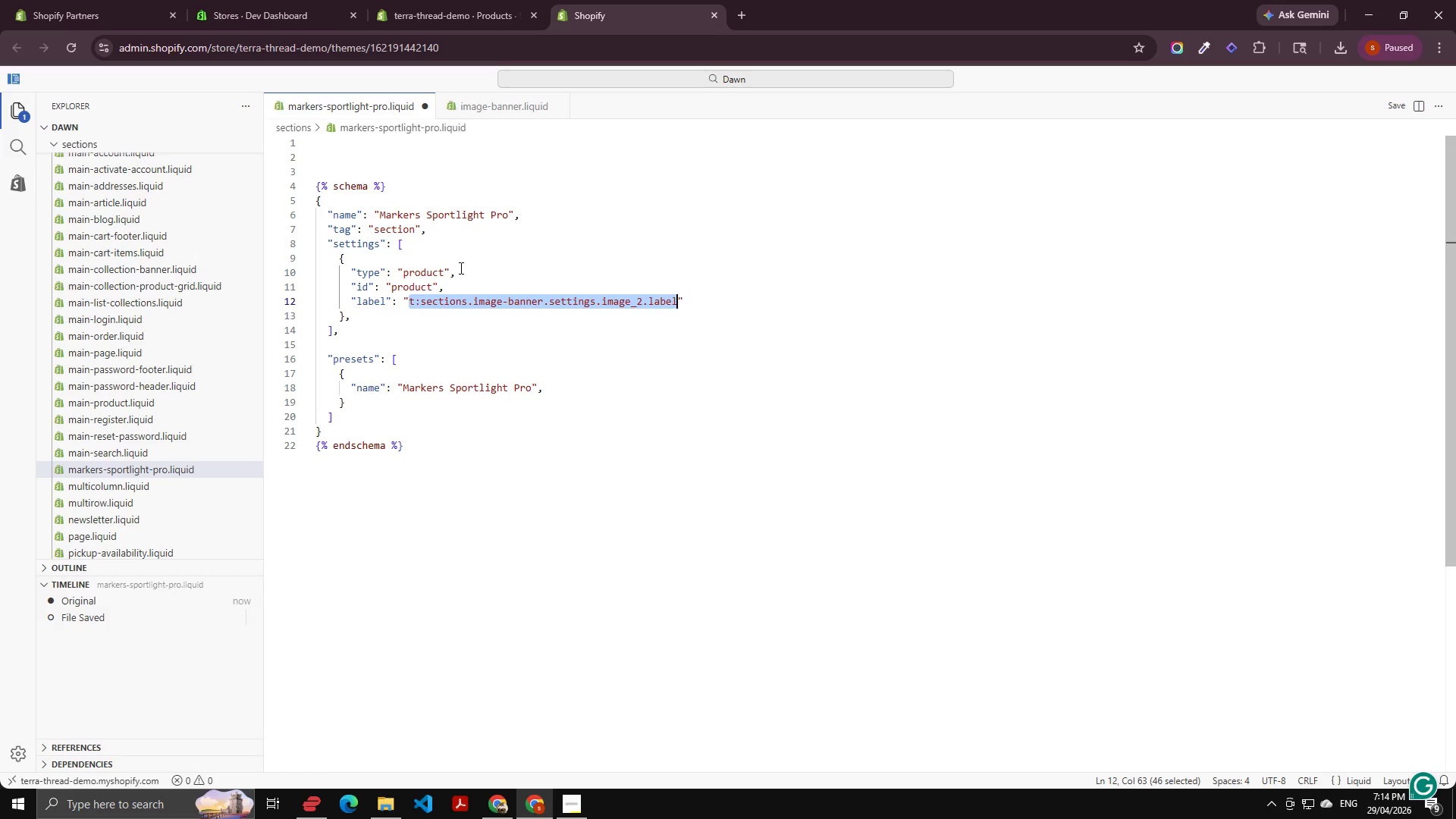 
key(Control+V)
 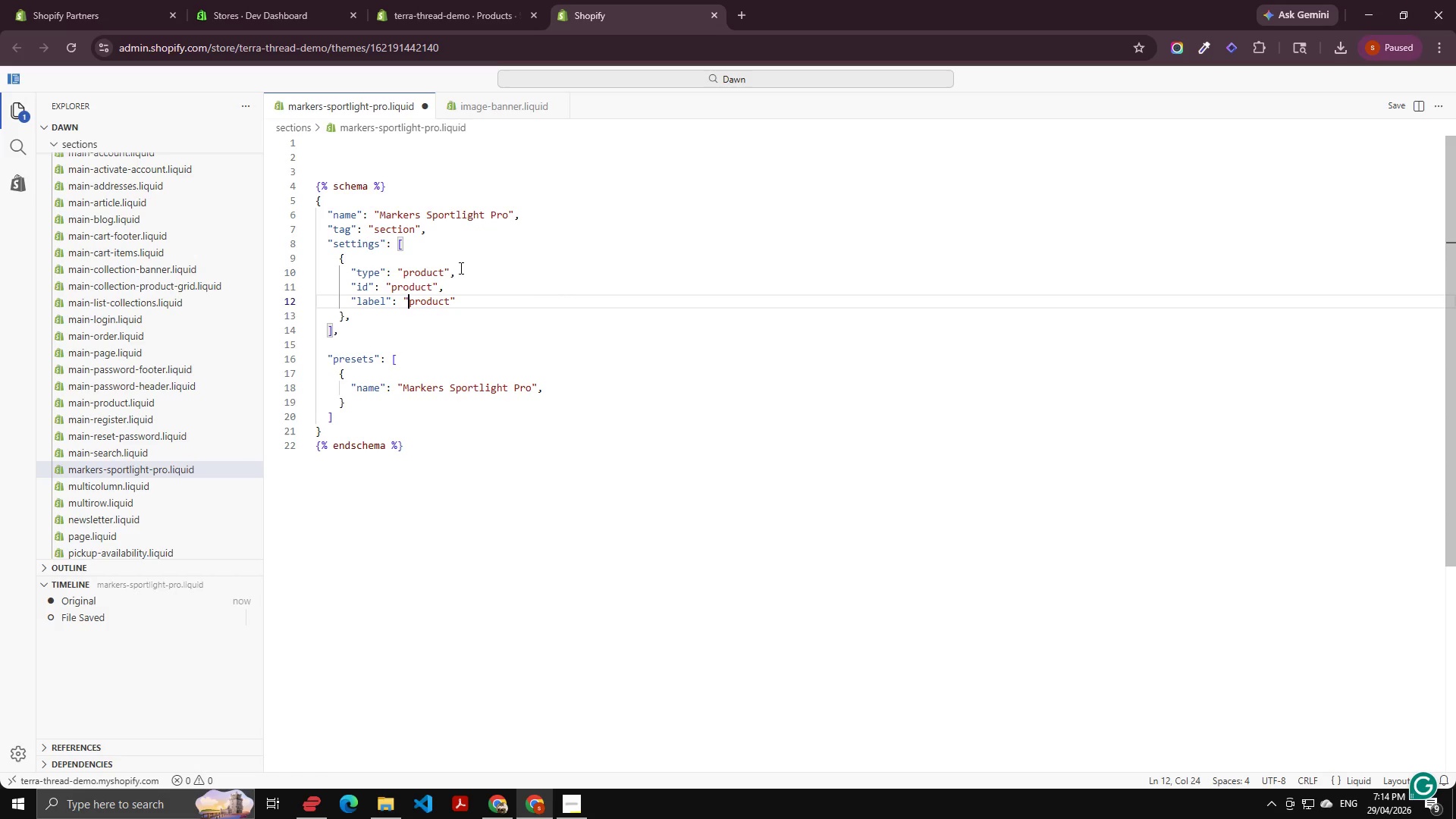 
key(Control+ArrowLeft)
 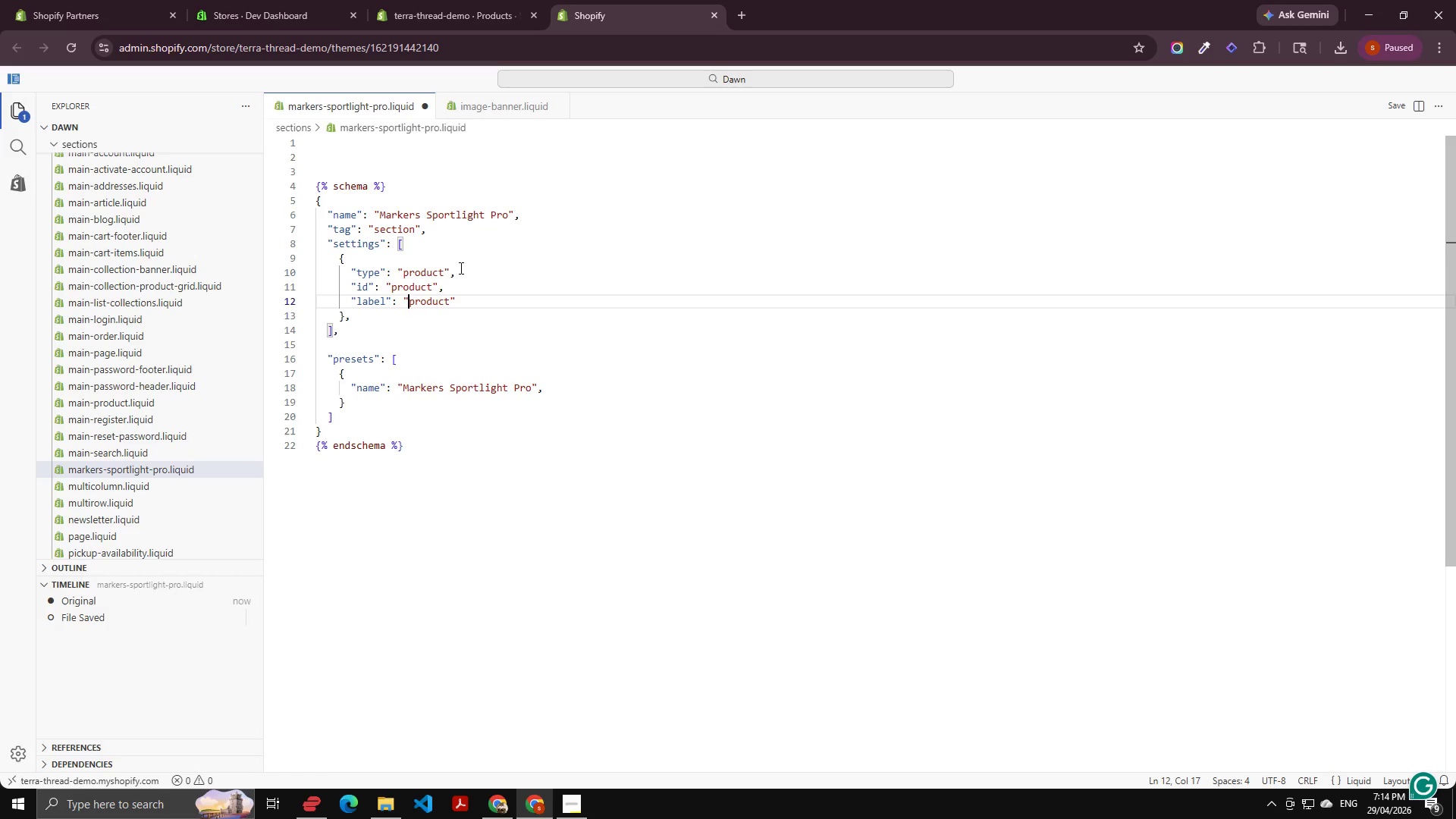 
key(Shift+ArrowRight)
 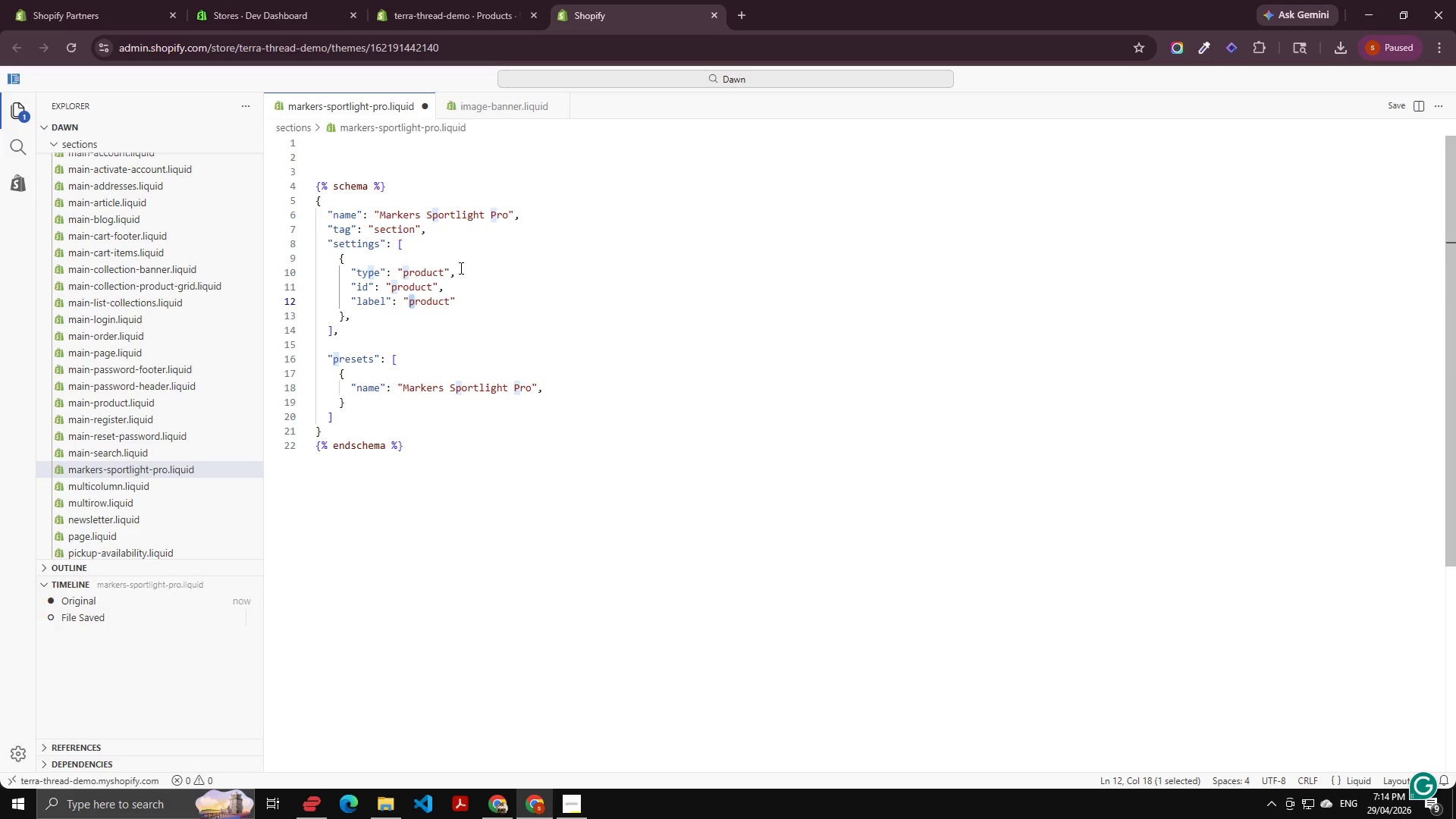 
key(Shift+P)
 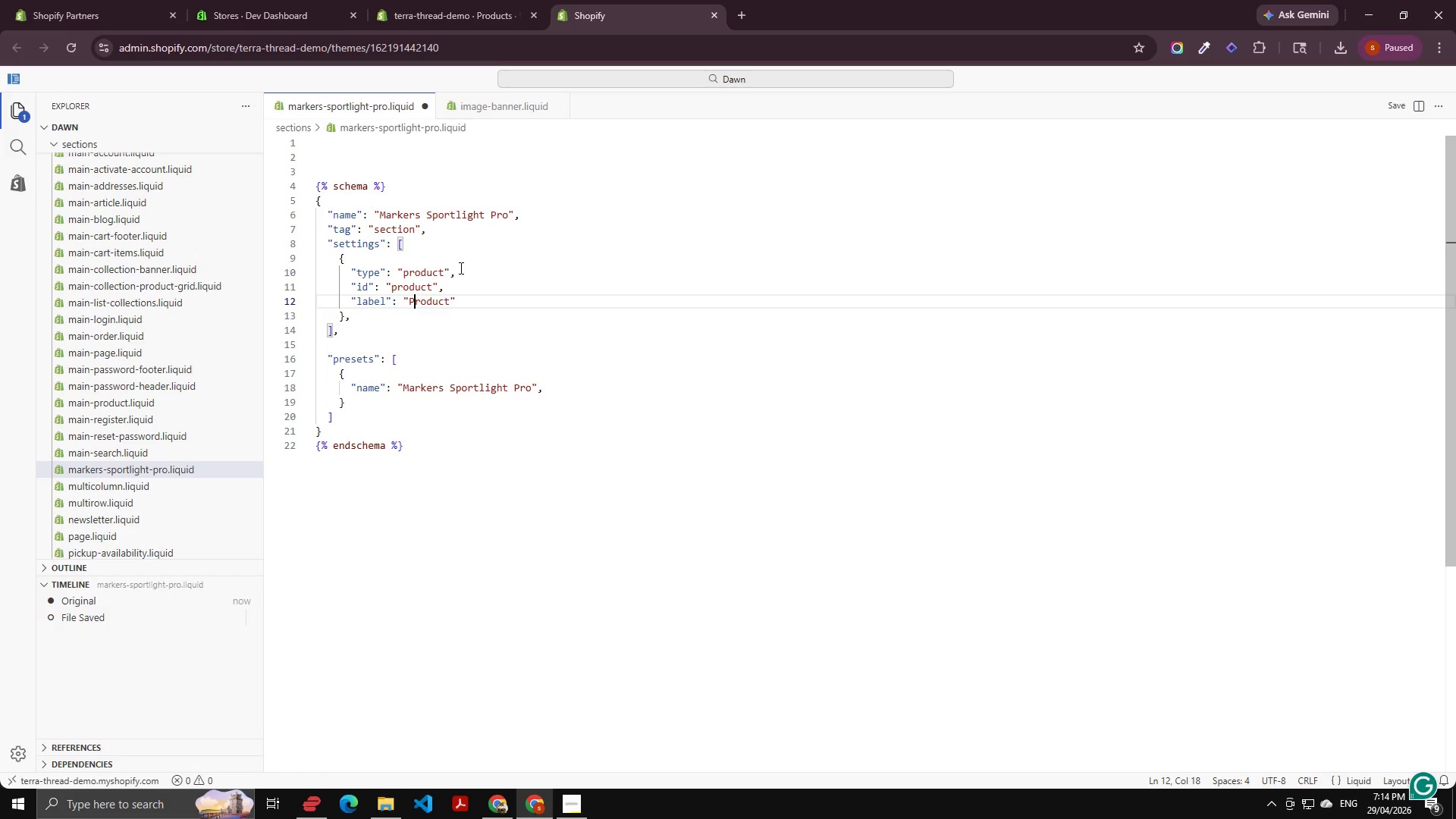 
key(Shift+ArrowLeft)
 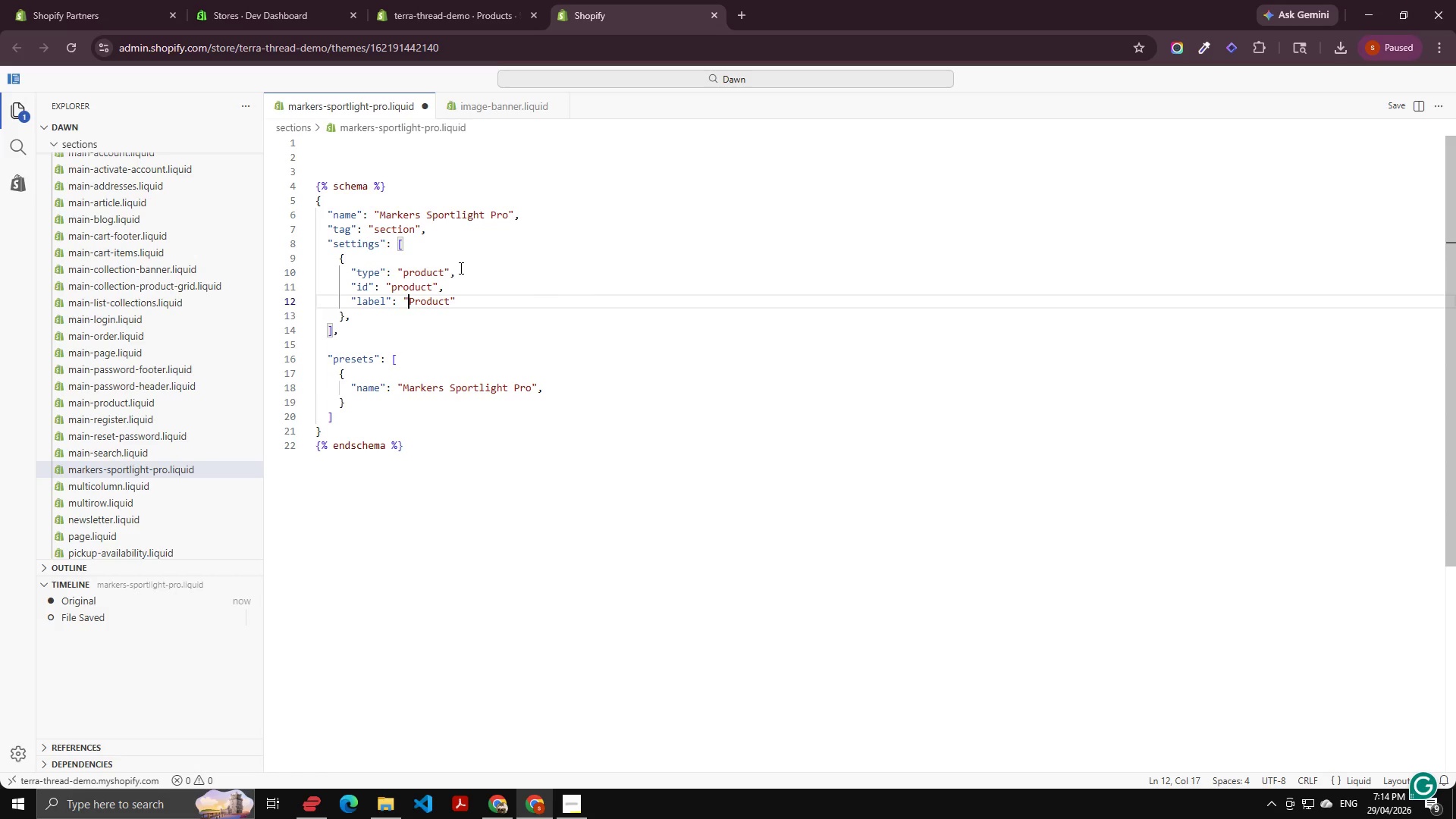 
hold_key(key=ShiftLeft, duration=0.33)
 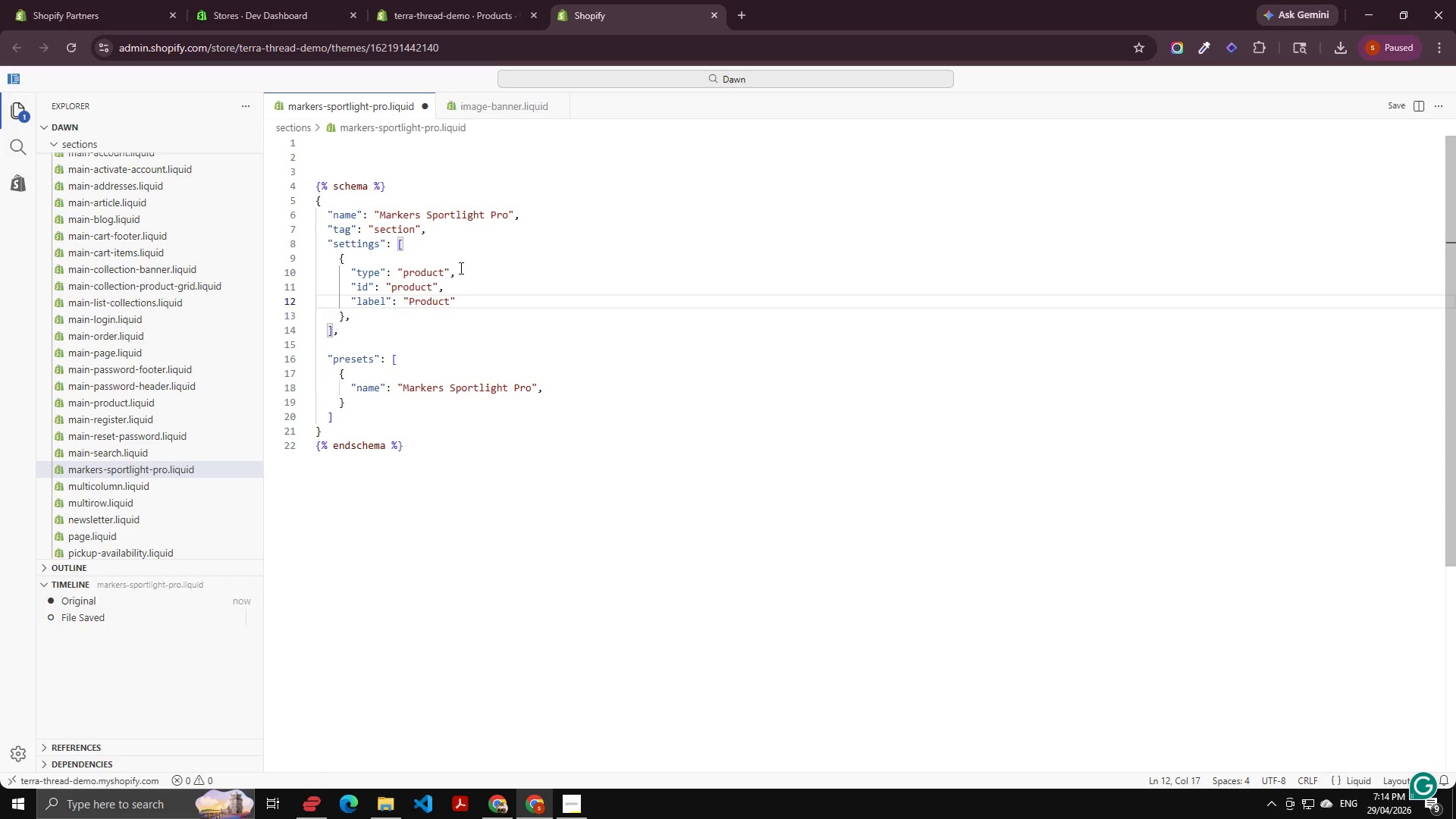 
key(Space)
 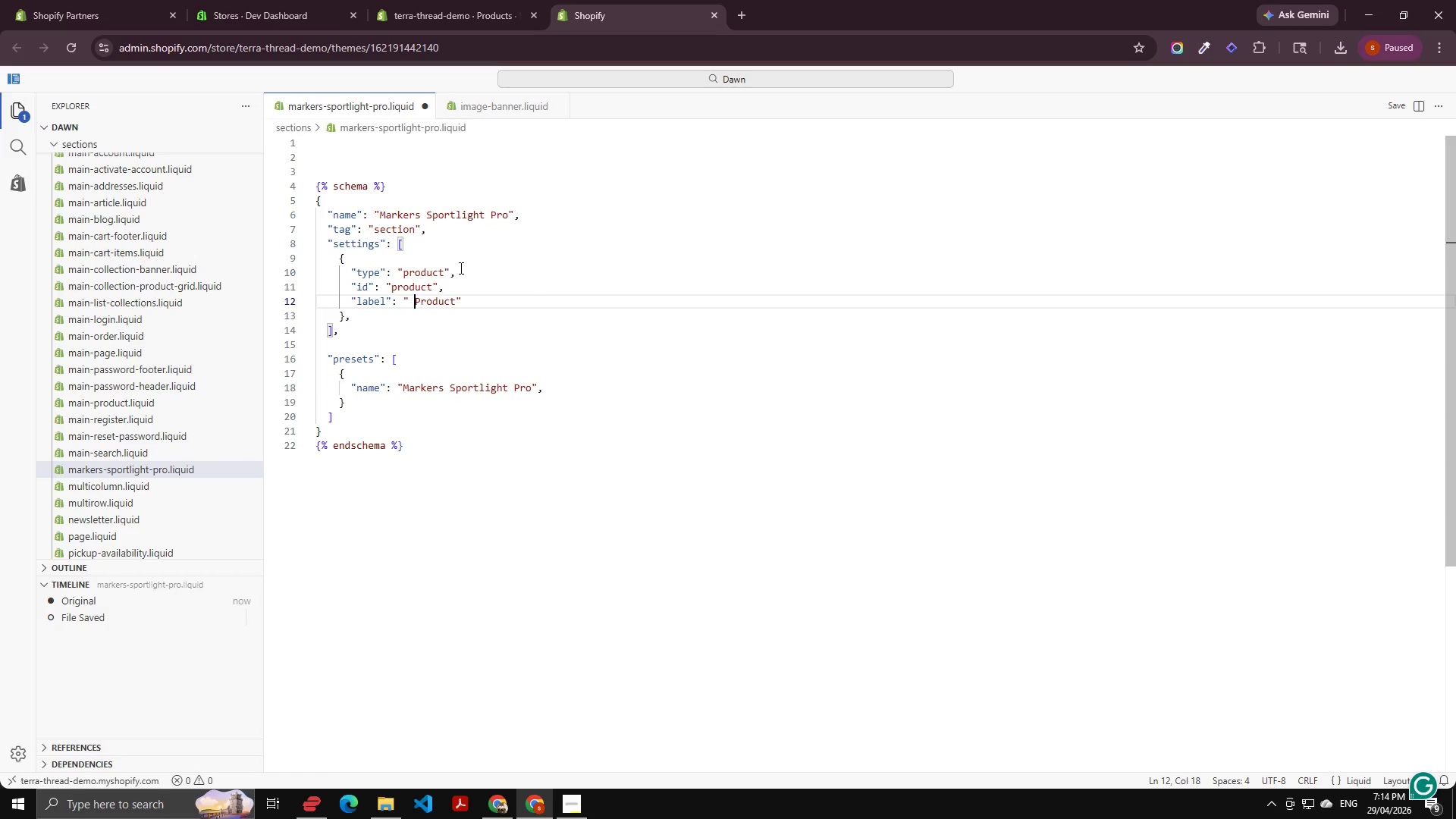 
key(ArrowLeft)
 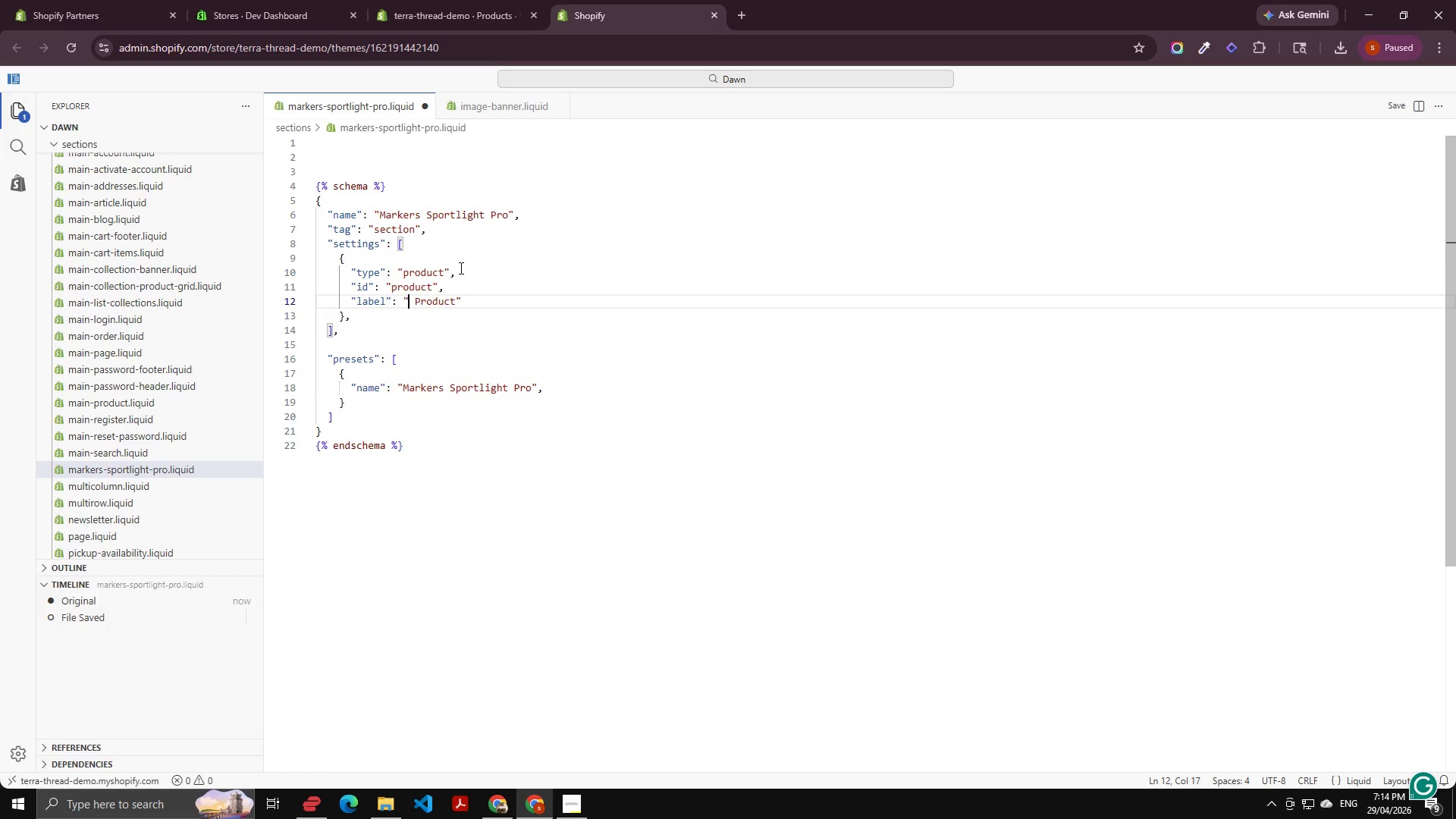 
type(Select)
 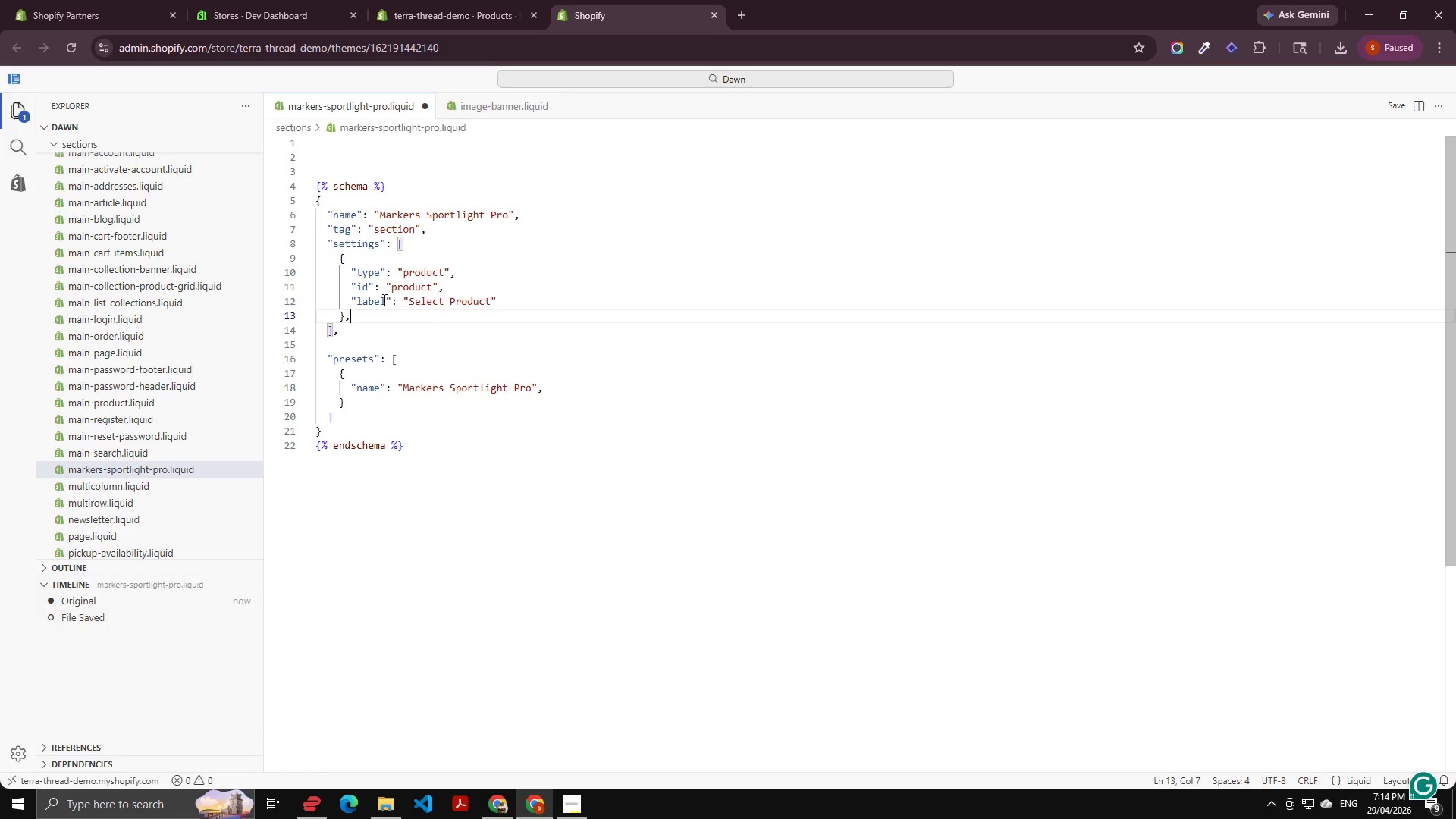 
left_click_drag(start_coordinate=[353, 314], to_coordinate=[325, 262])
 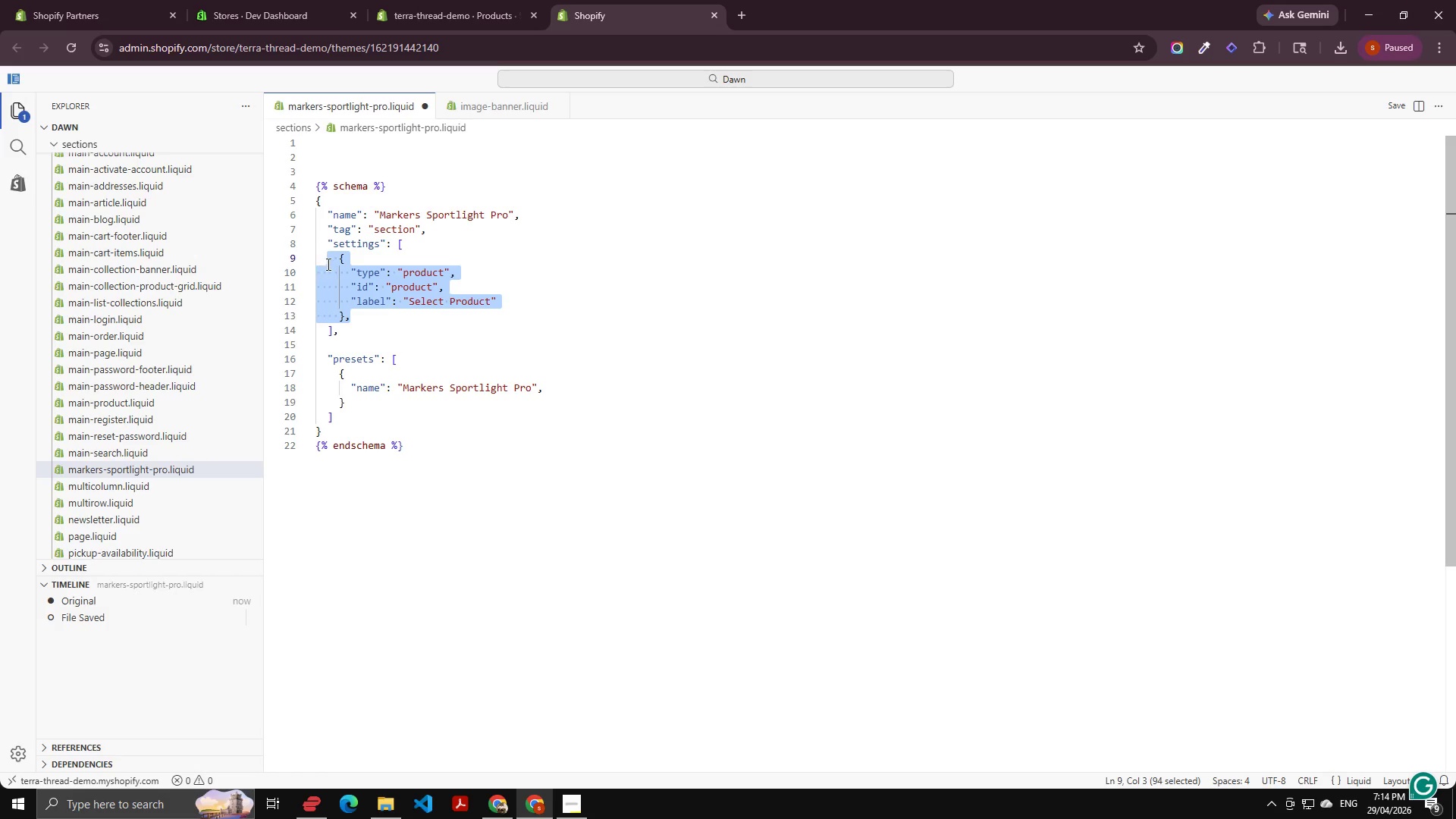 
key(Control+C)
 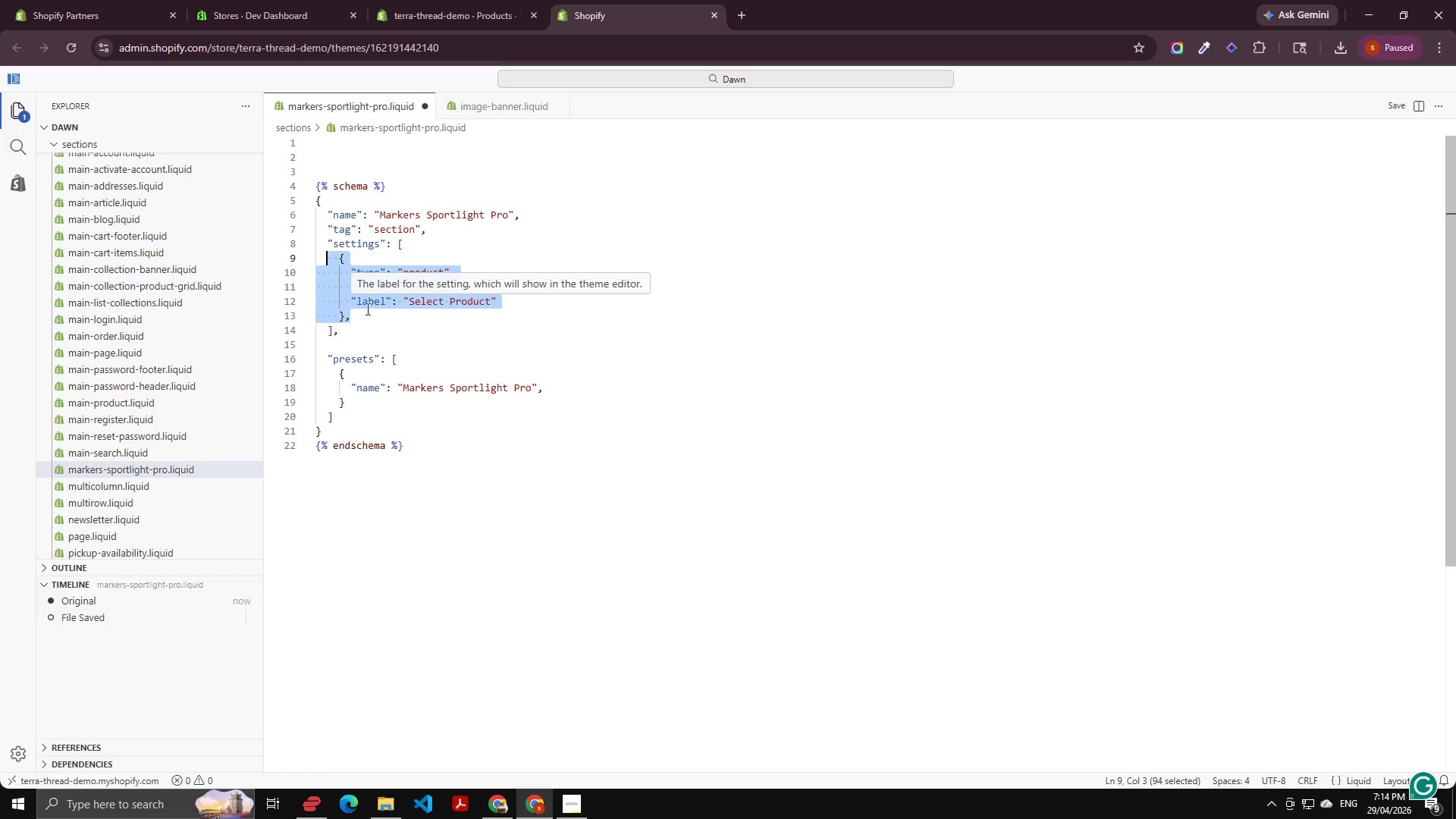 
left_click([366, 315])
 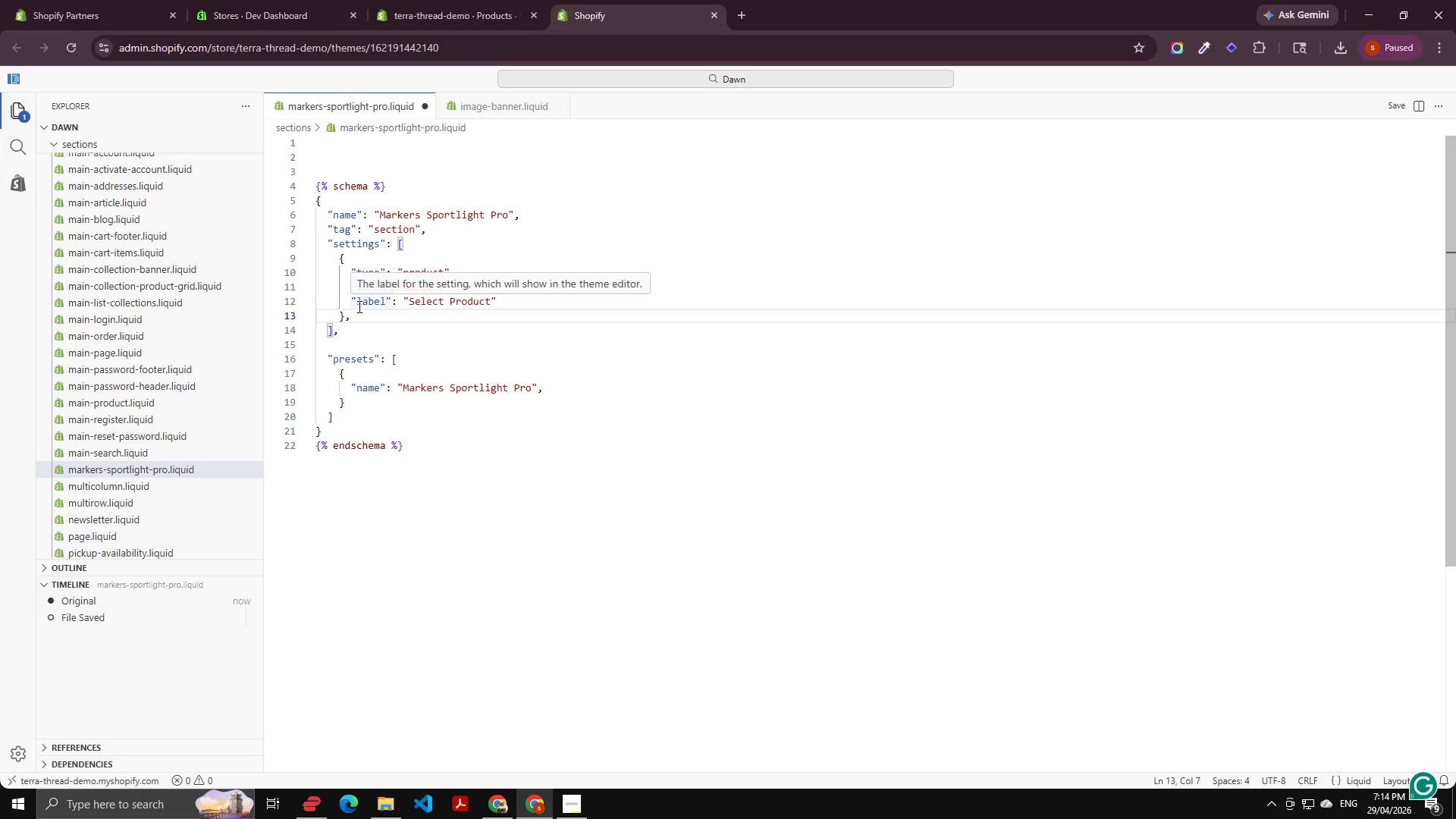 
key(Control+Enter)
 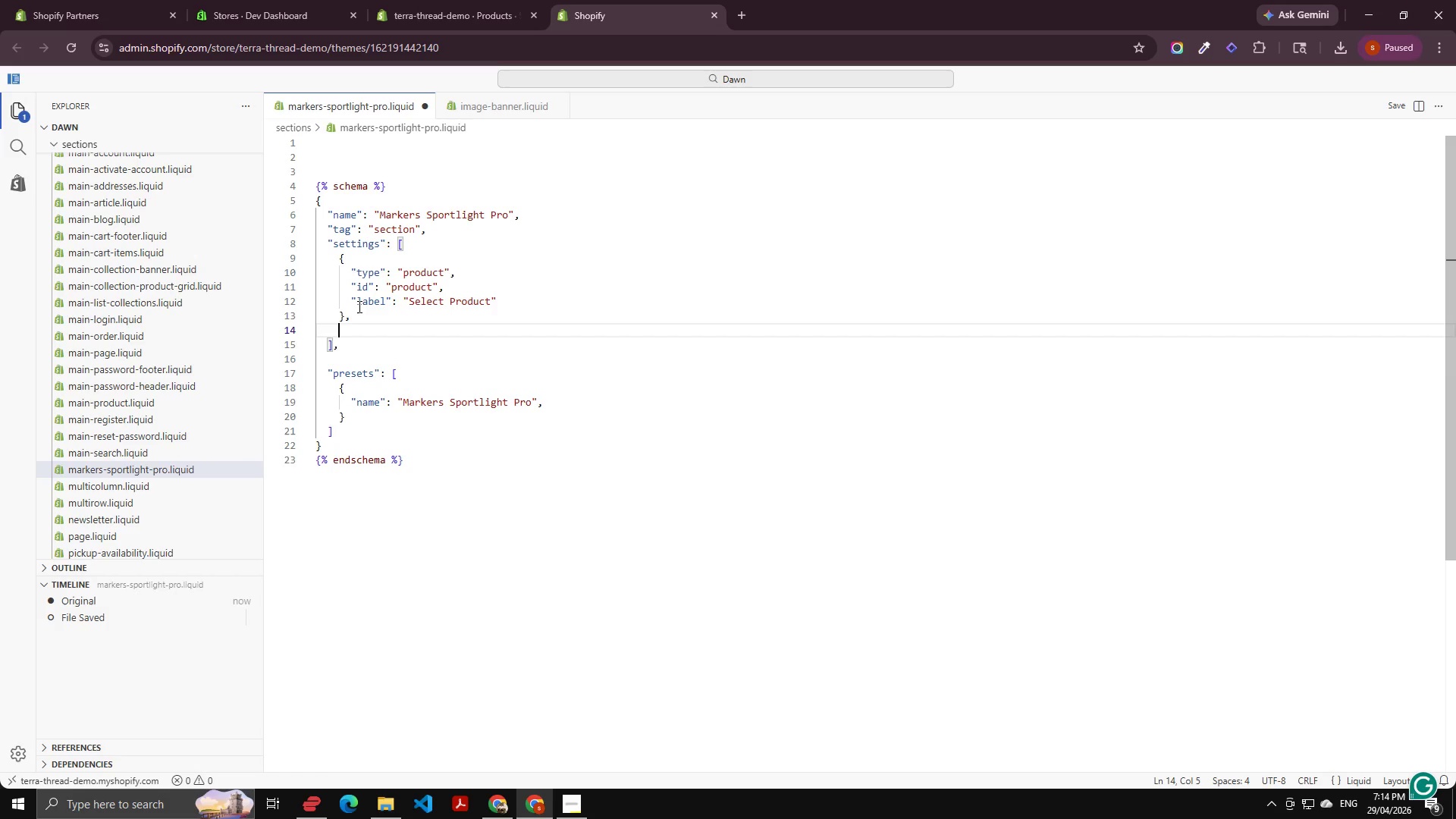 
key(Control+V)
 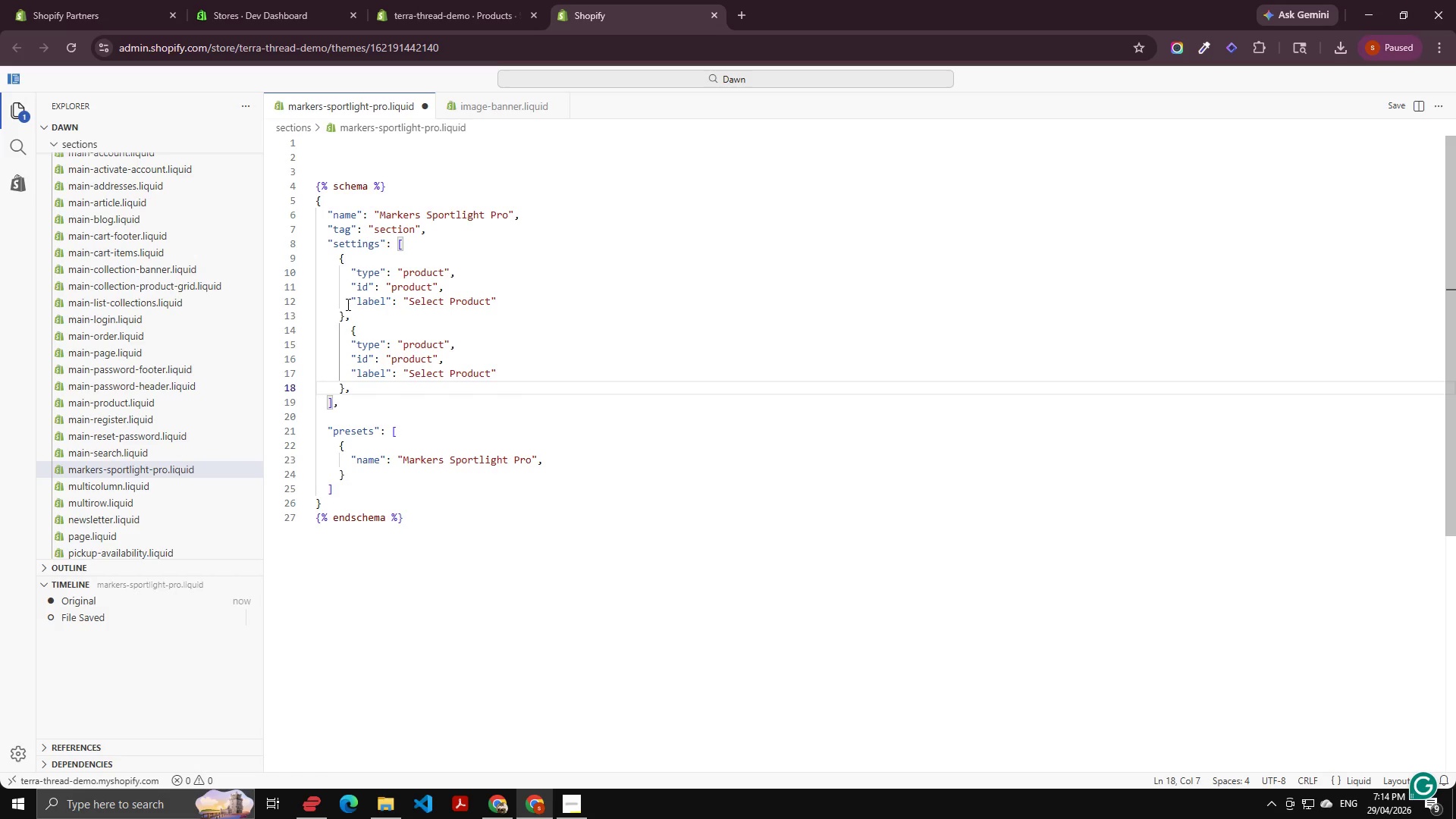 
left_click([420, 337])
 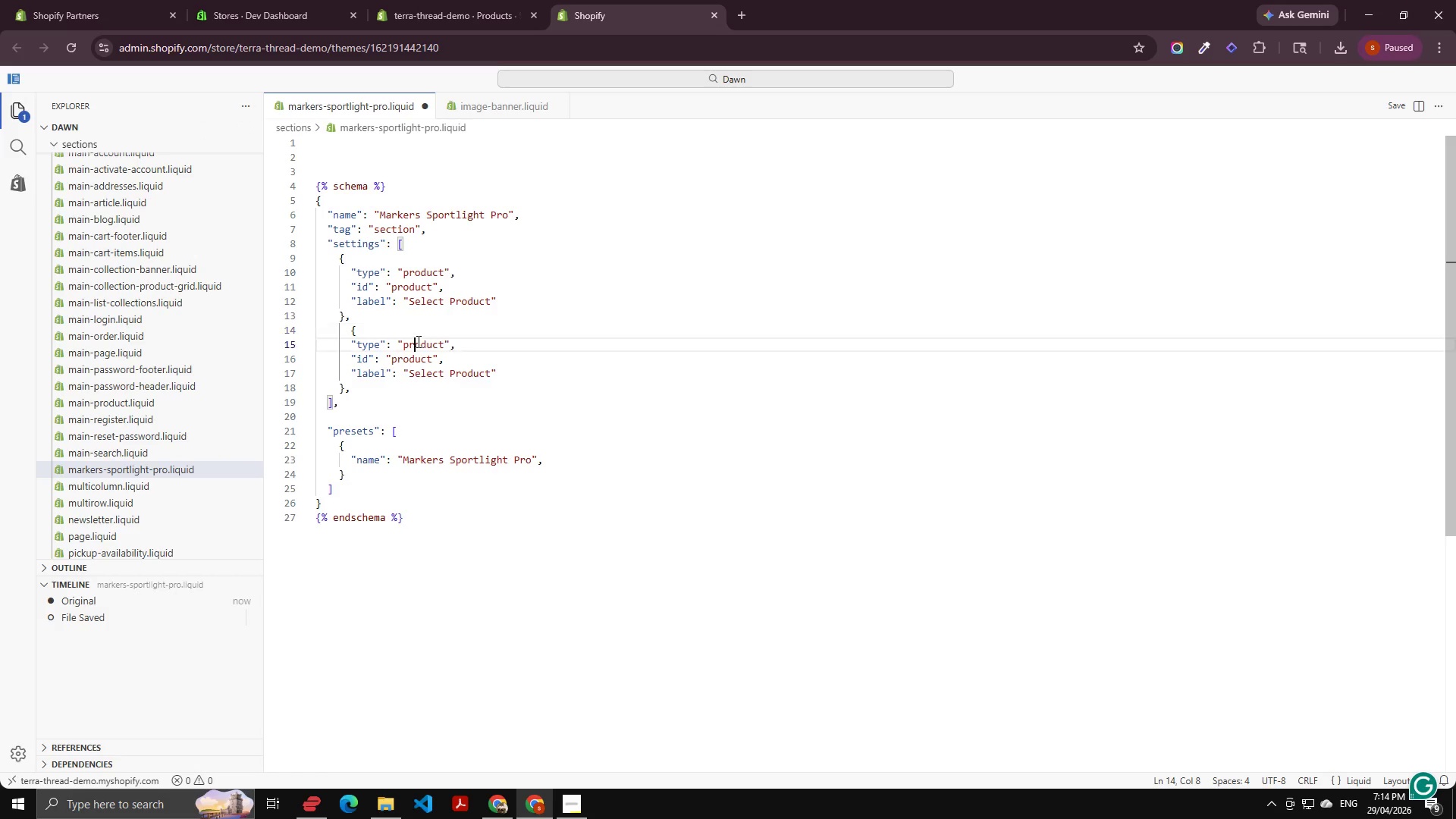 
double_click([417, 341])
 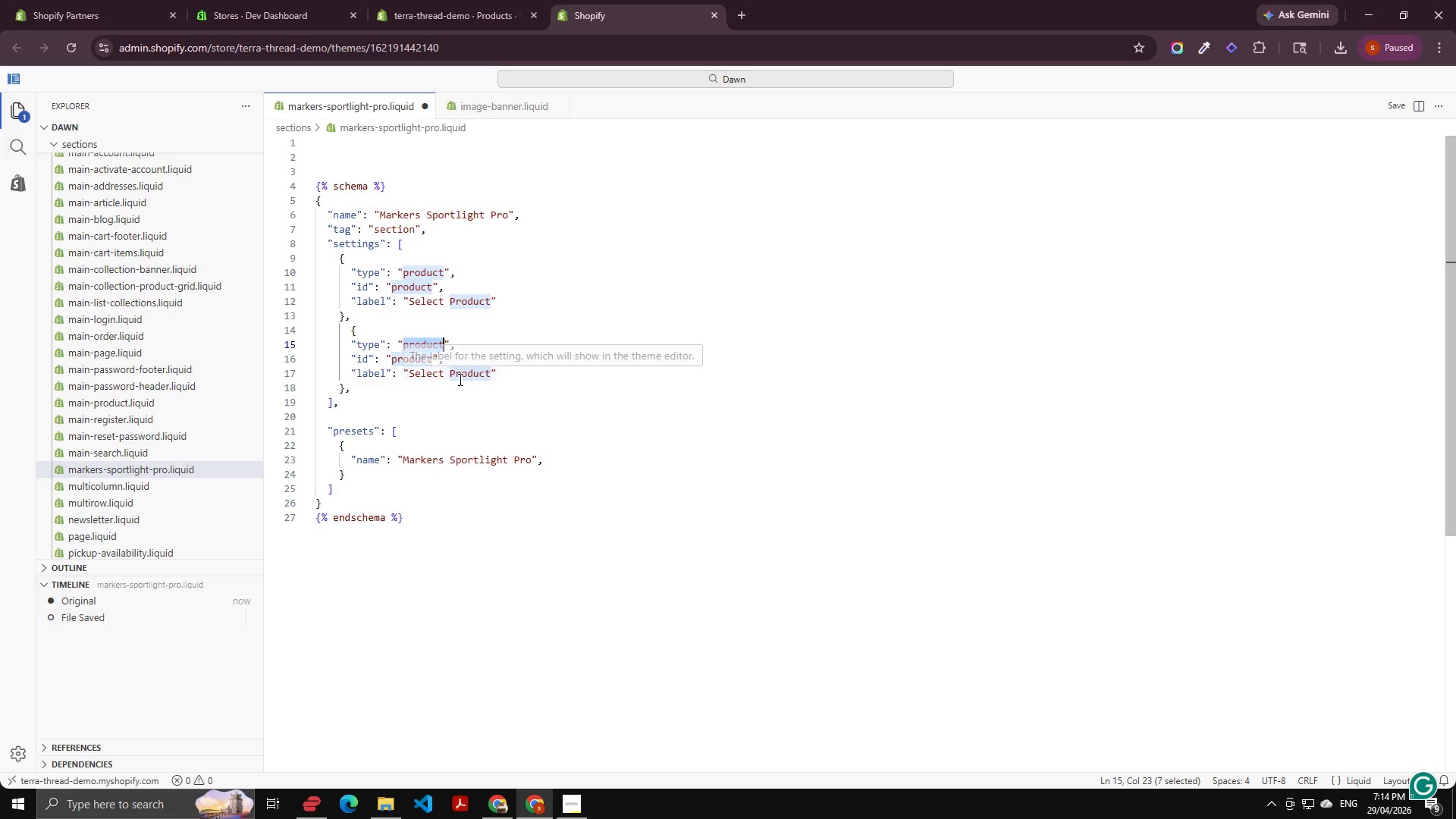 
type(TExt)
 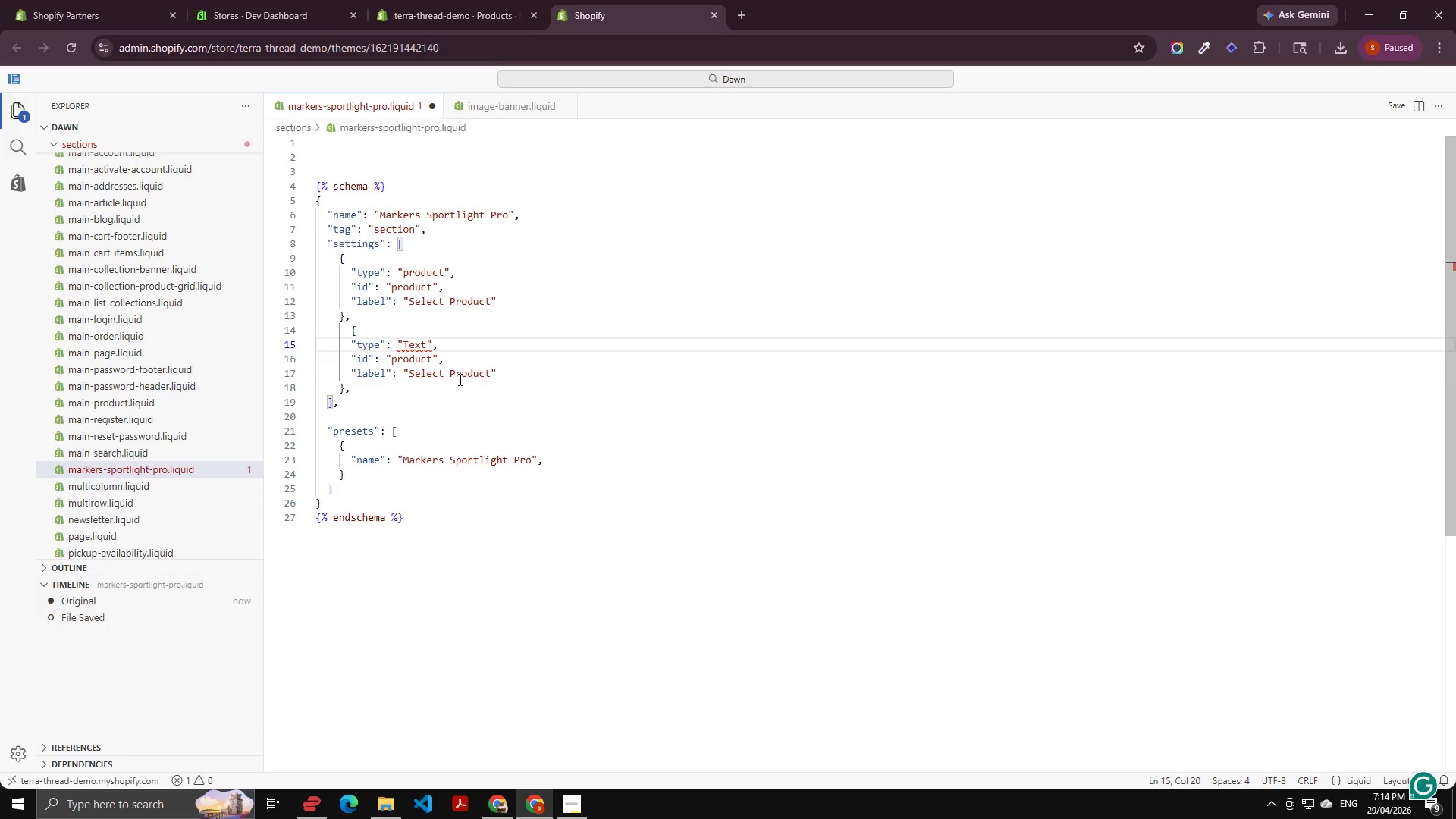 
key(ArrowDown)
 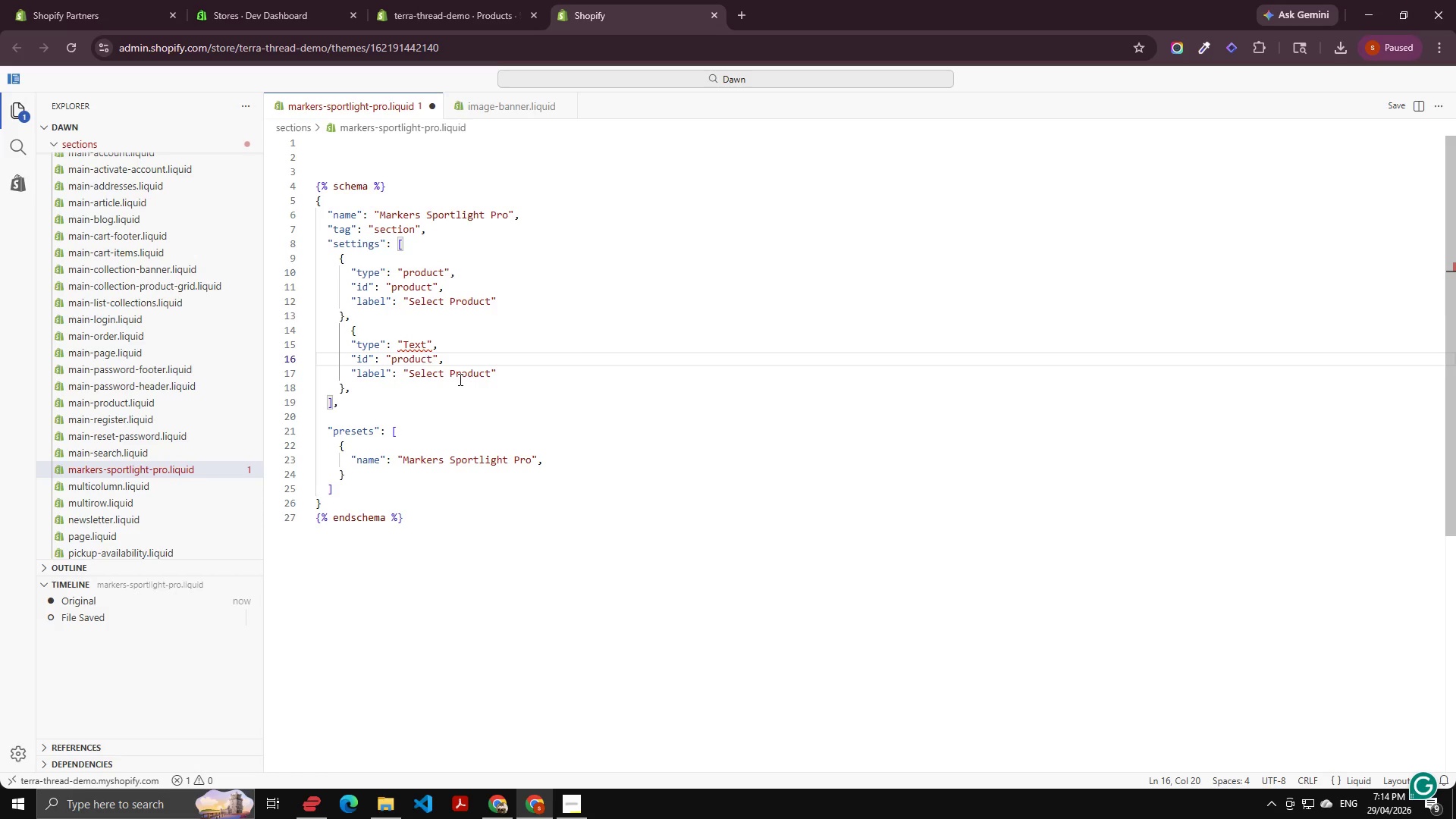 
key(ArrowRight)
 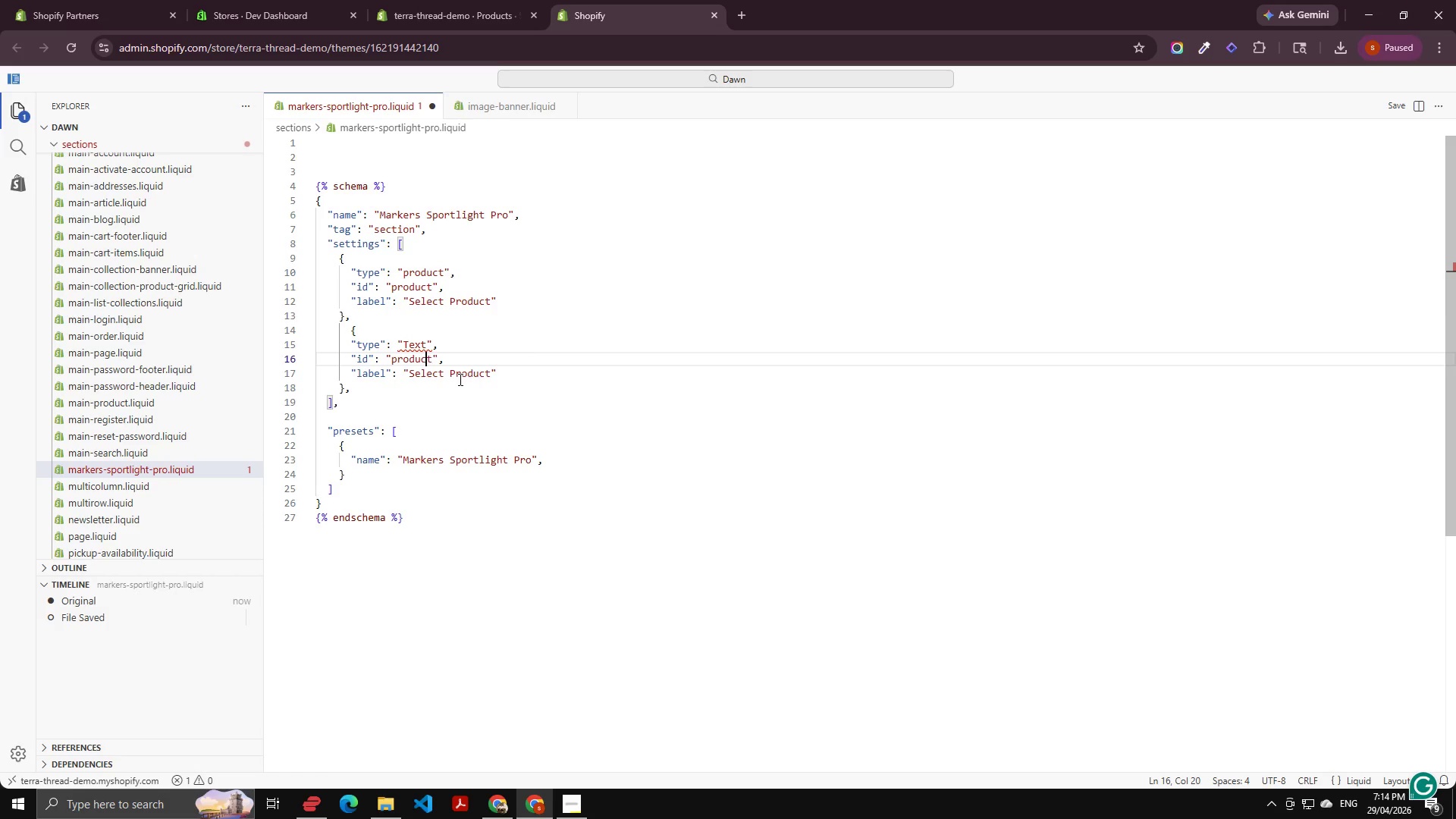 
key(ArrowLeft)
 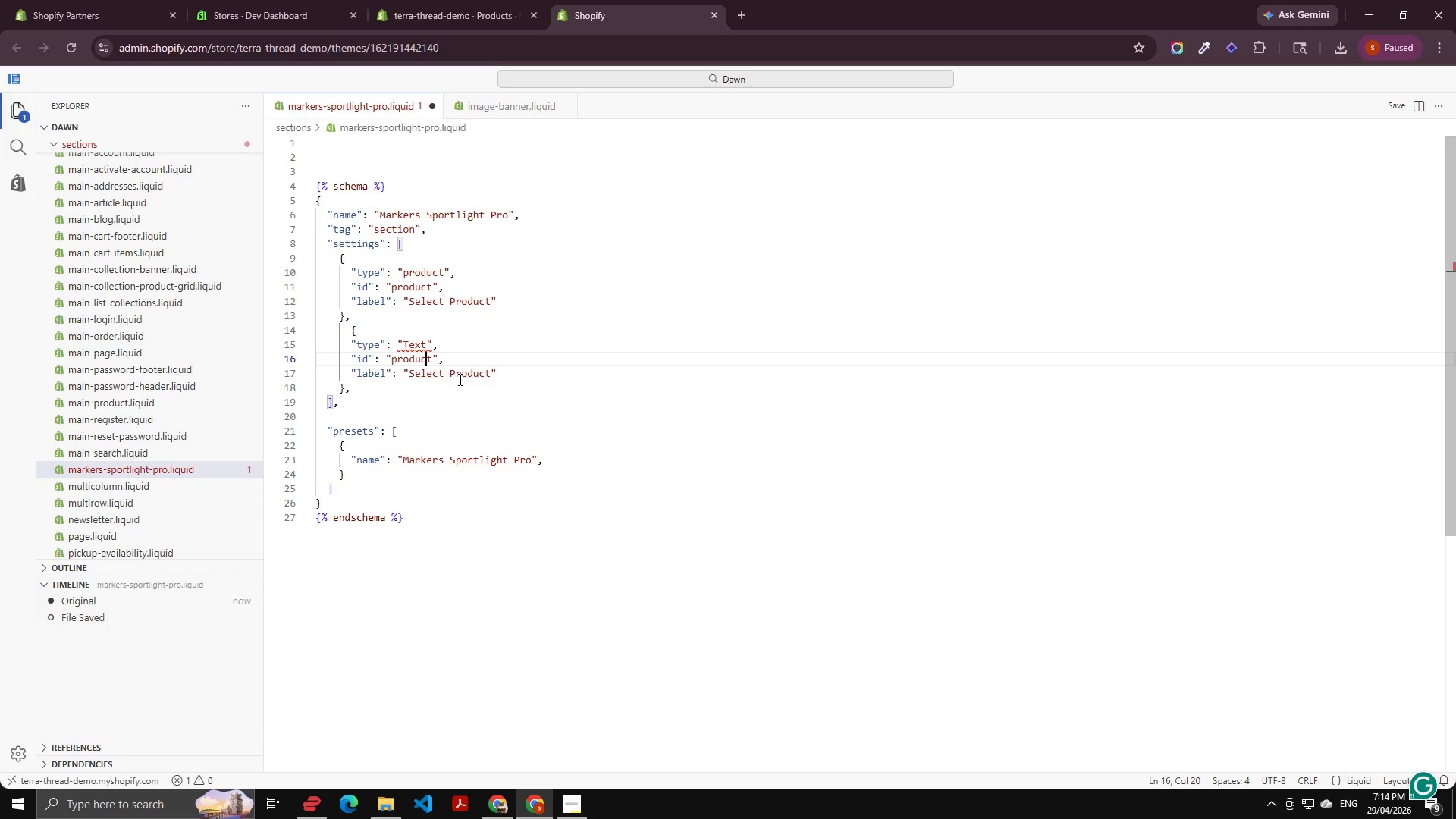 
key(ArrowUp)
 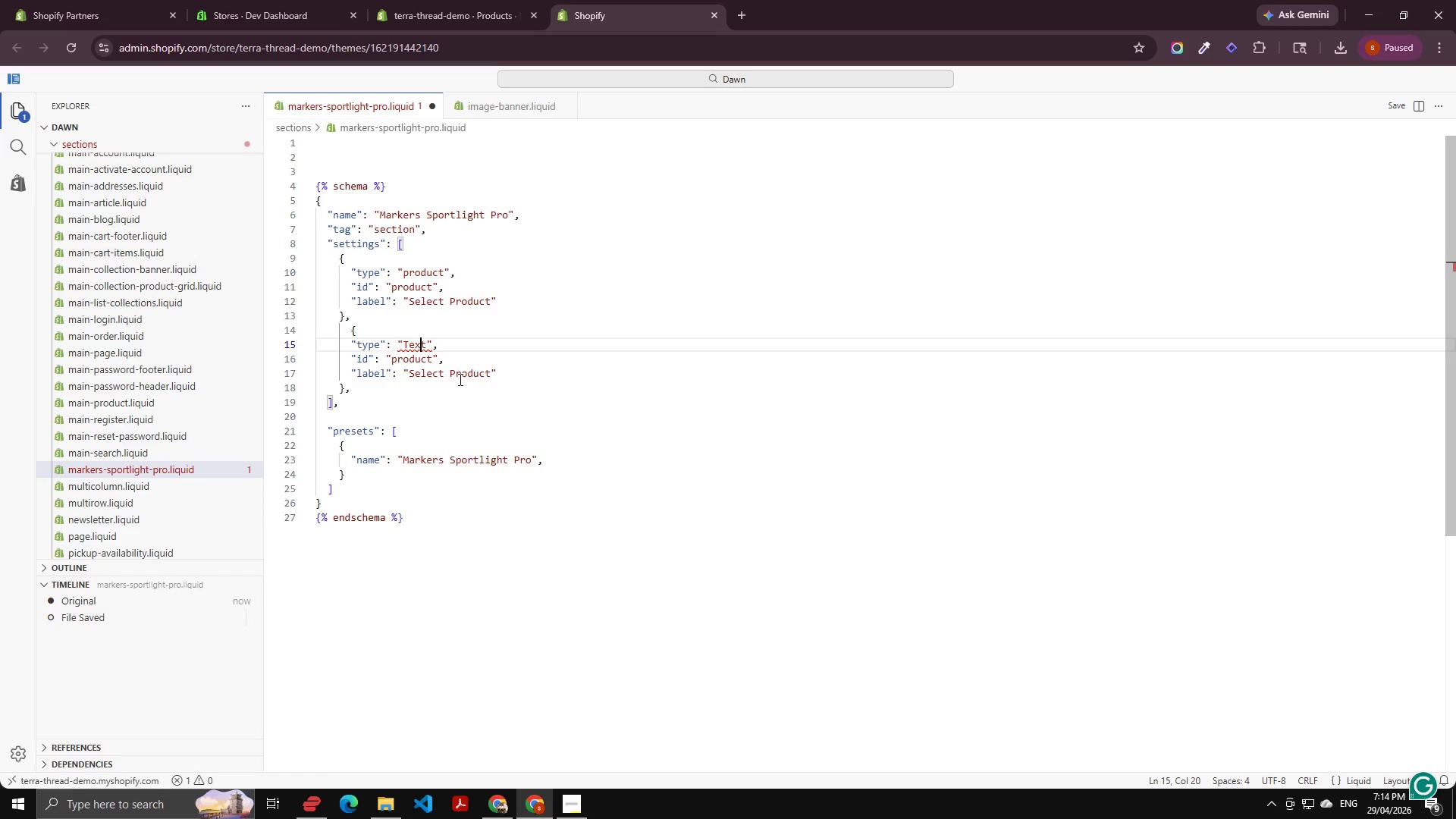 
key(ArrowLeft)
 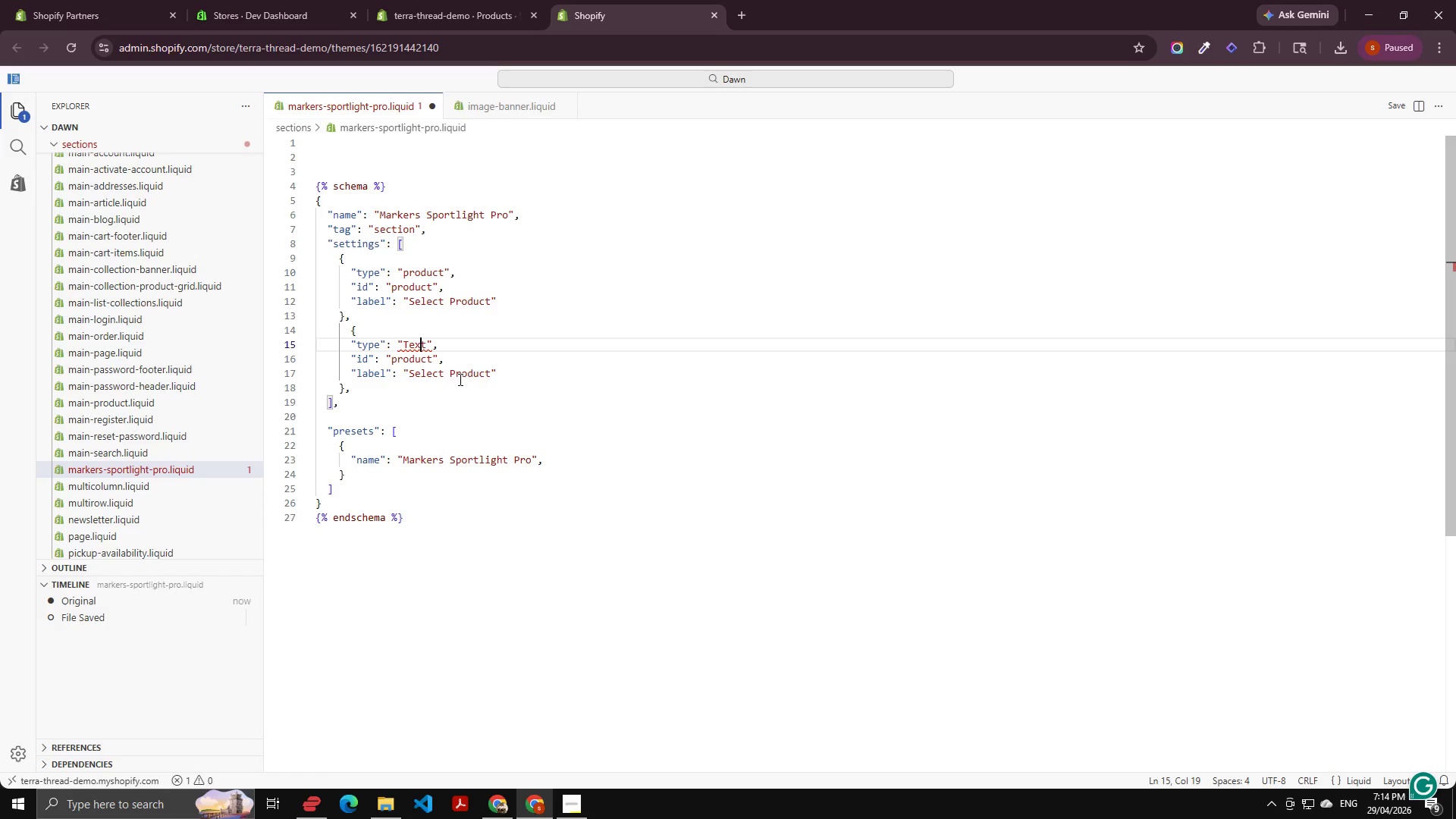 
key(ArrowLeft)
 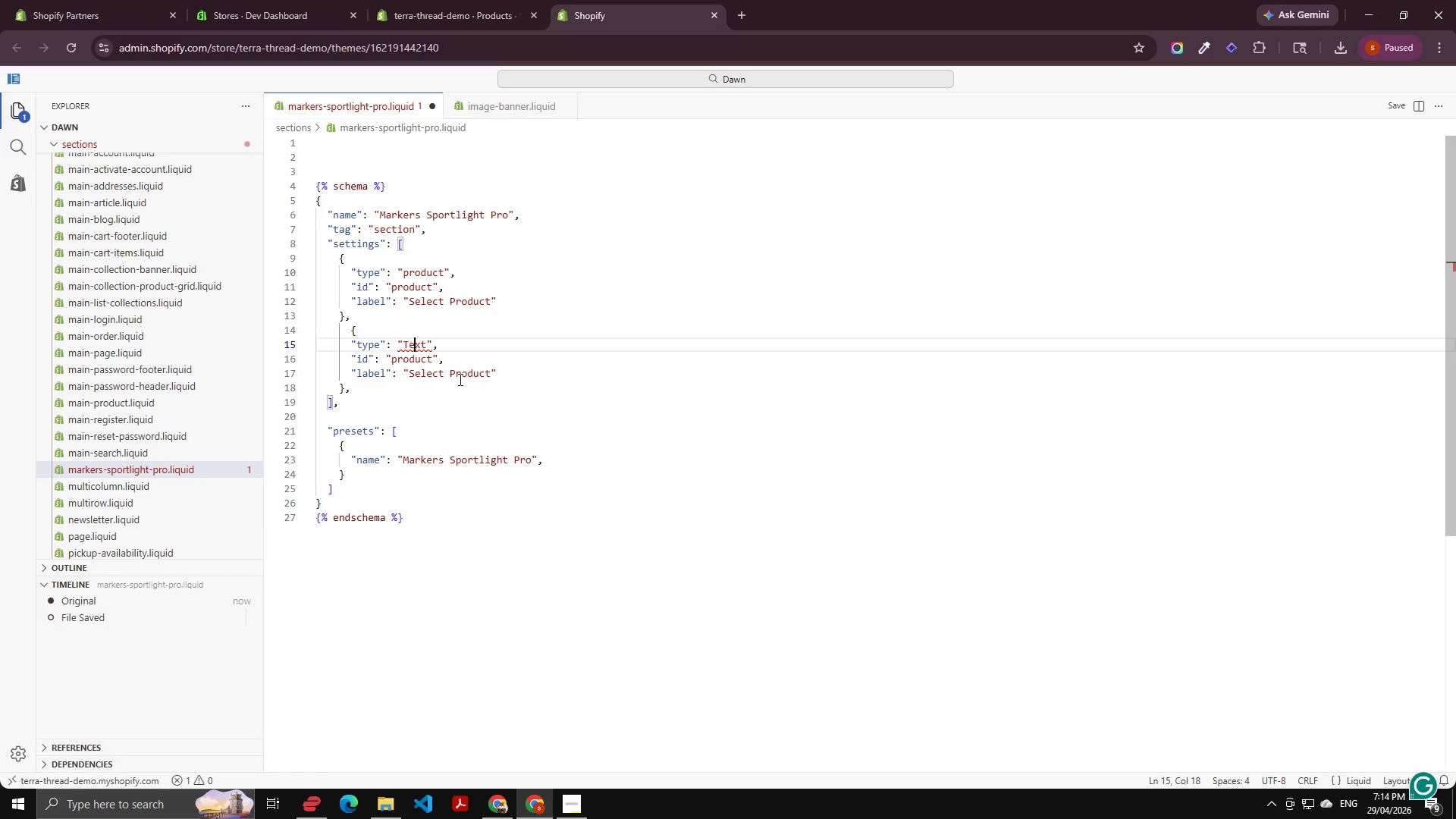 
key(ArrowLeft)
 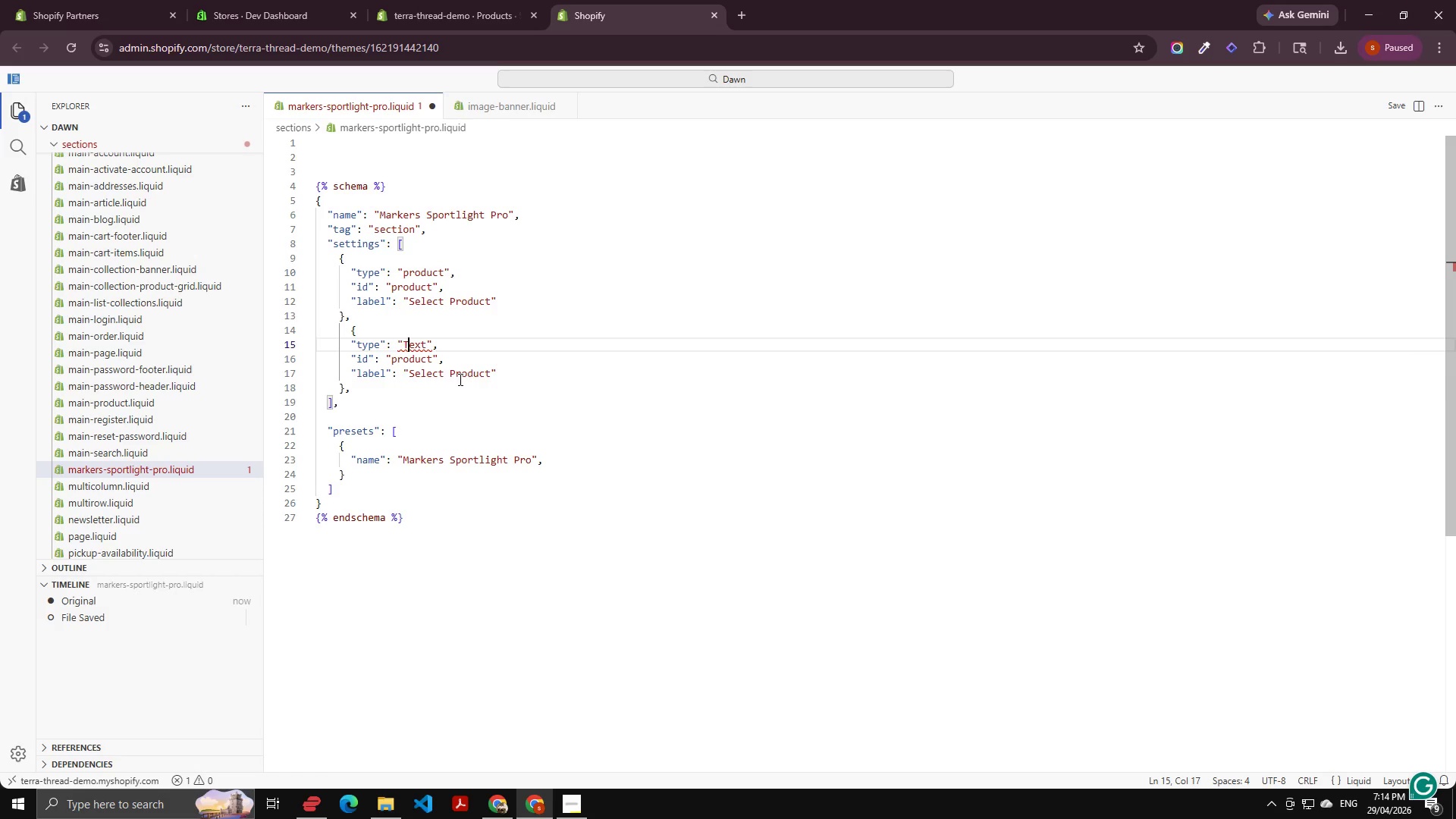 
key(Backspace)
 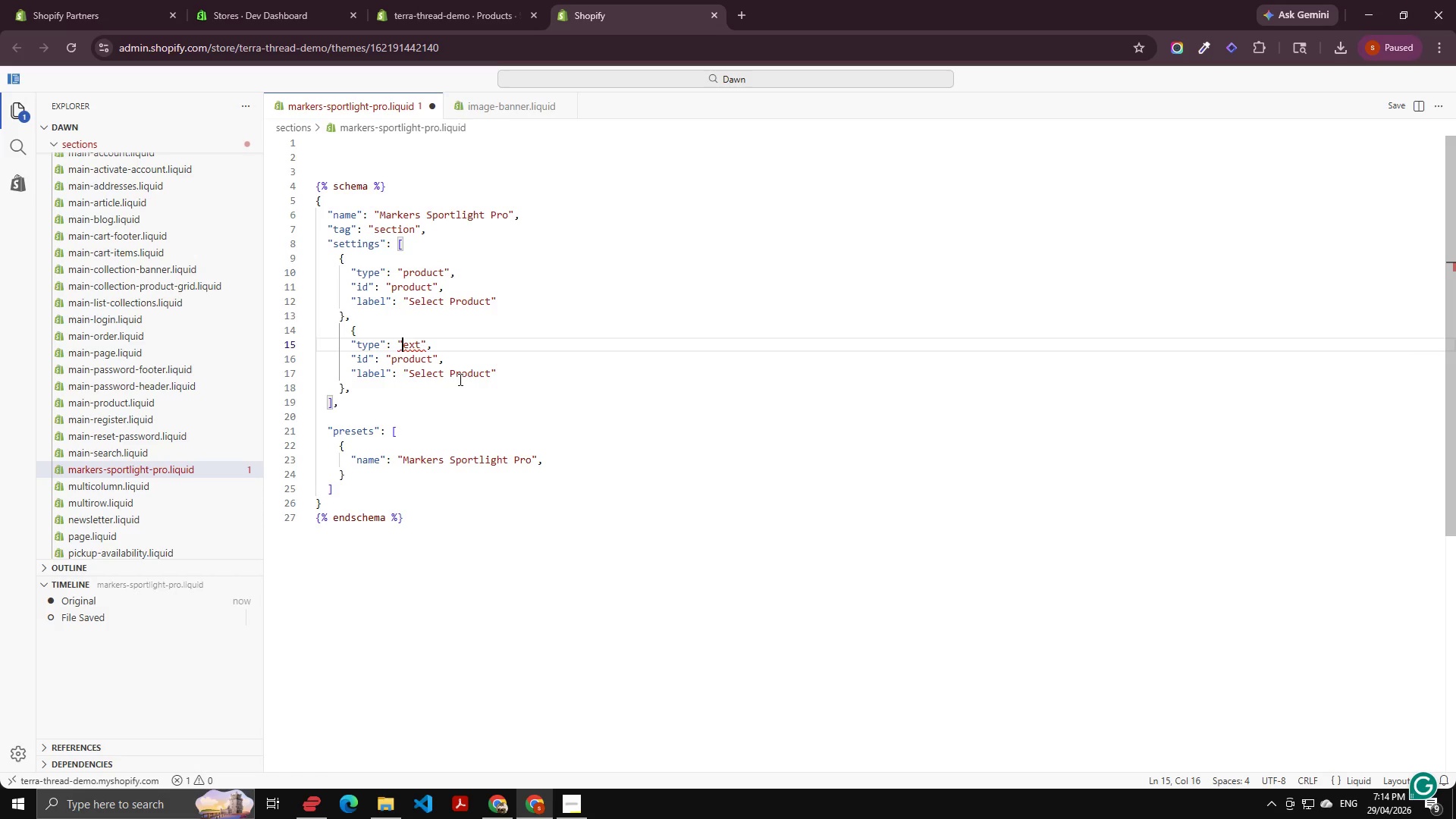 
key(T)
 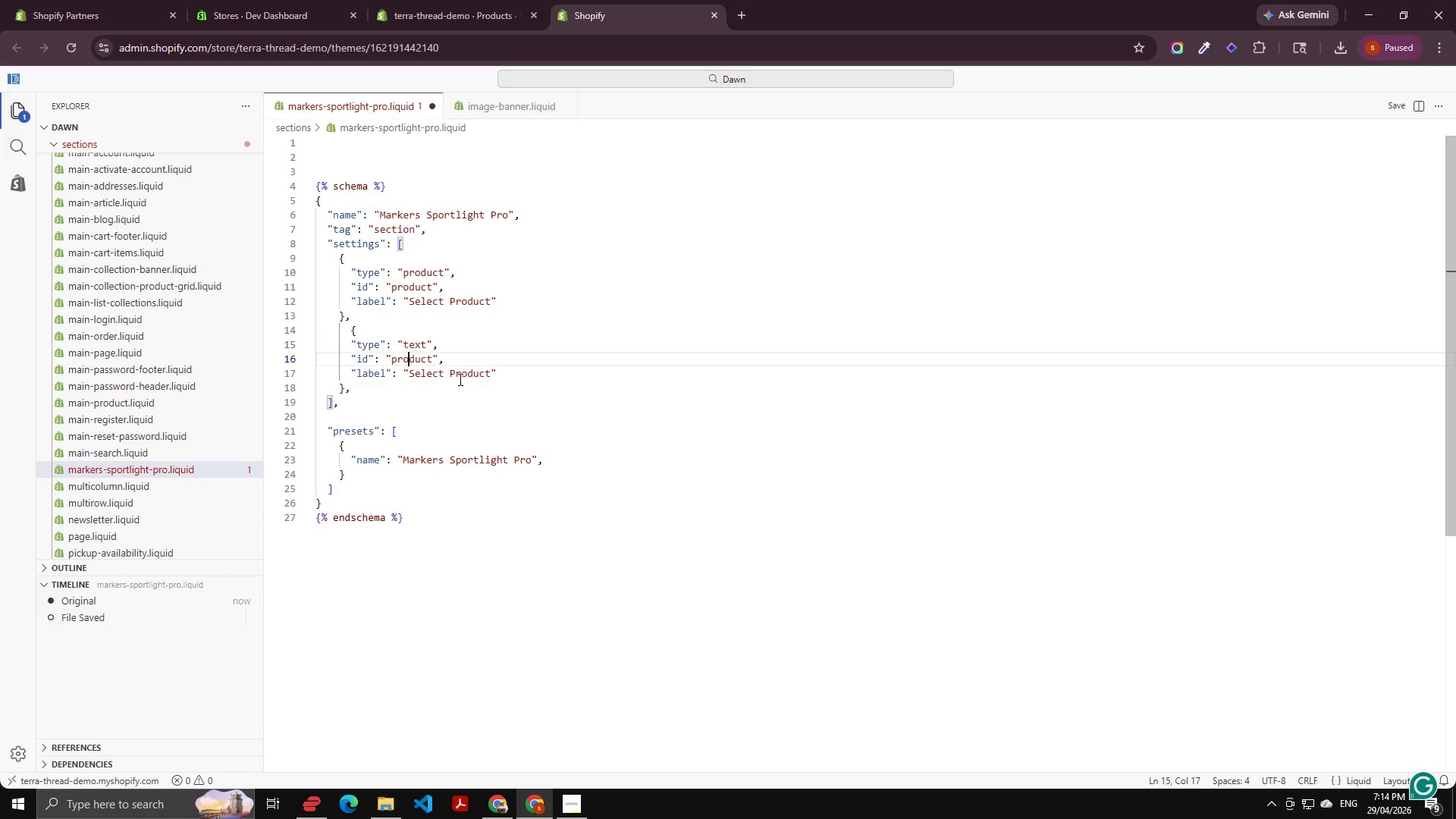 
key(ArrowDown)
 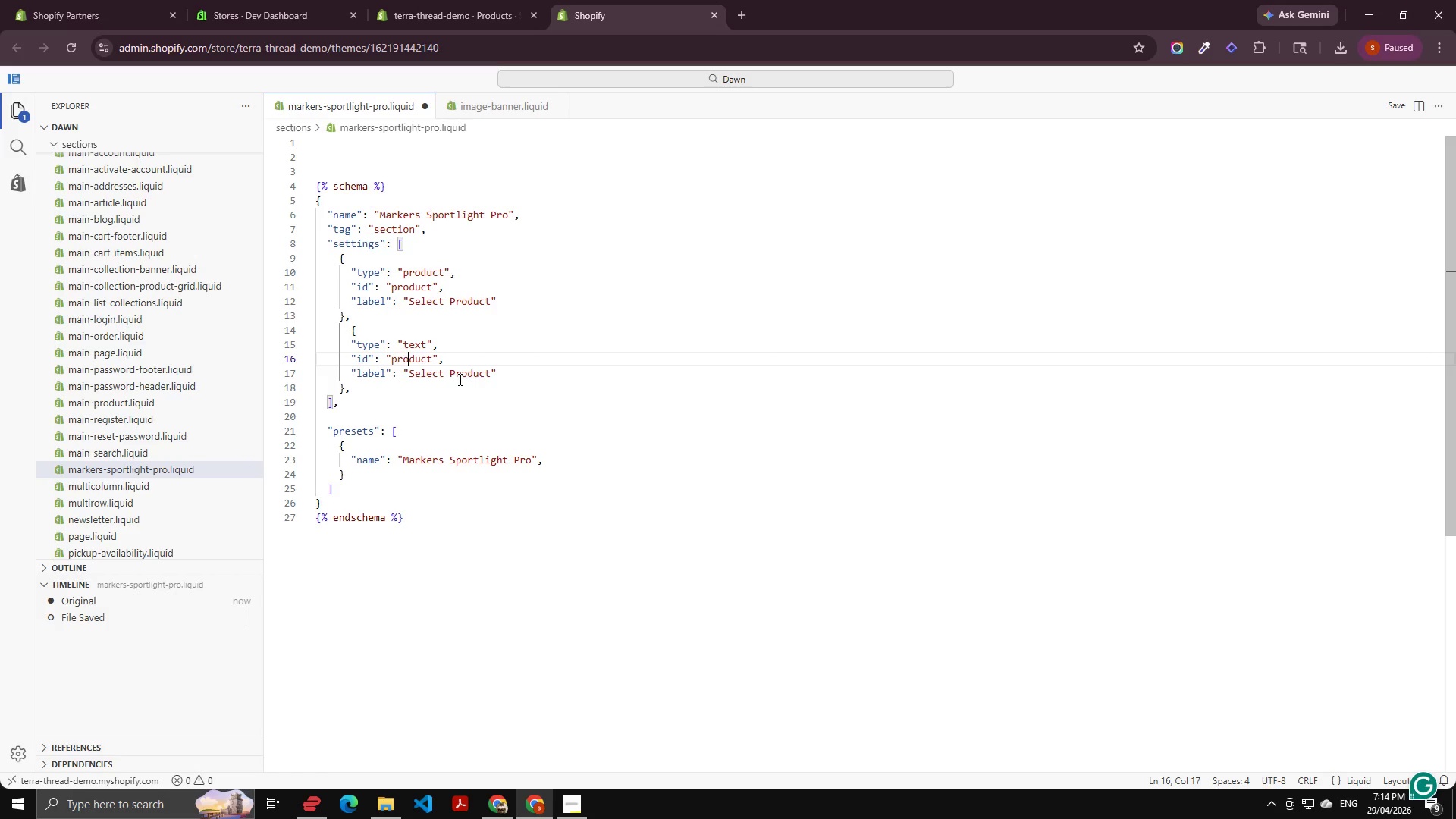 
key(ArrowLeft)
 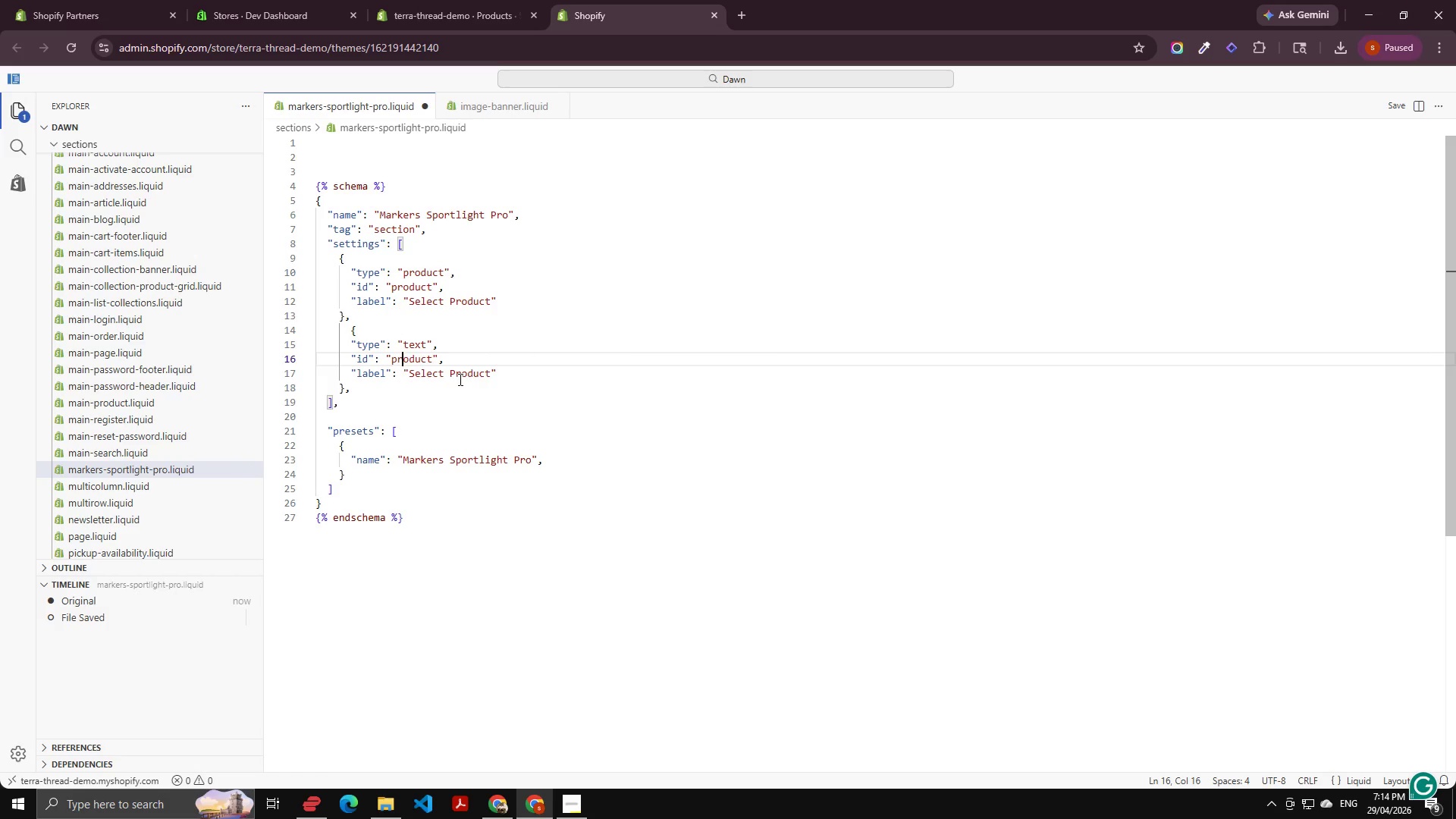 
key(ArrowLeft)
 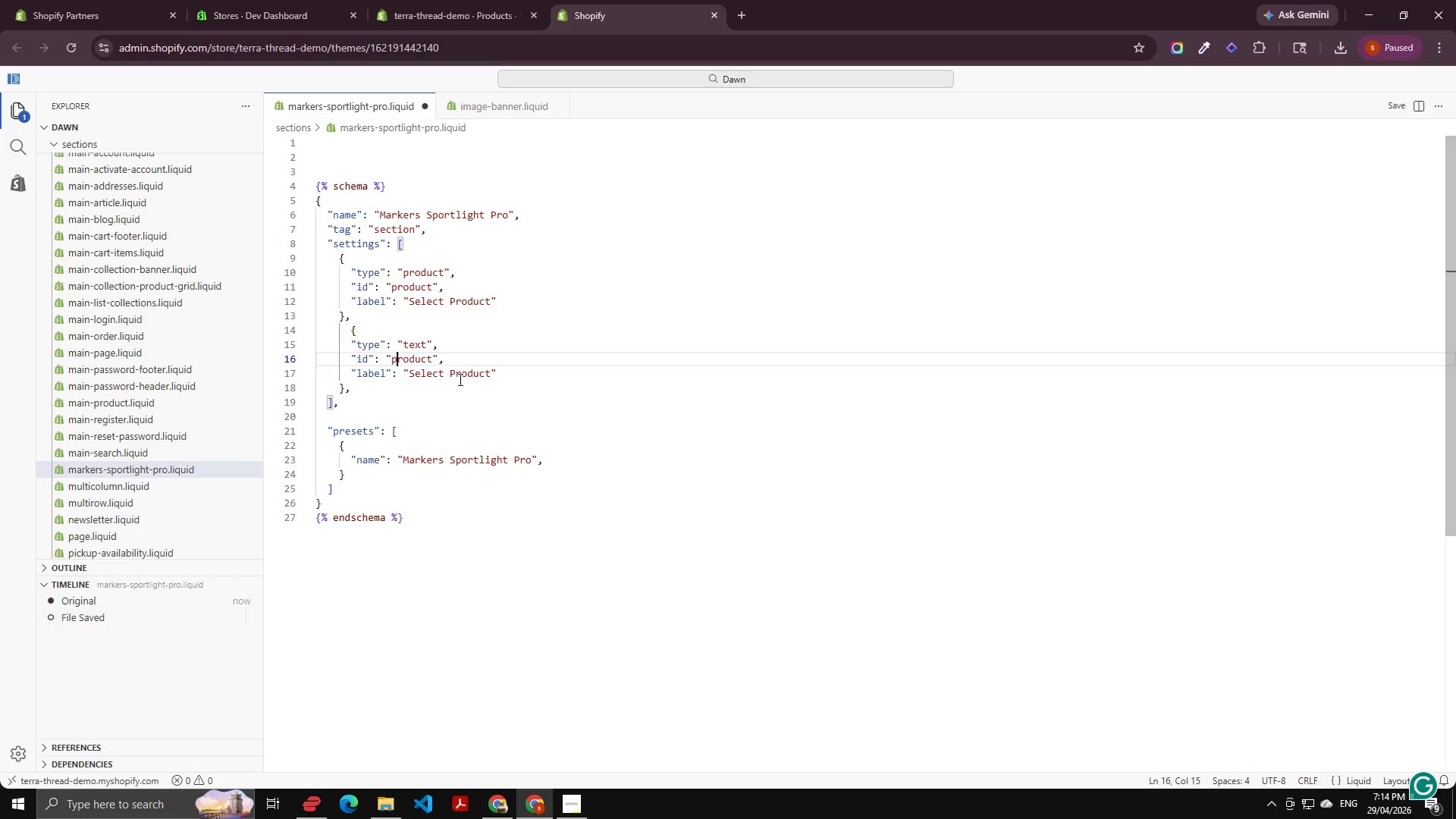 
key(ArrowLeft)
 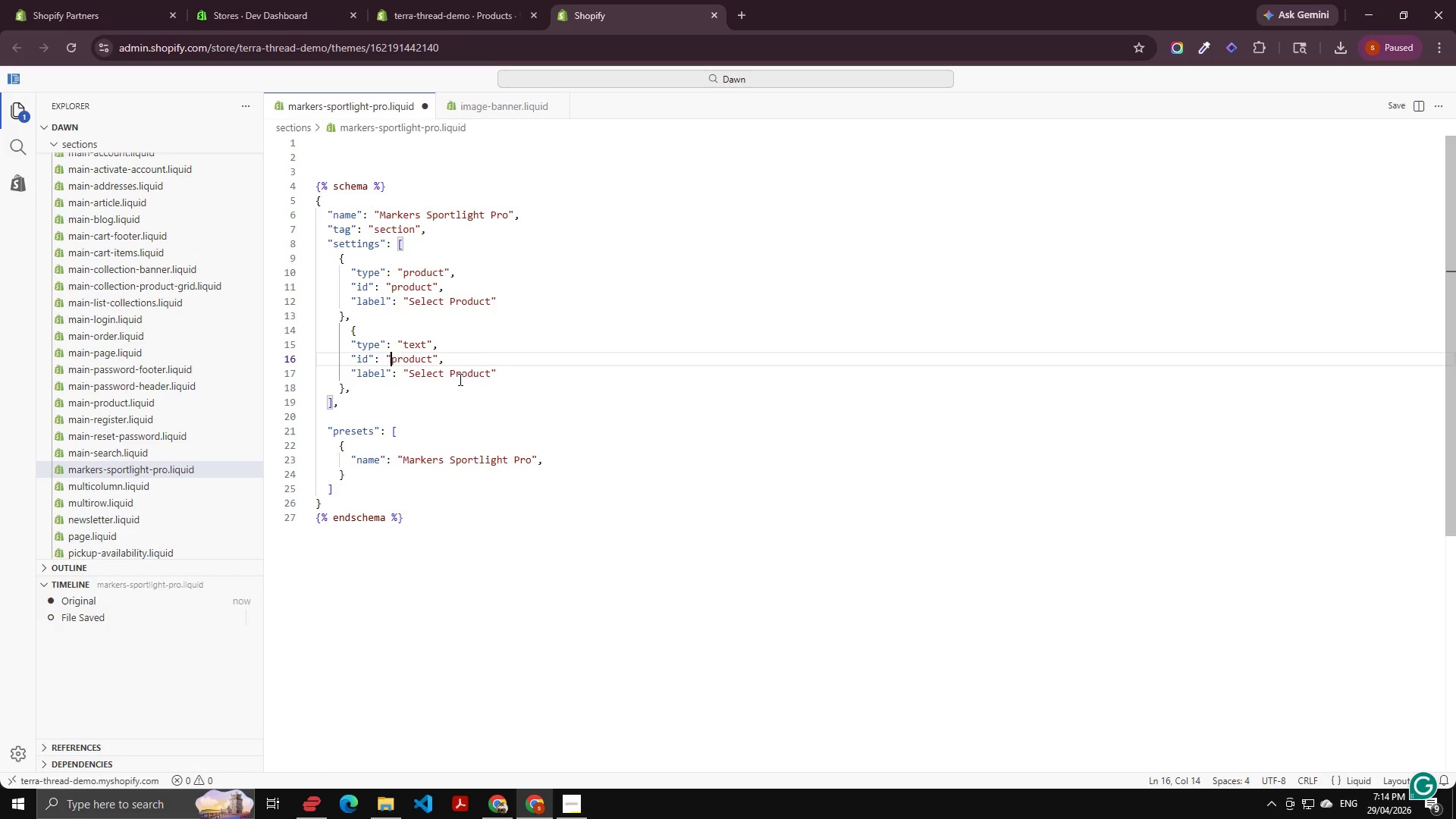 
key(Control+Shift+ArrowRight)
 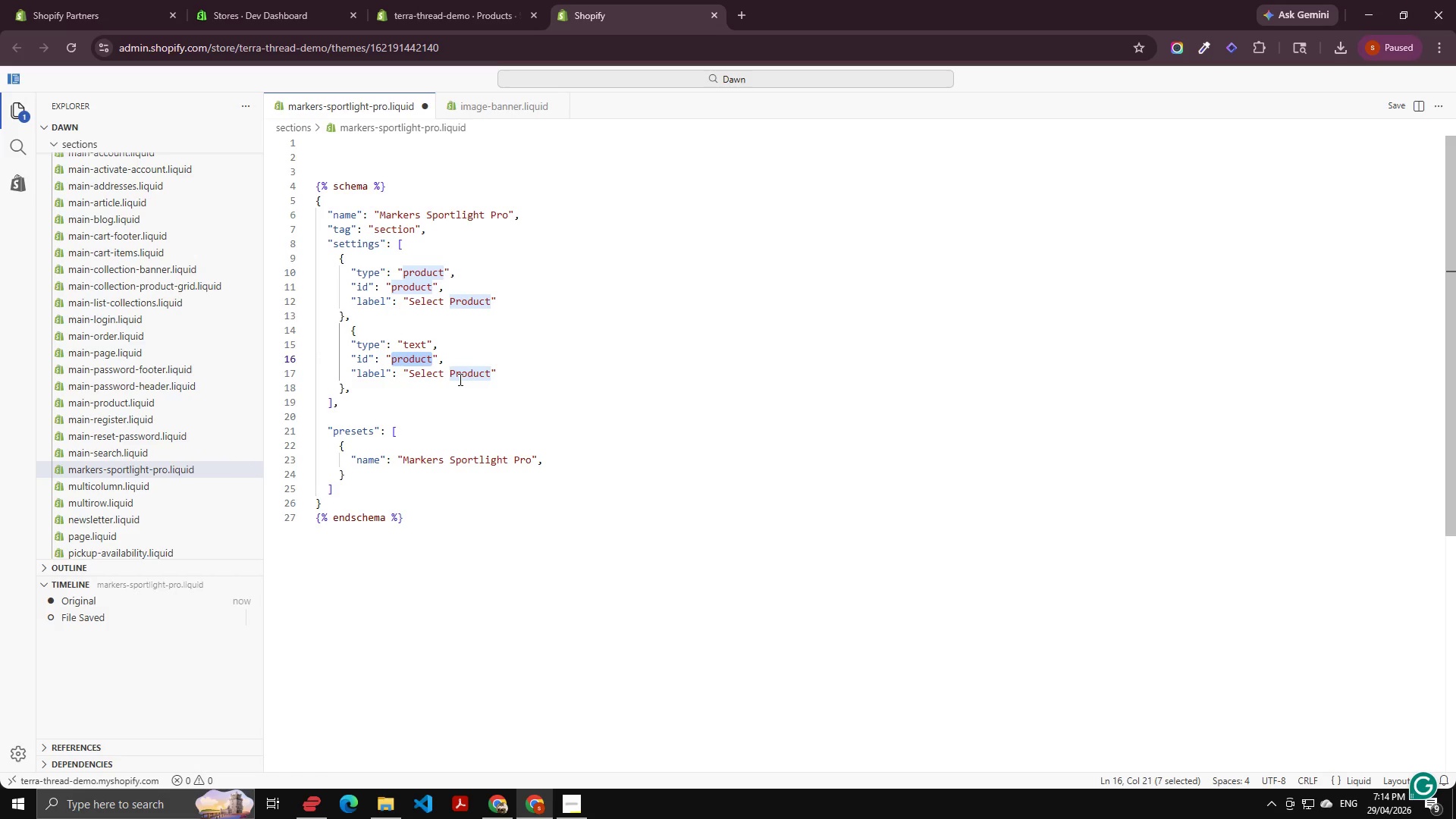 
hold_key(key=ShiftLeft, duration=1.0)
 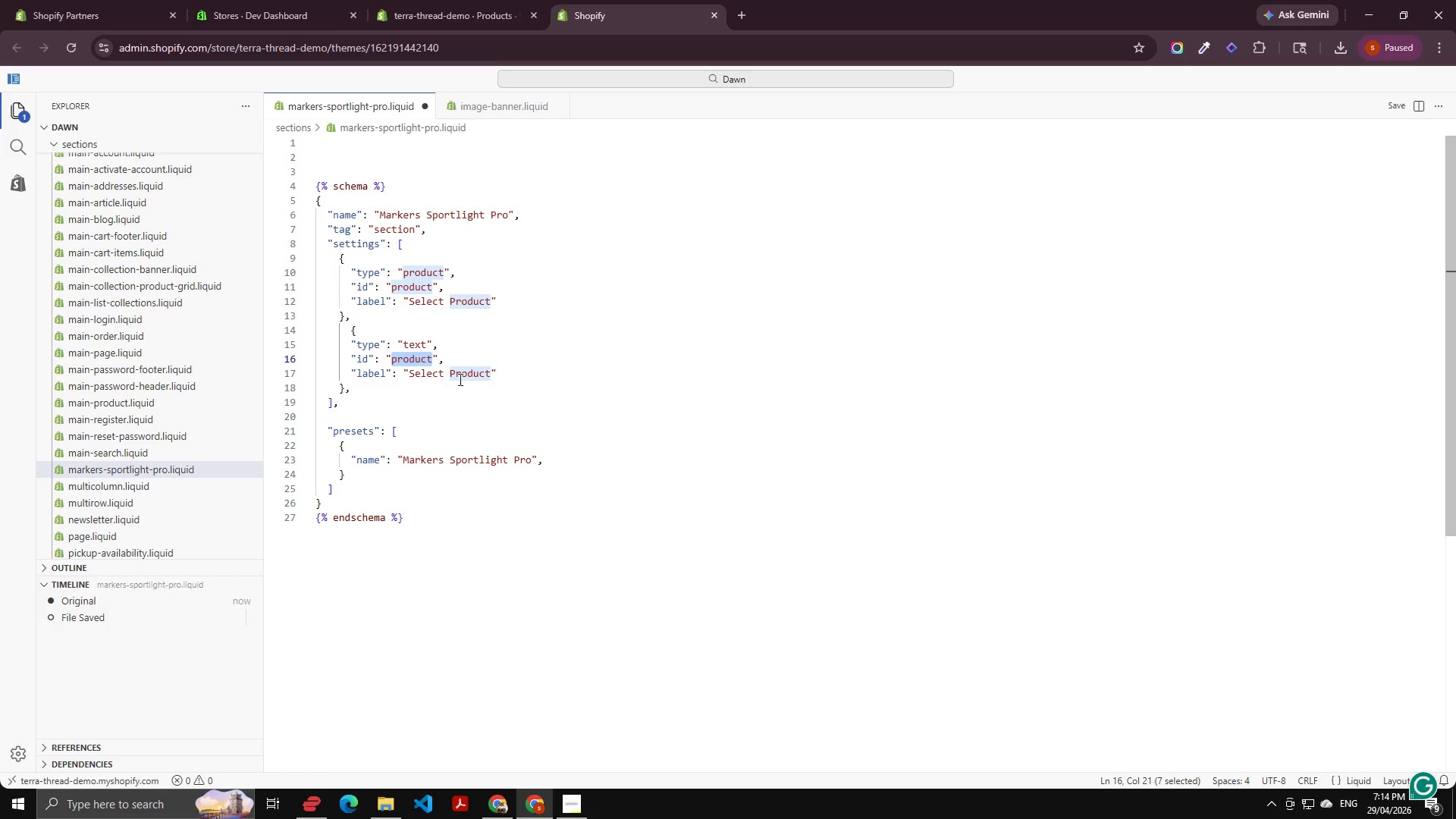 
type(eywe)
key(Backspace)
key(Backspace)
type(ebrow)
 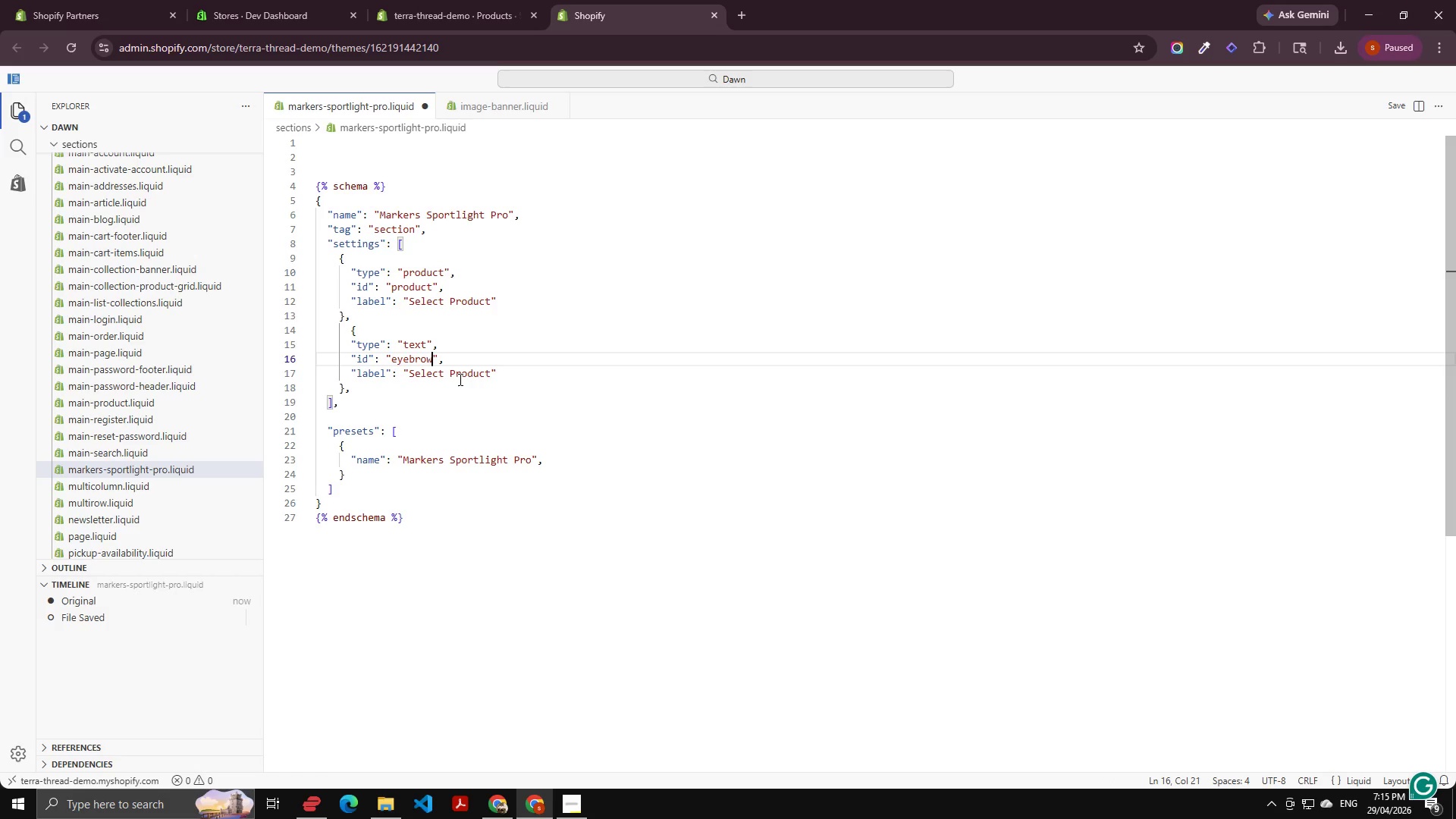 
key(ArrowDown)
 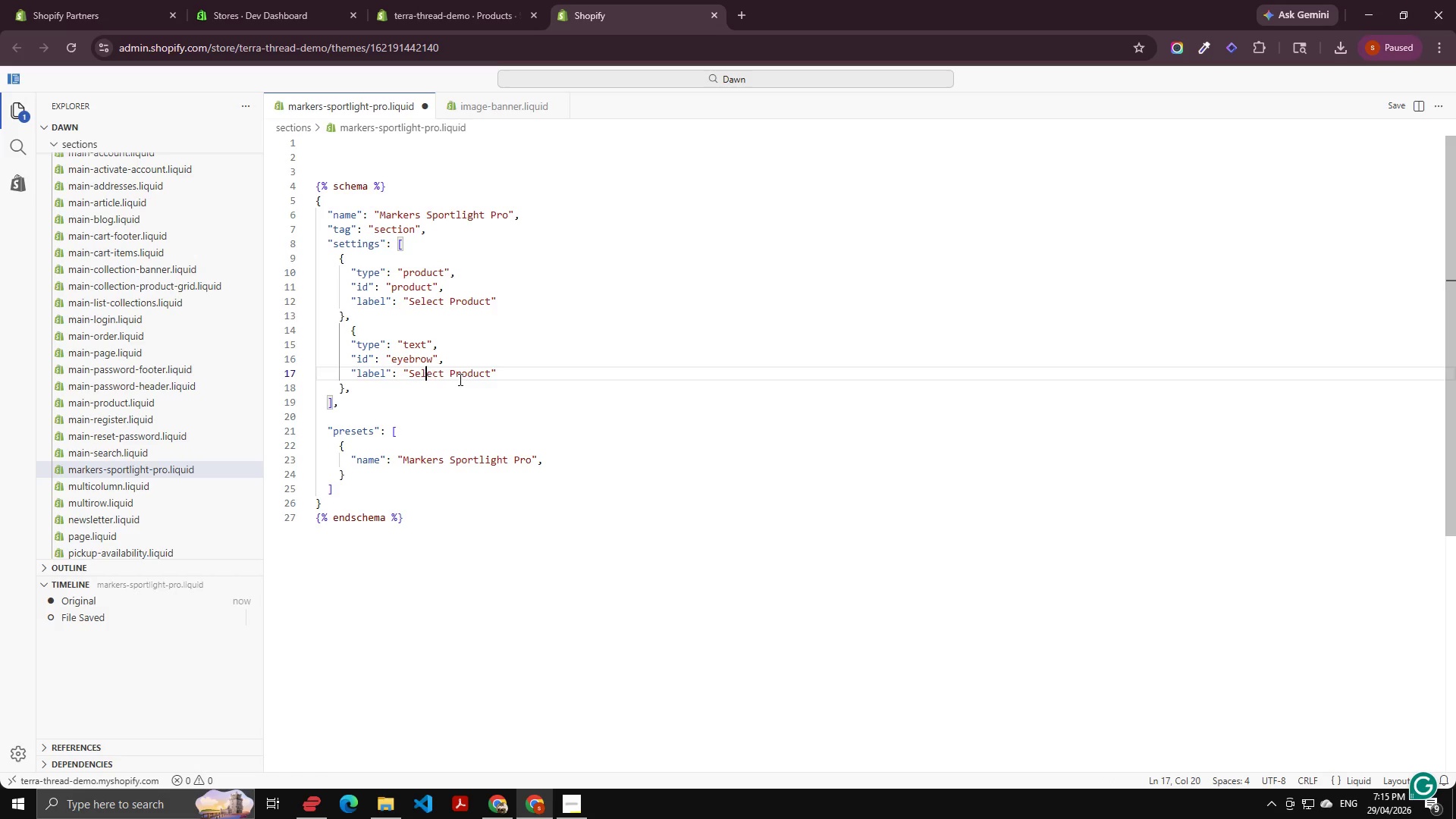 
key(ArrowLeft)
 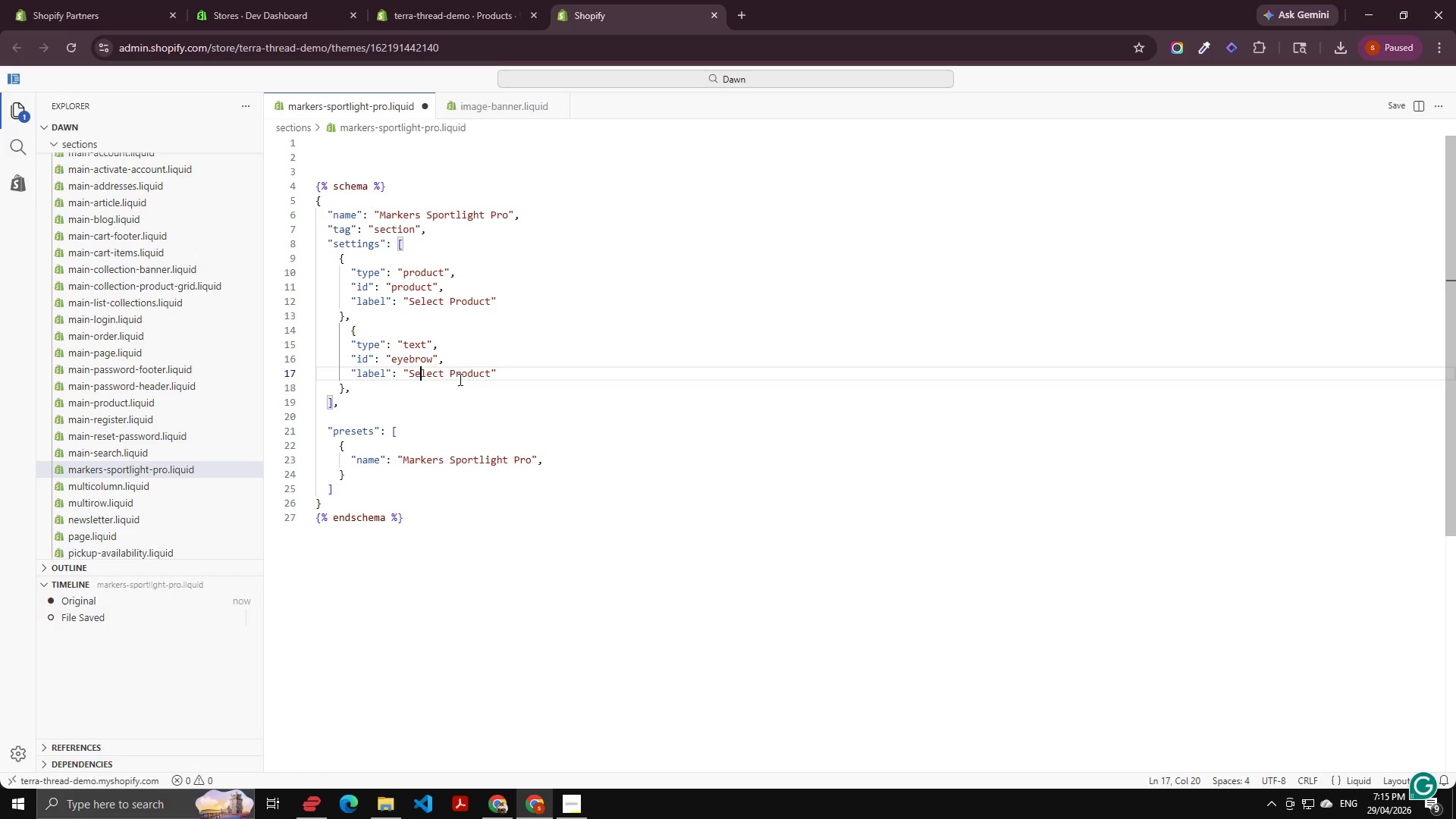 
key(ArrowLeft)
 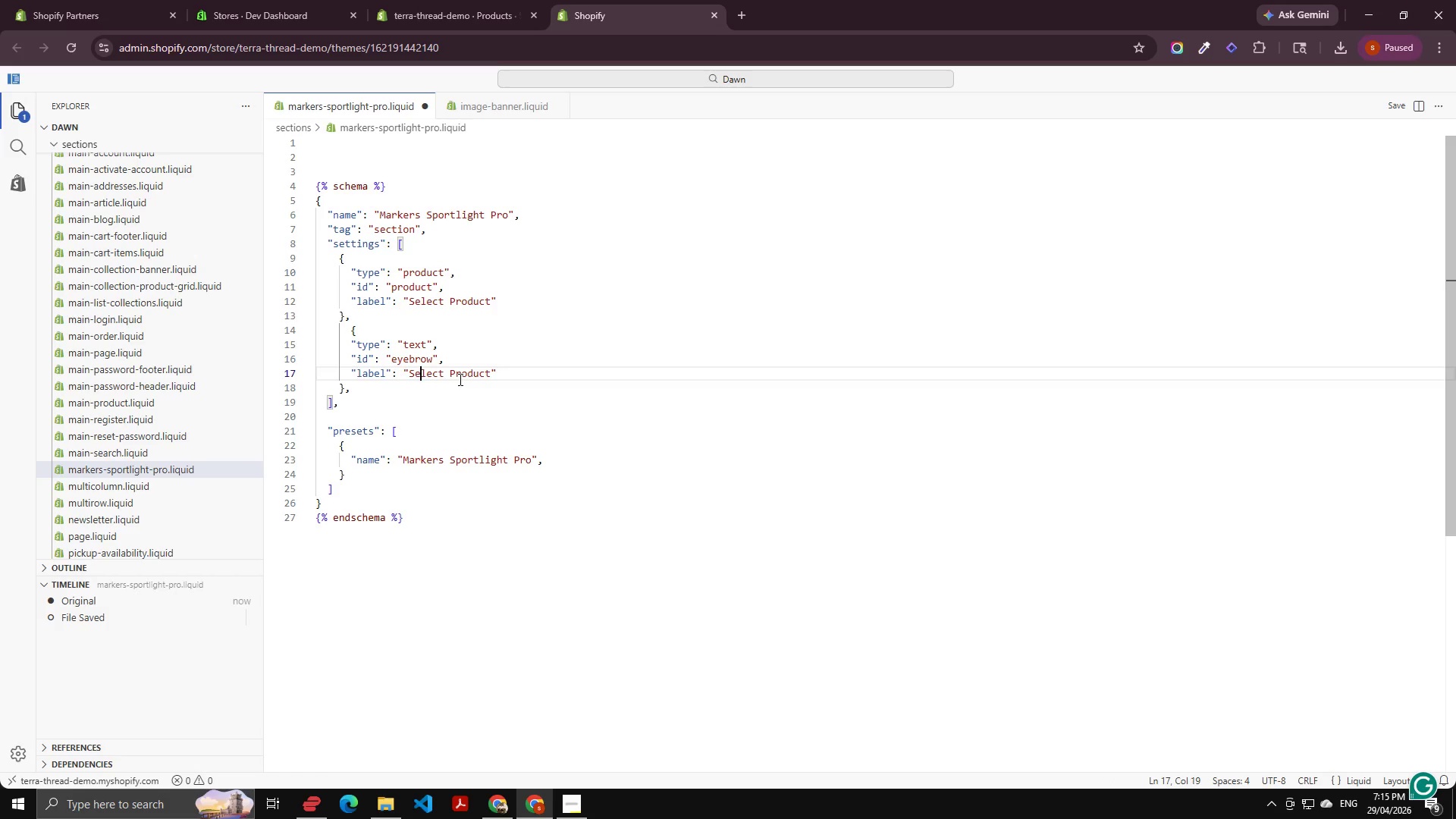 
key(ArrowLeft)
 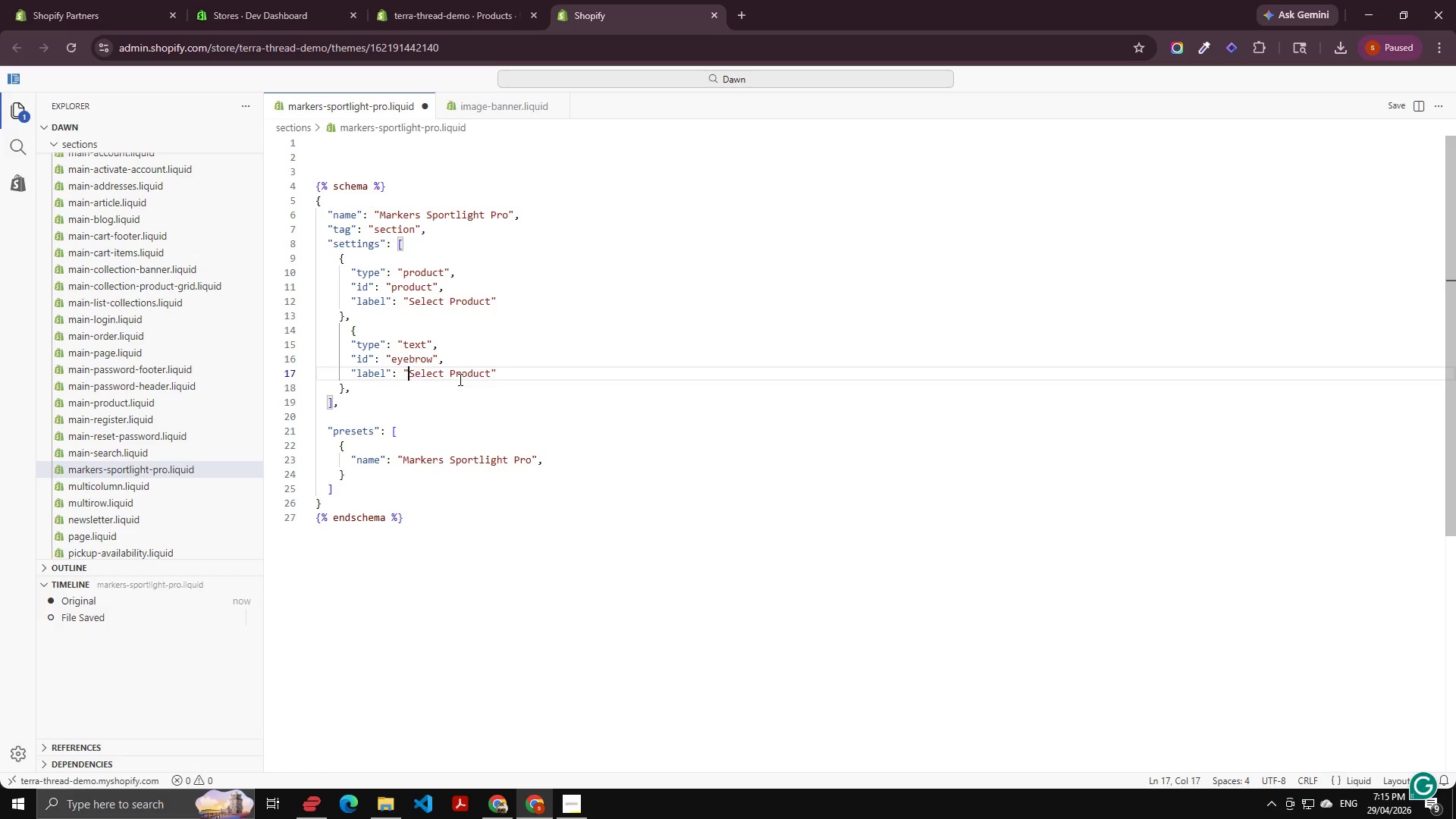 
key(ArrowLeft)
 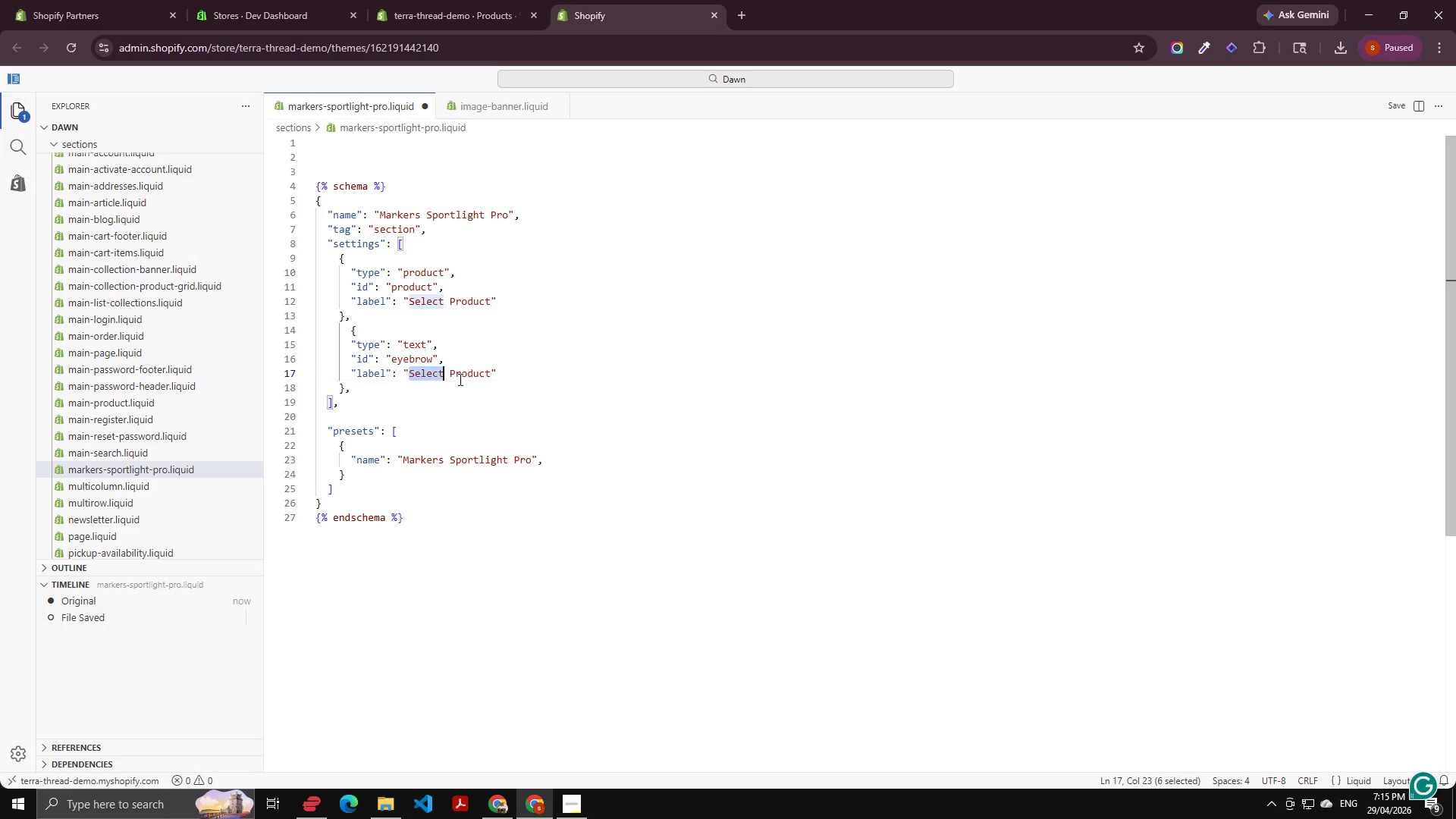 
key(Control+Shift+ArrowRight)
 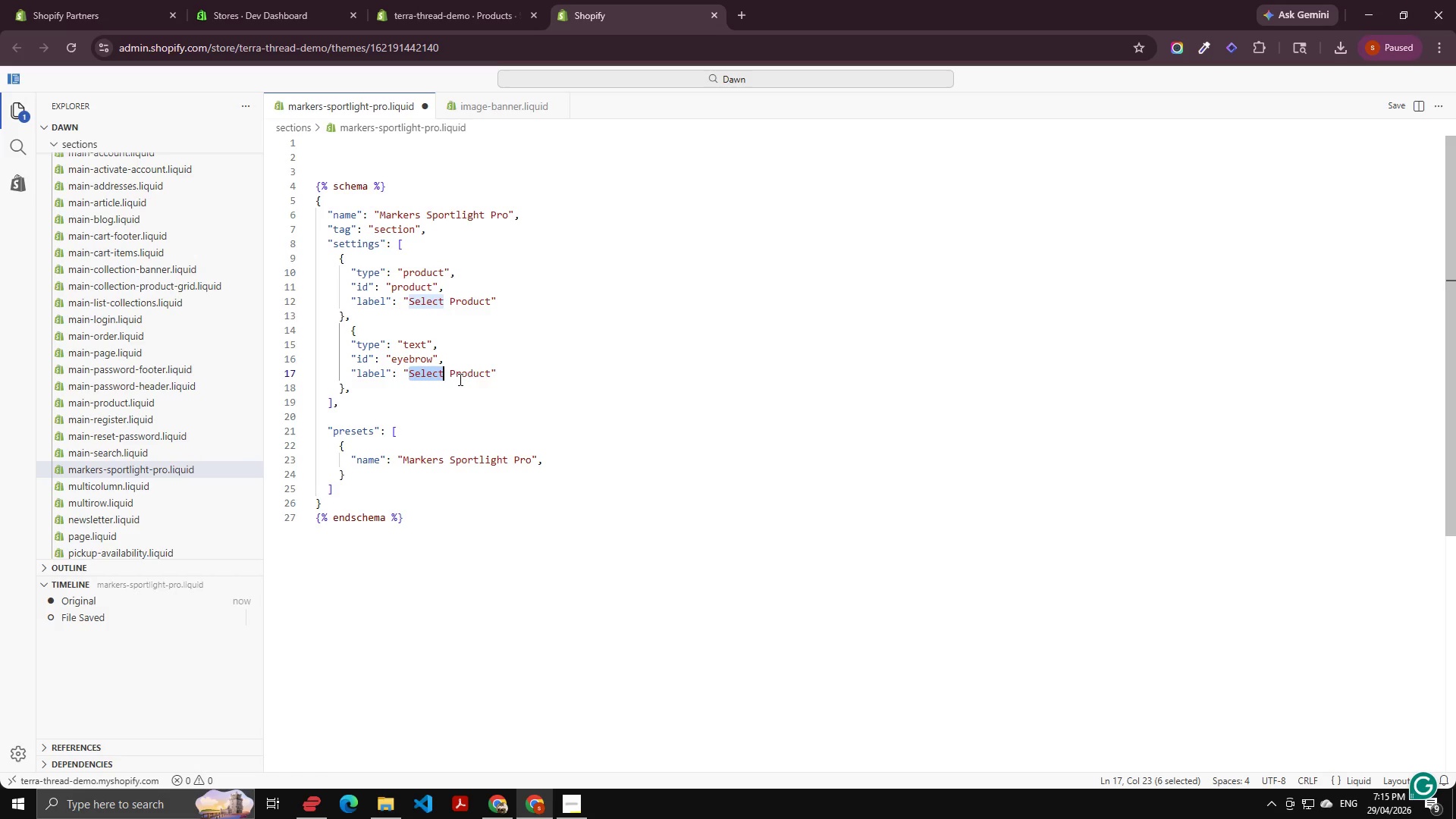 
key(Control+Shift+ArrowRight)
 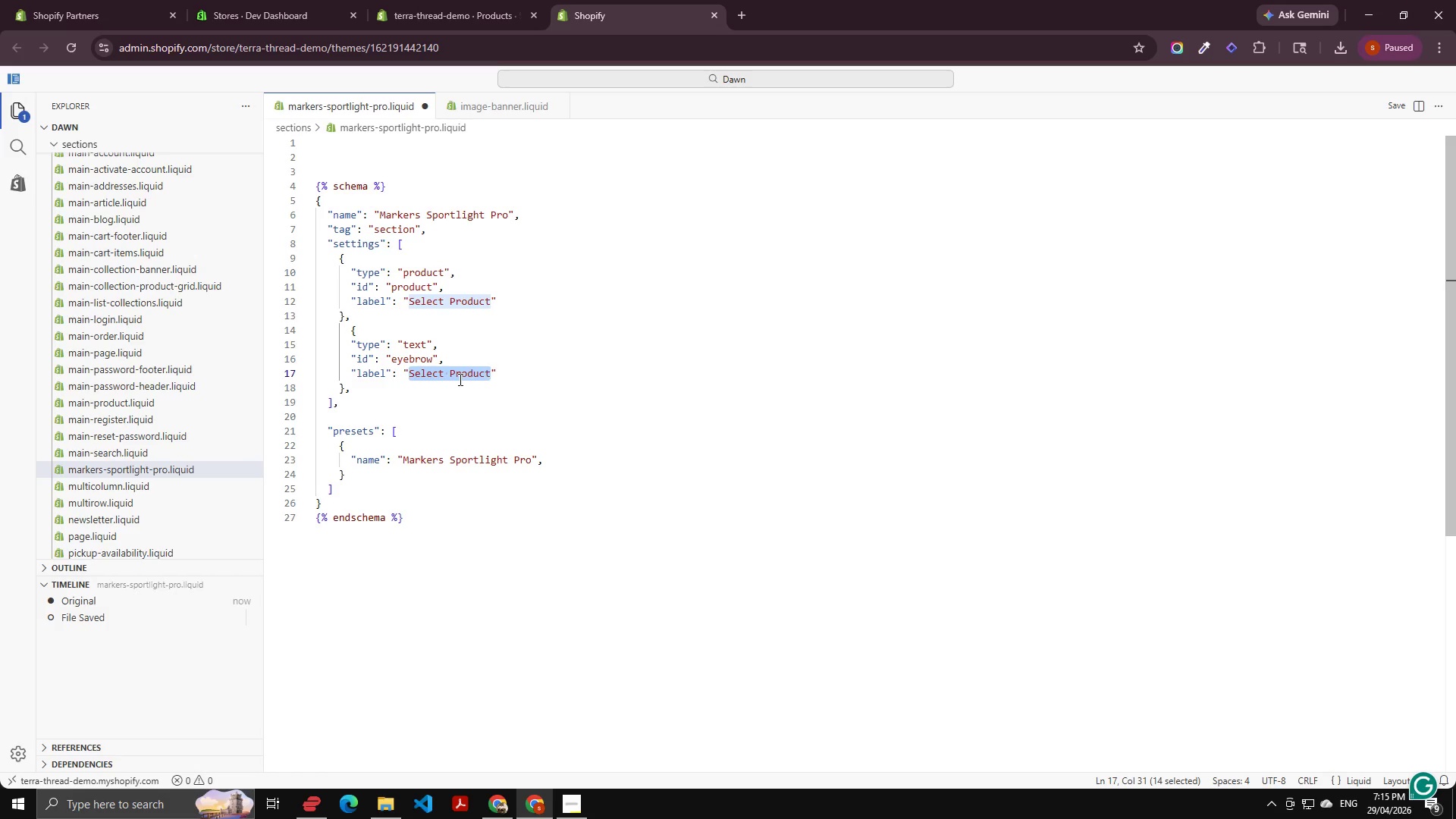 
type(Mar)
key(Backspace)
type(kers)
 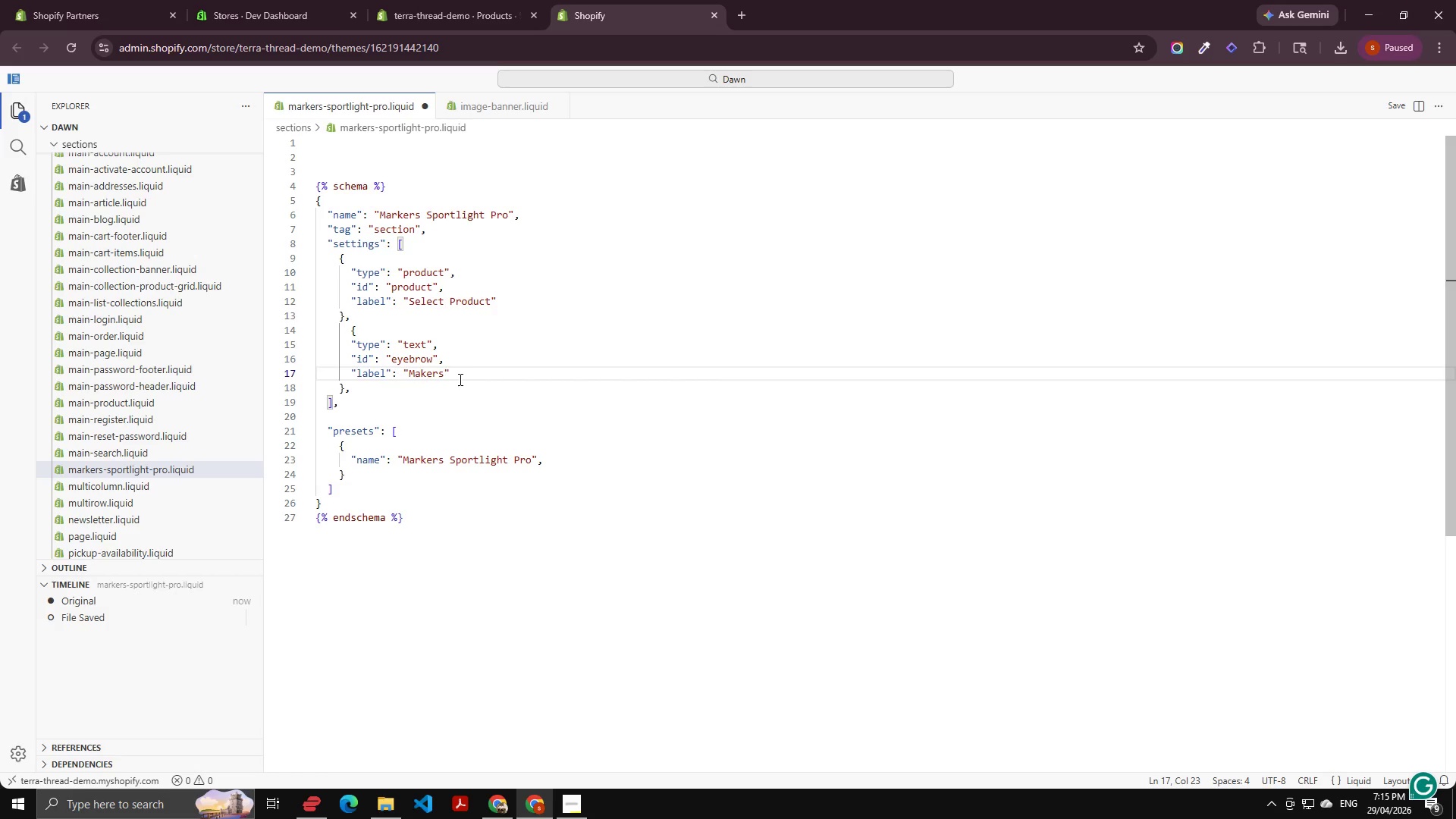 
wait(14.53)
 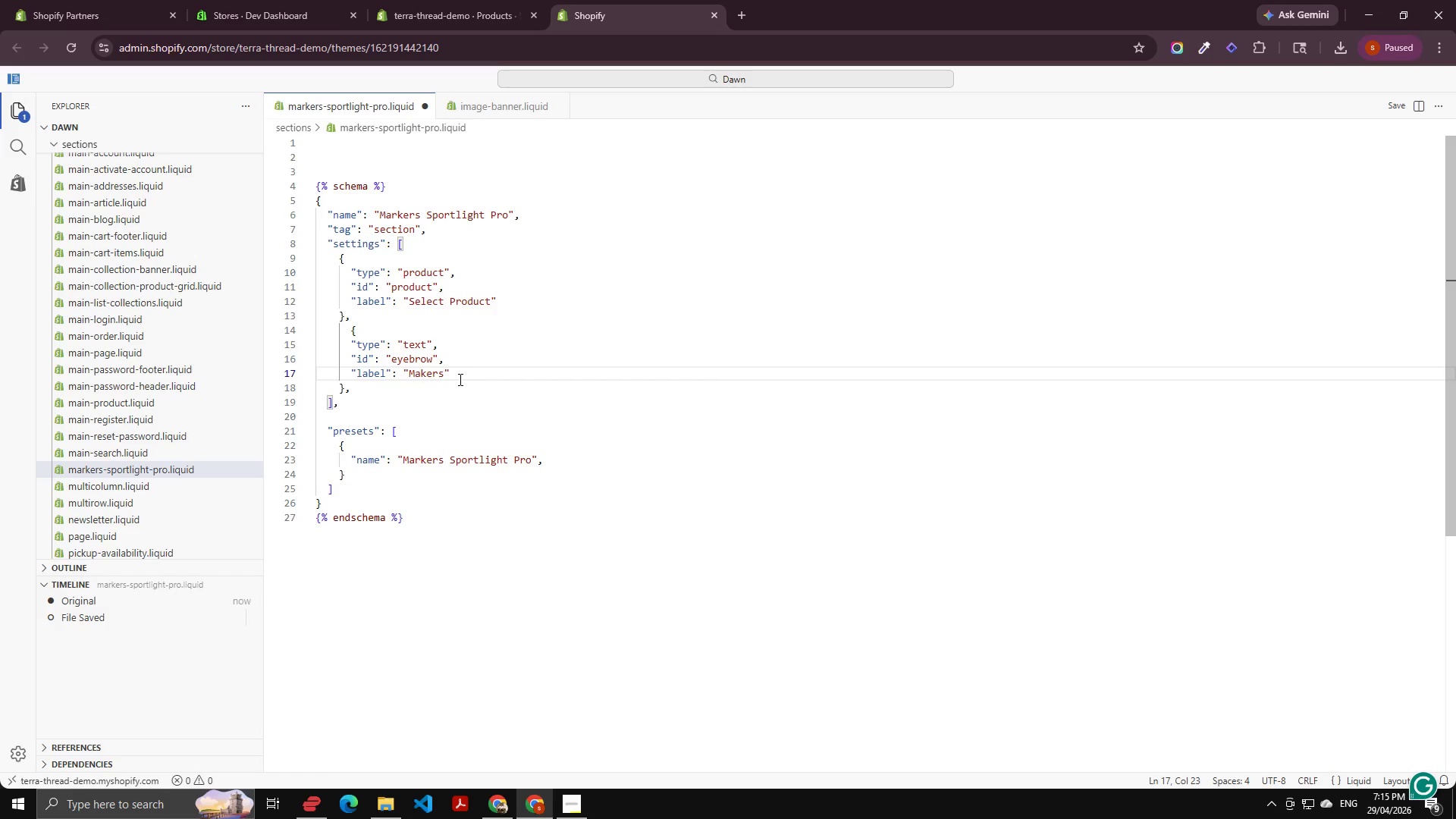 
key(ArrowLeft)
 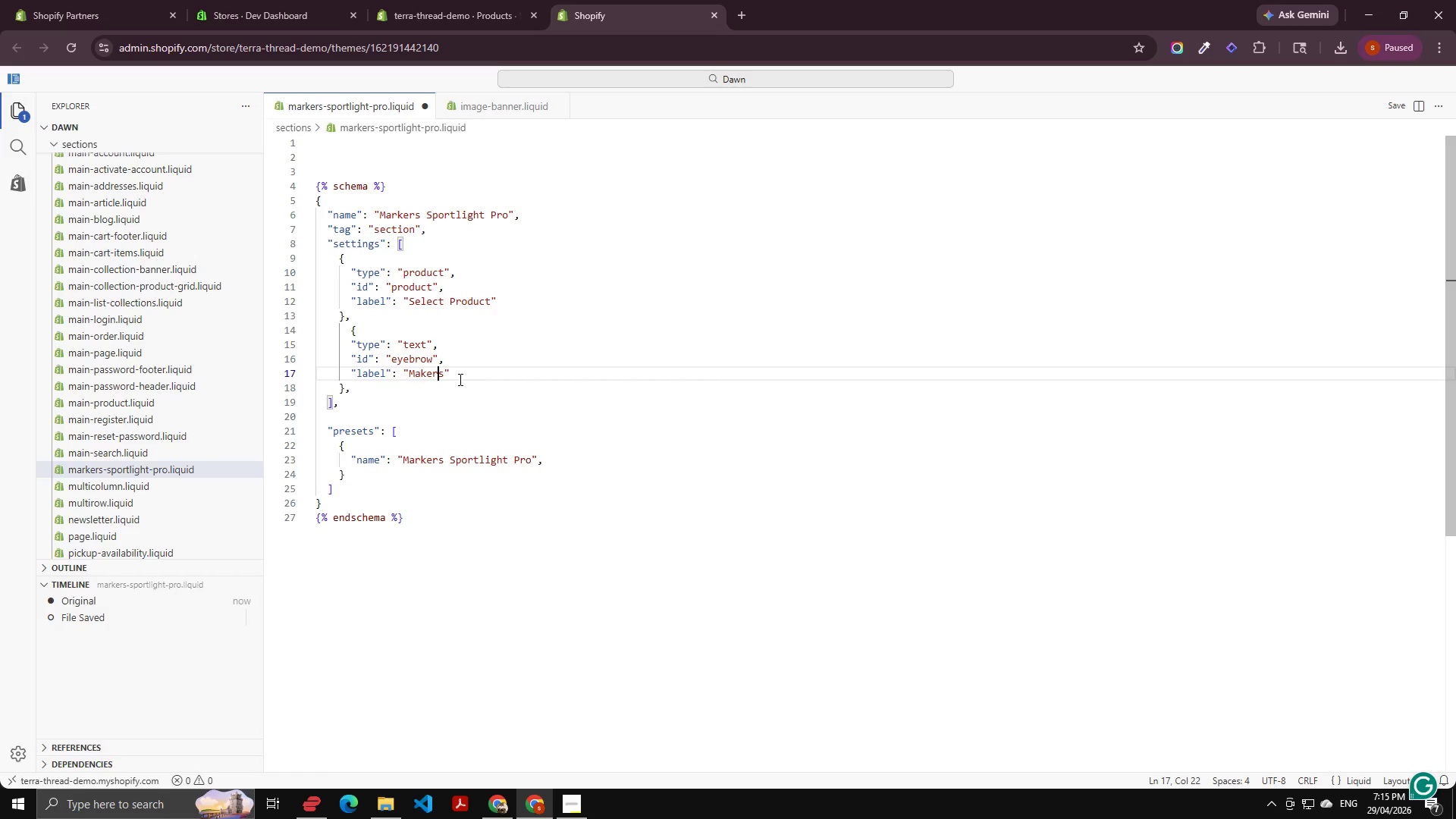 
key(Quote)
 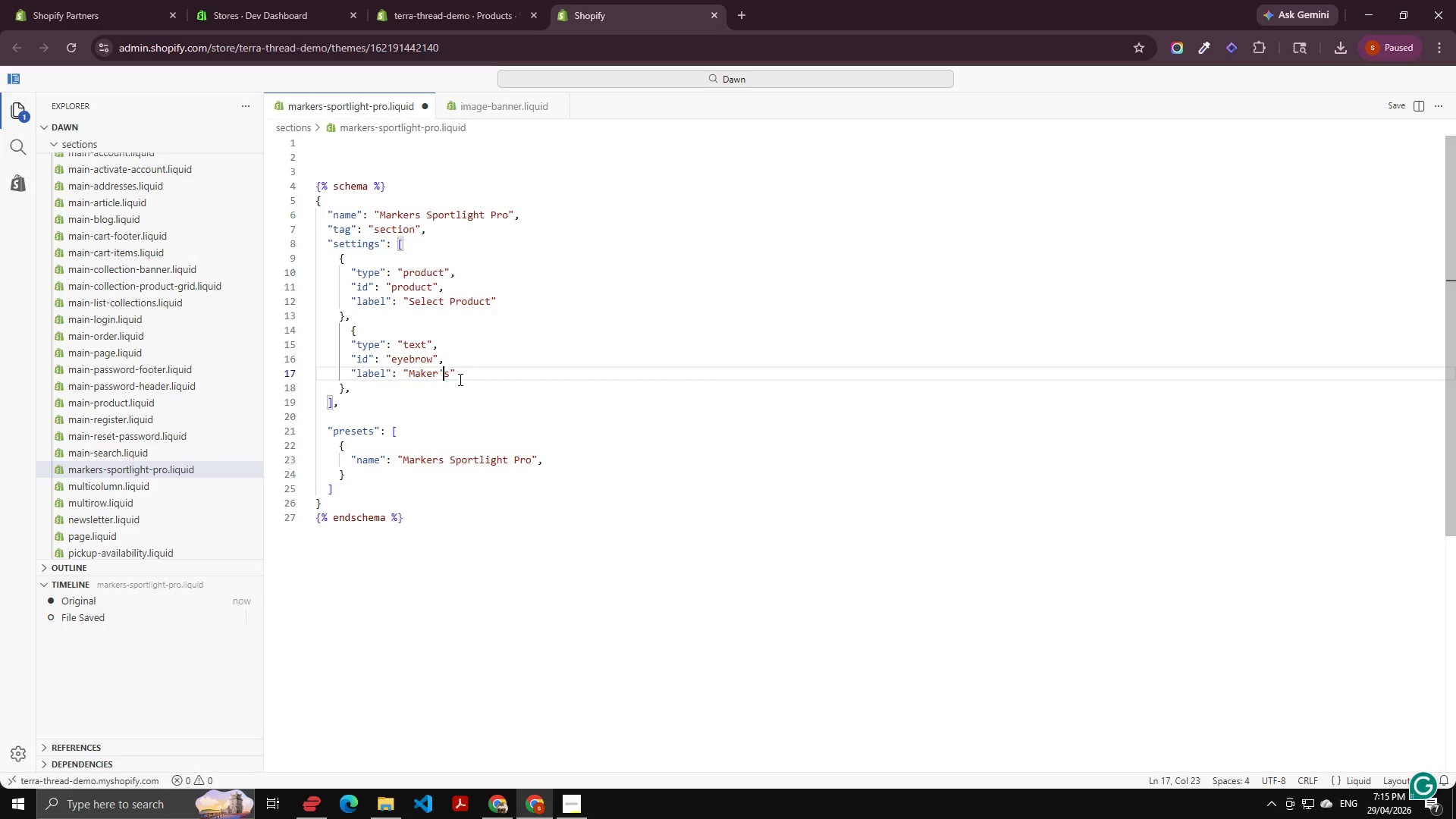 
key(ArrowRight)
 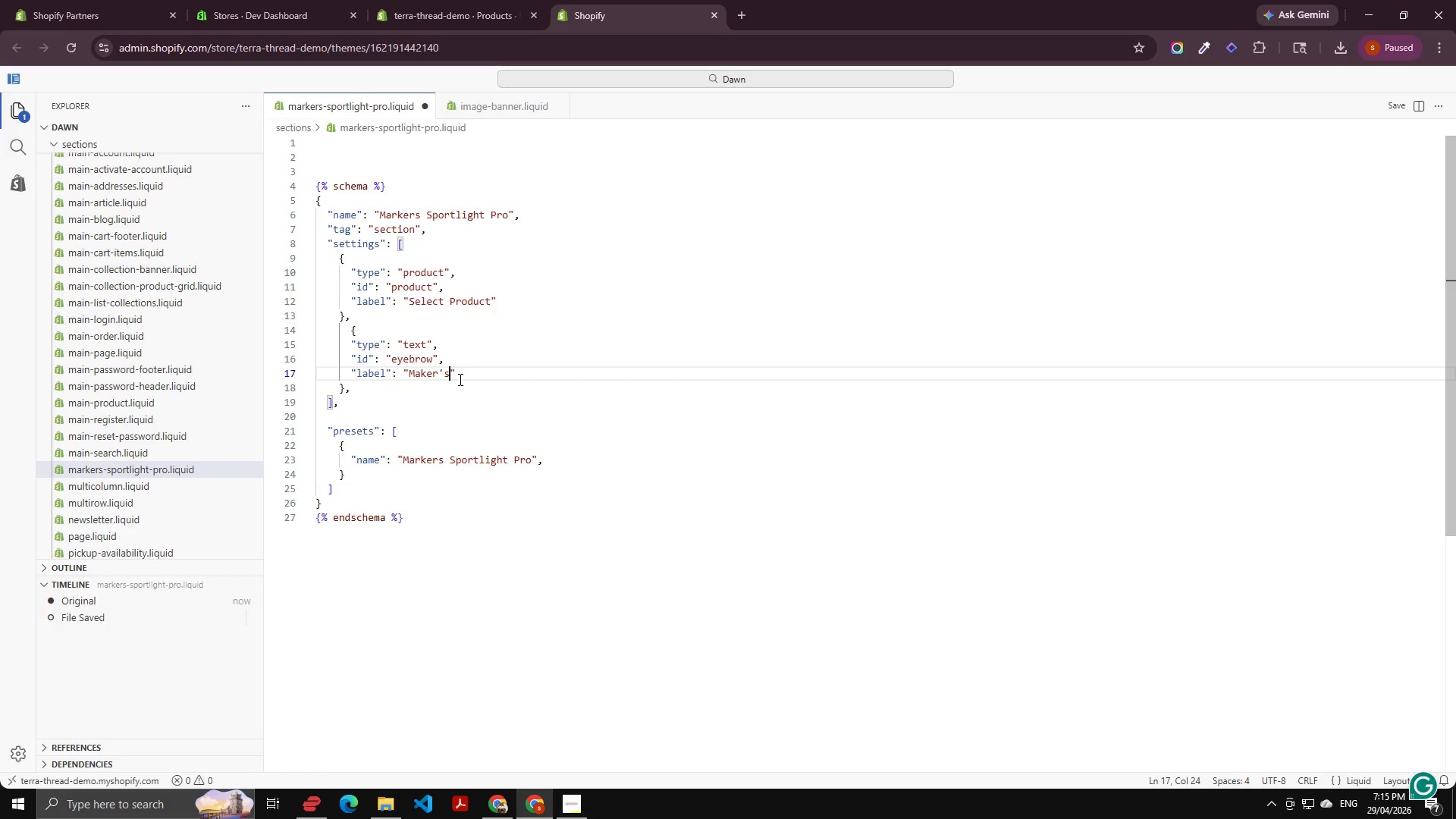 
key(ArrowRight)
 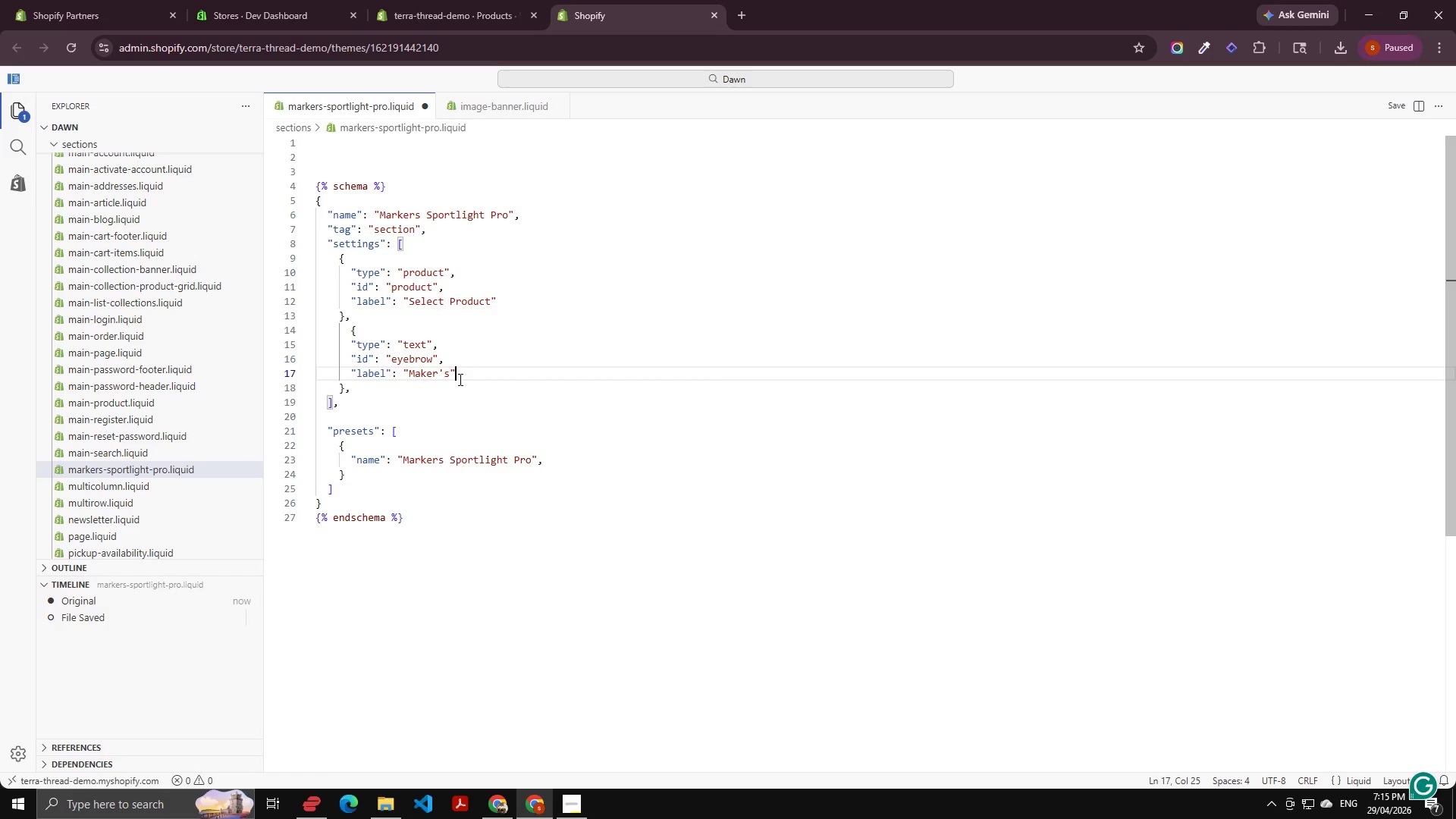 
key(ArrowLeft)
 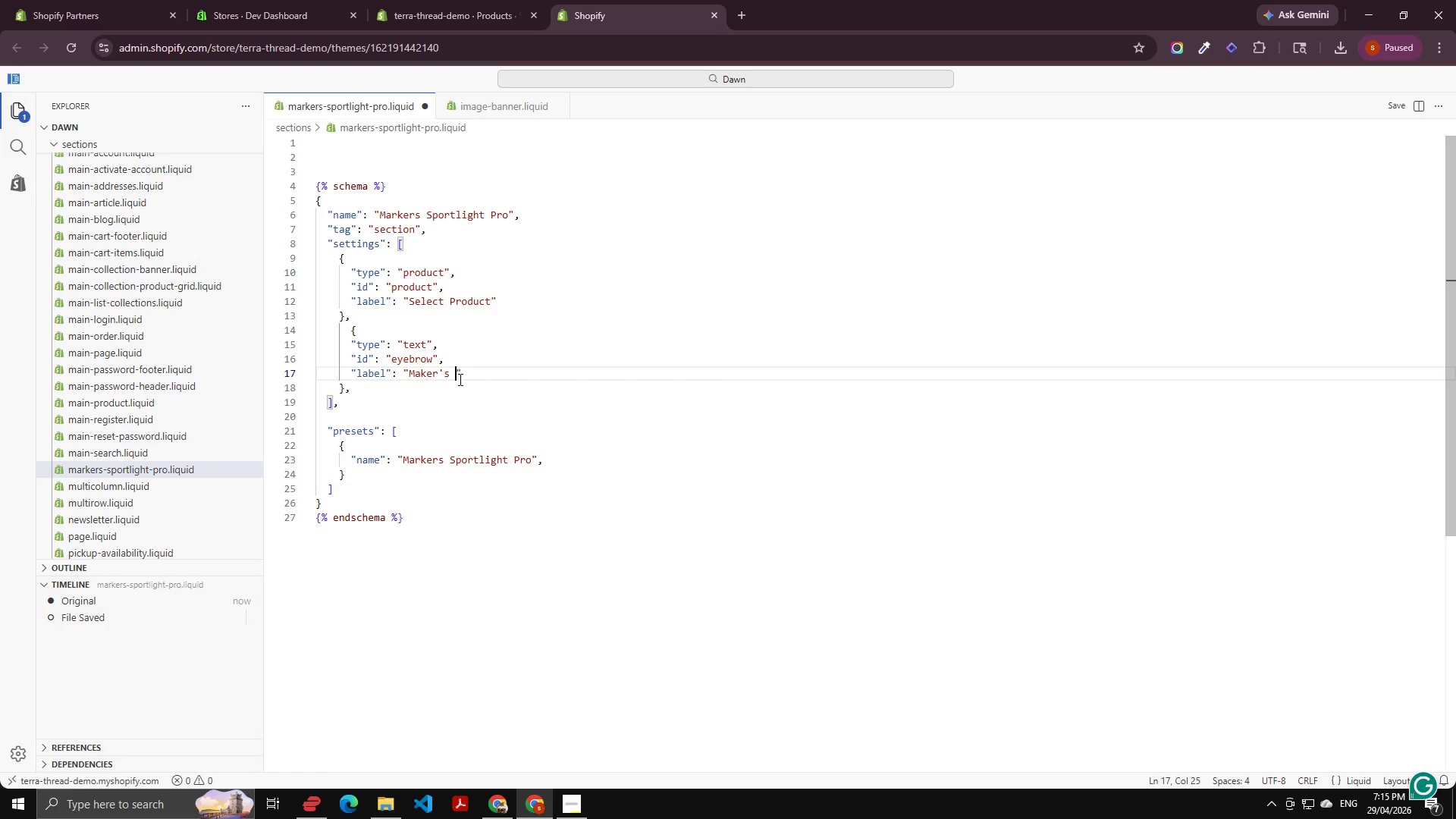 
type( SPoe)
key(Backspace)
key(Backspace)
type(rt)
 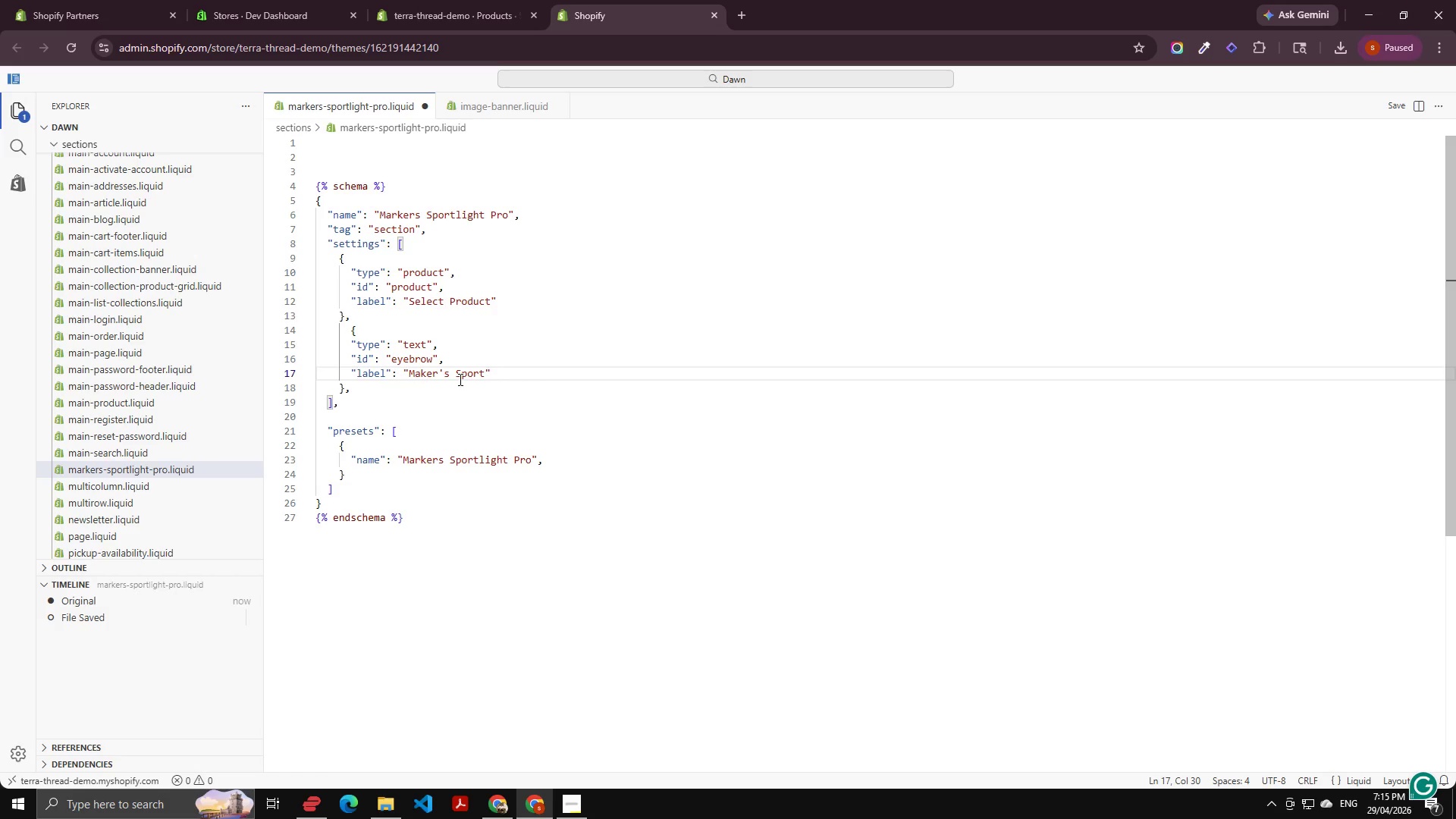 
key(Control+Shift+ArrowLeft)
 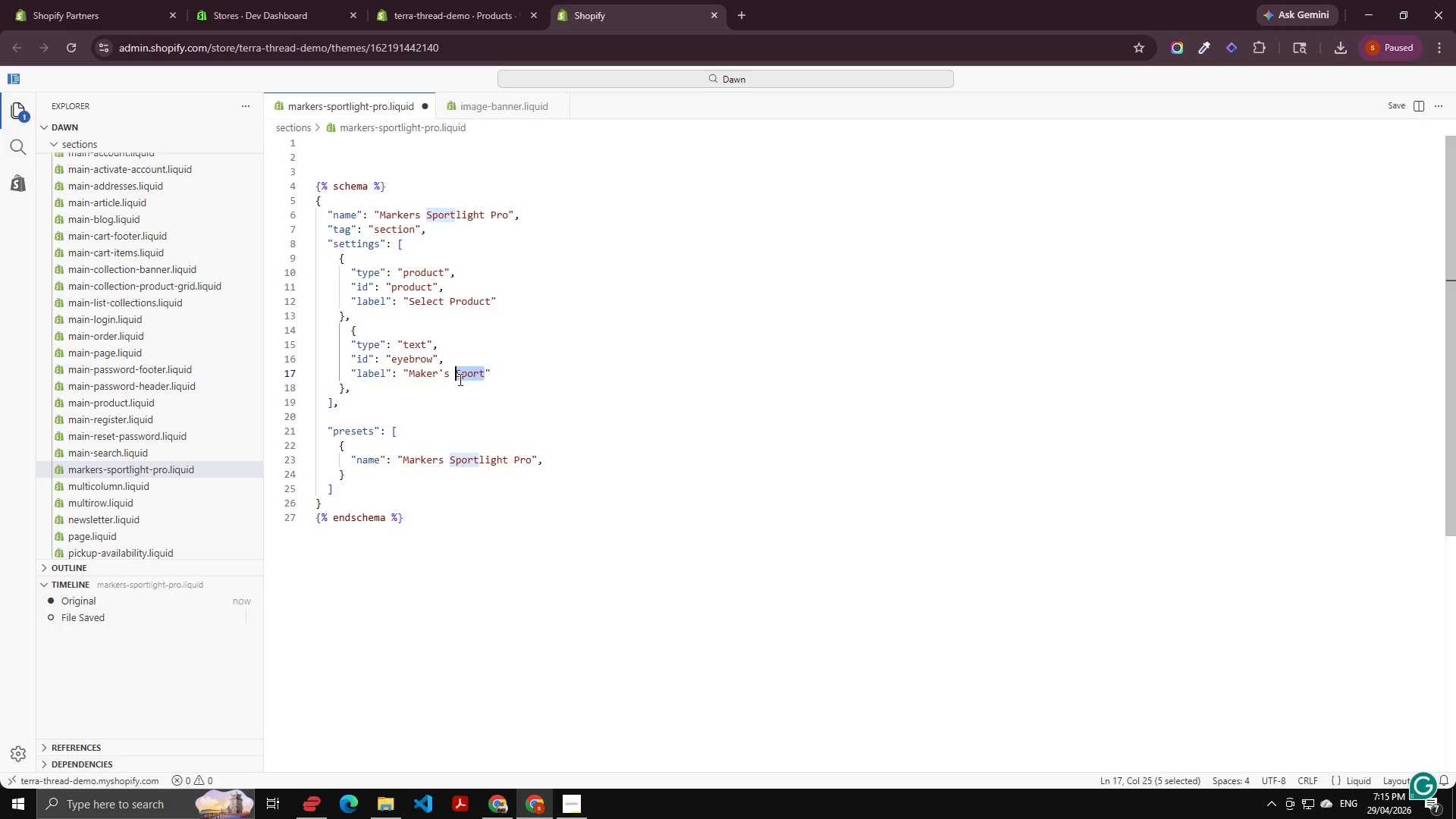 
key(Control+Shift+ArrowLeft)
 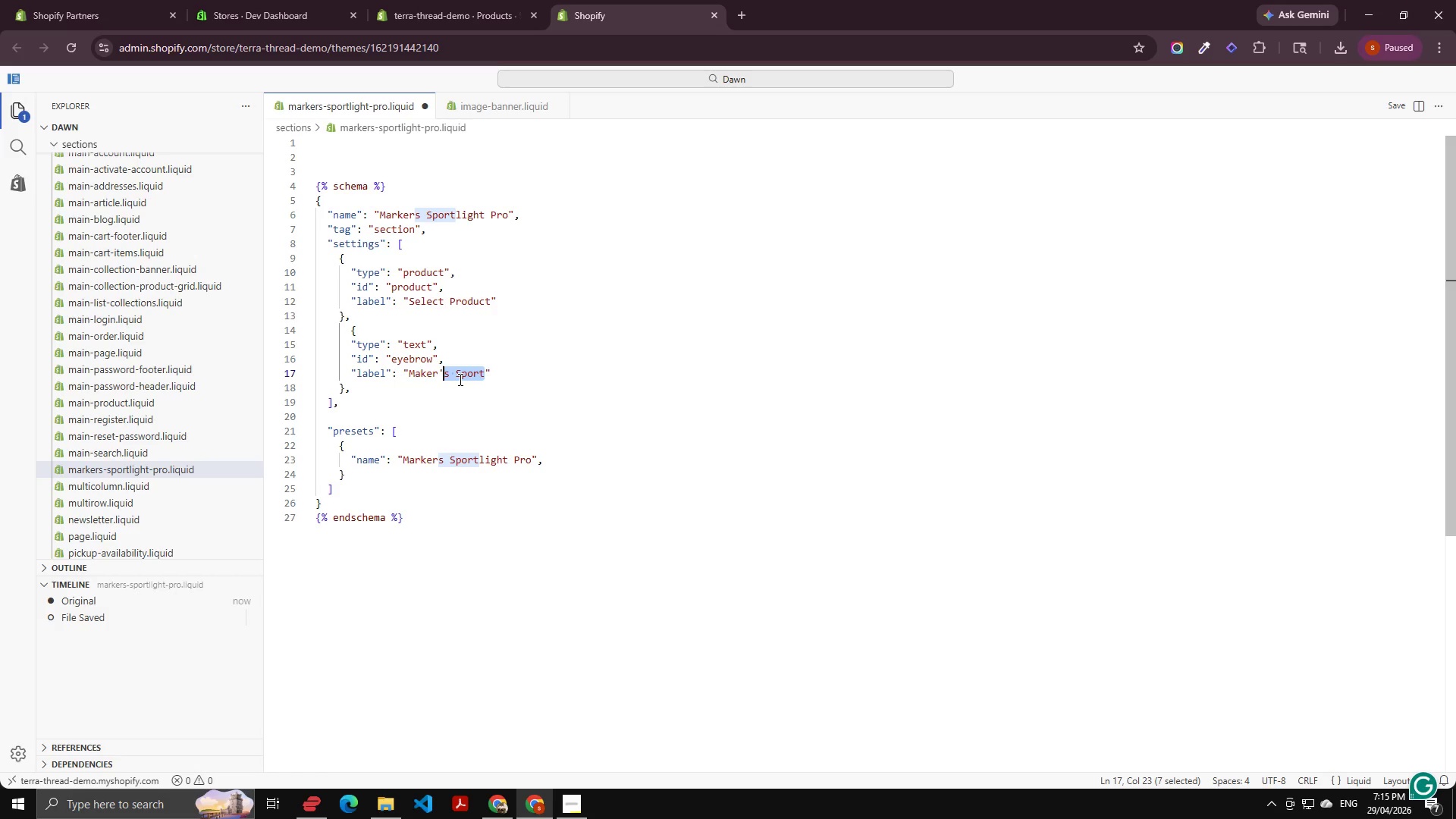 
key(Control+Shift+ArrowLeft)
 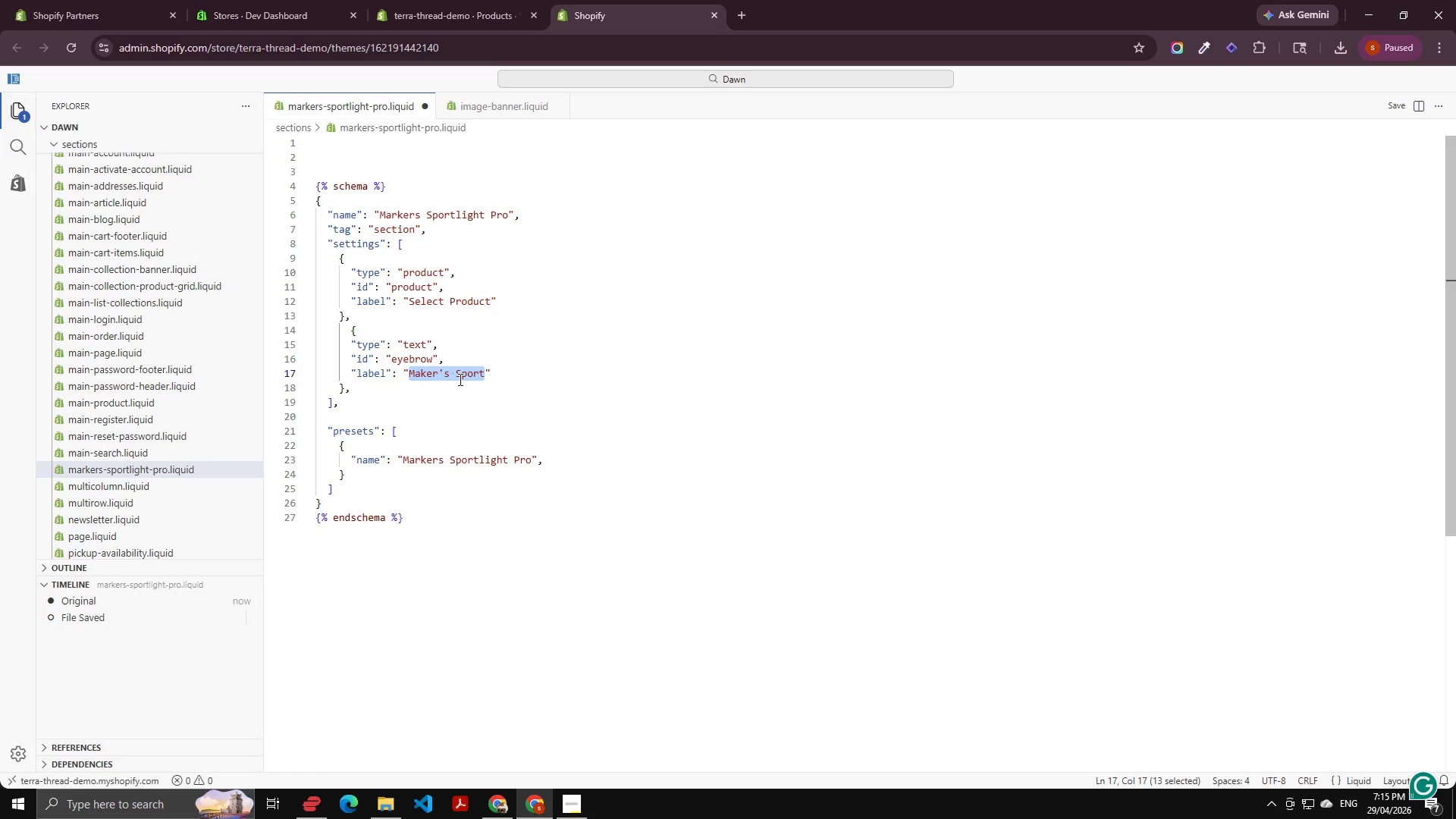 
type(SMall Tile)
key(Backspace)
key(Backspace)
type(tle)
 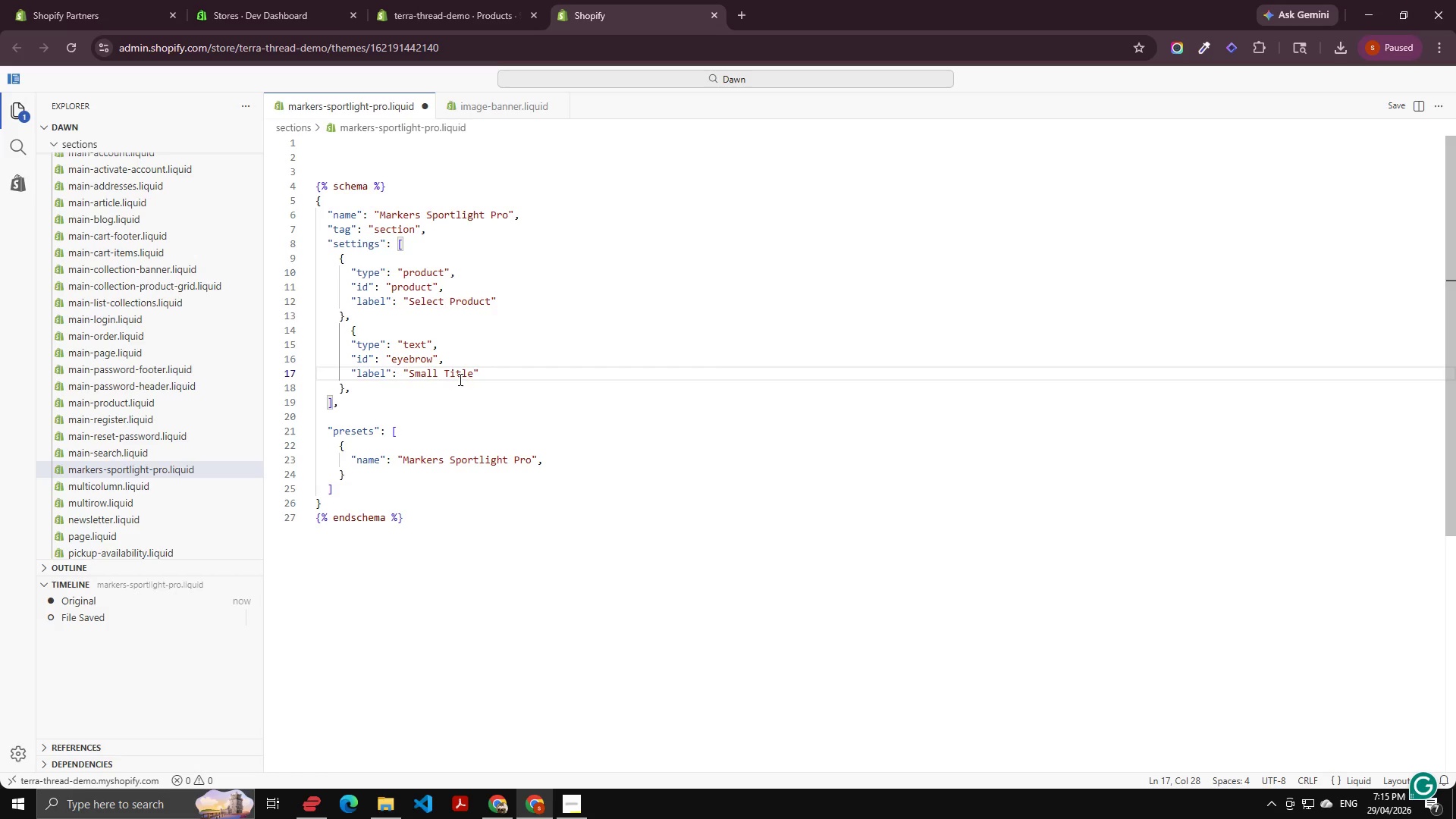 
left_click([395, 212])
 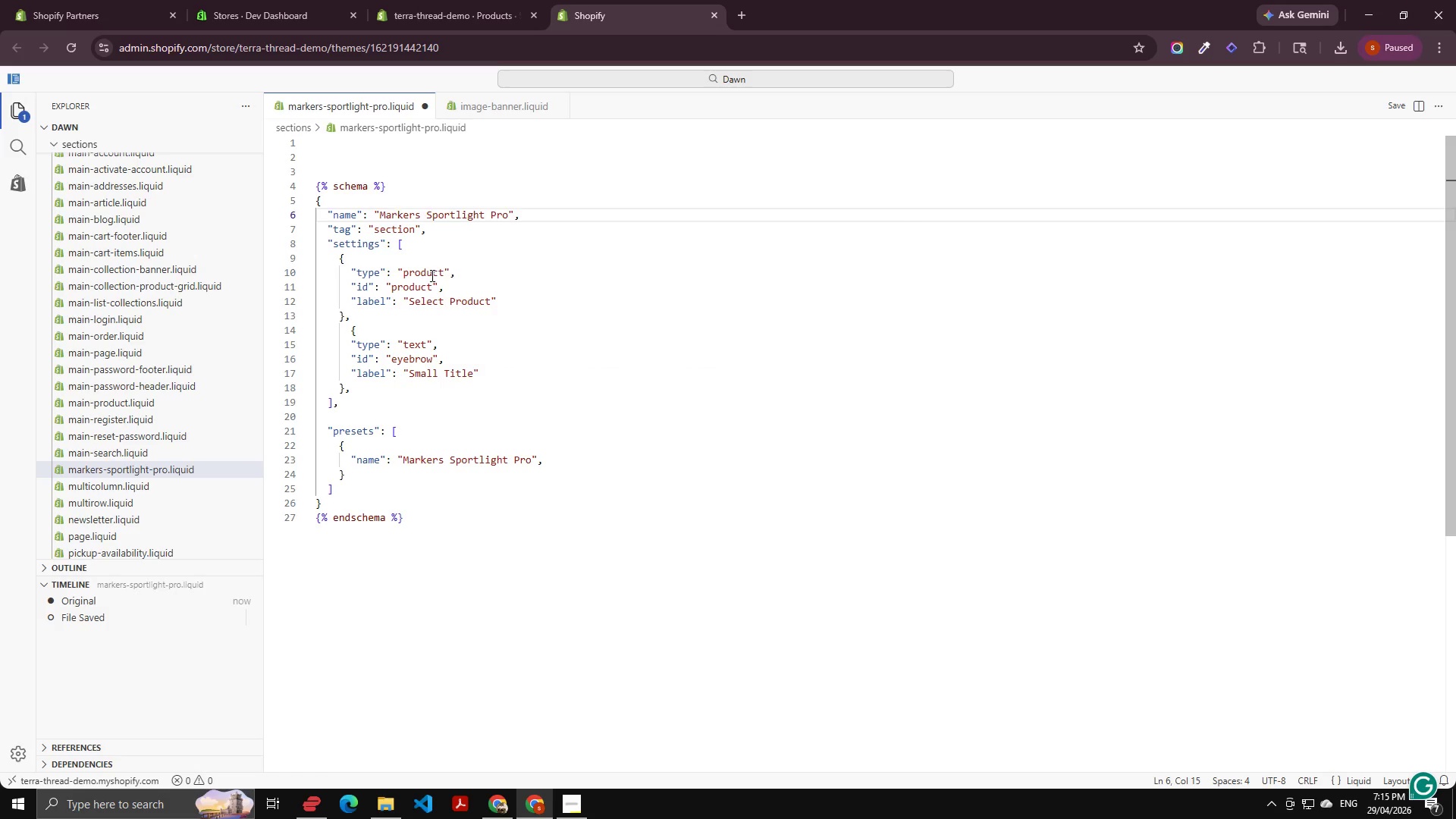 
key(Backspace)
 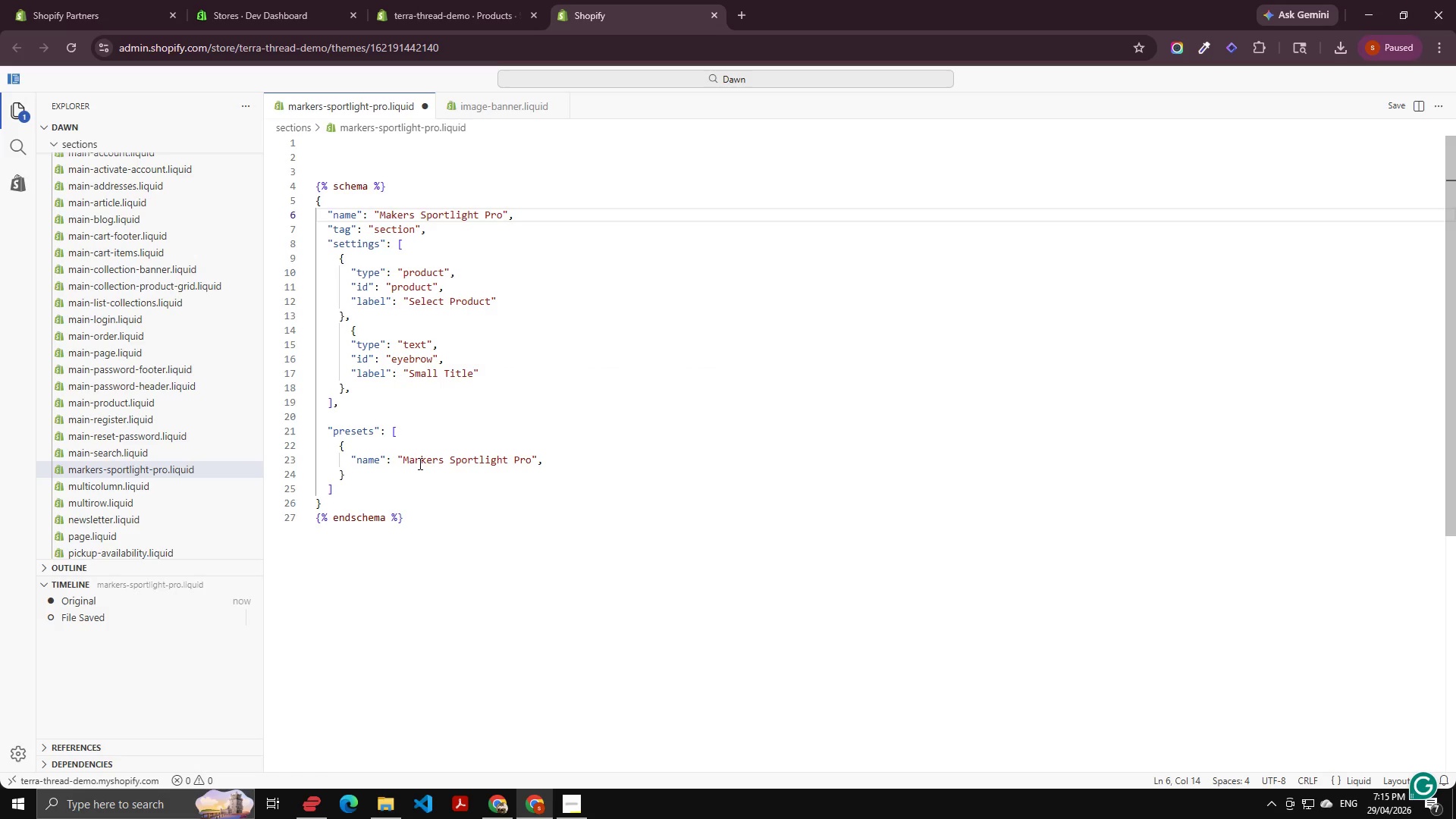 
left_click([419, 460])
 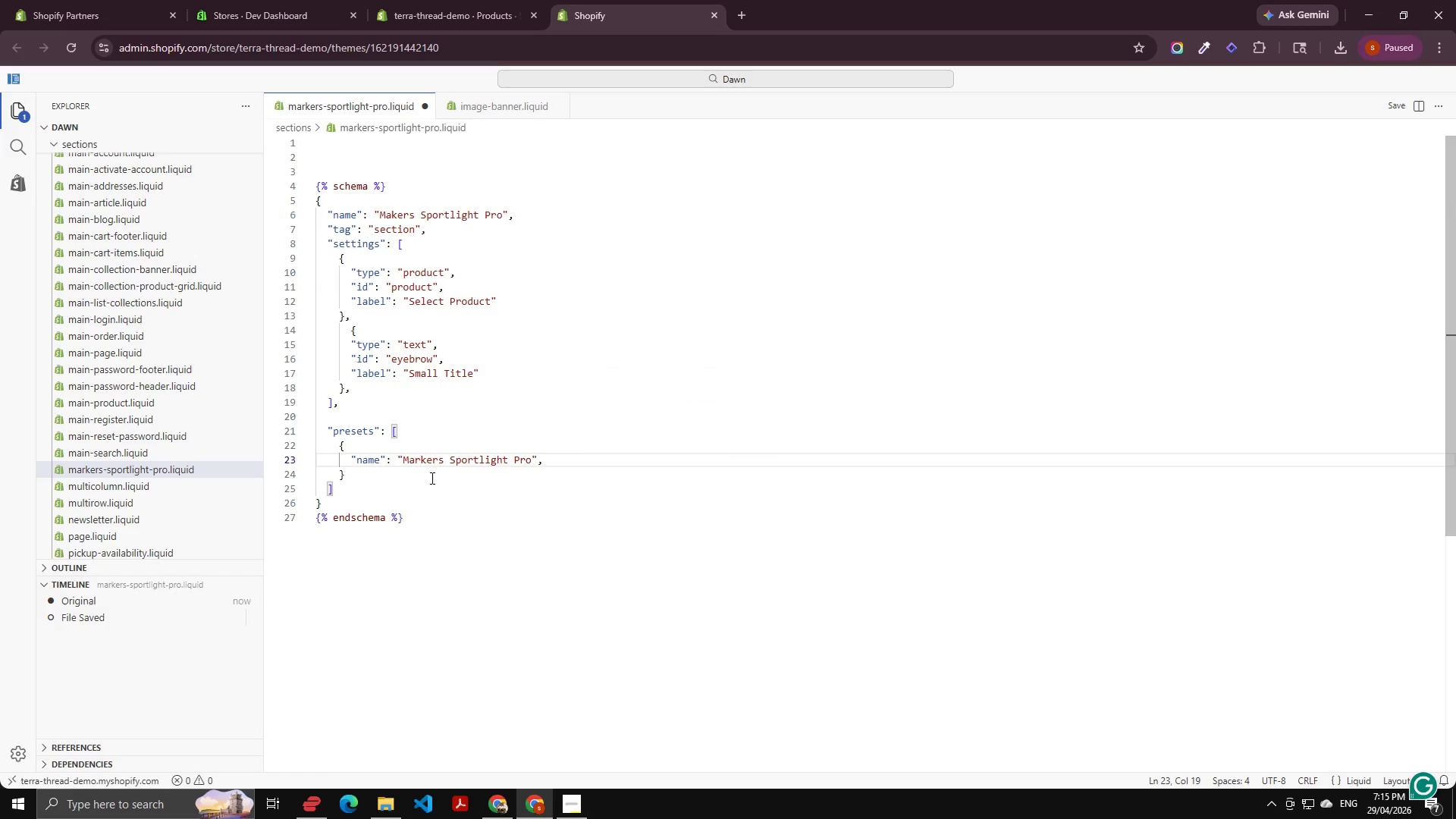 
key(Backspace)
 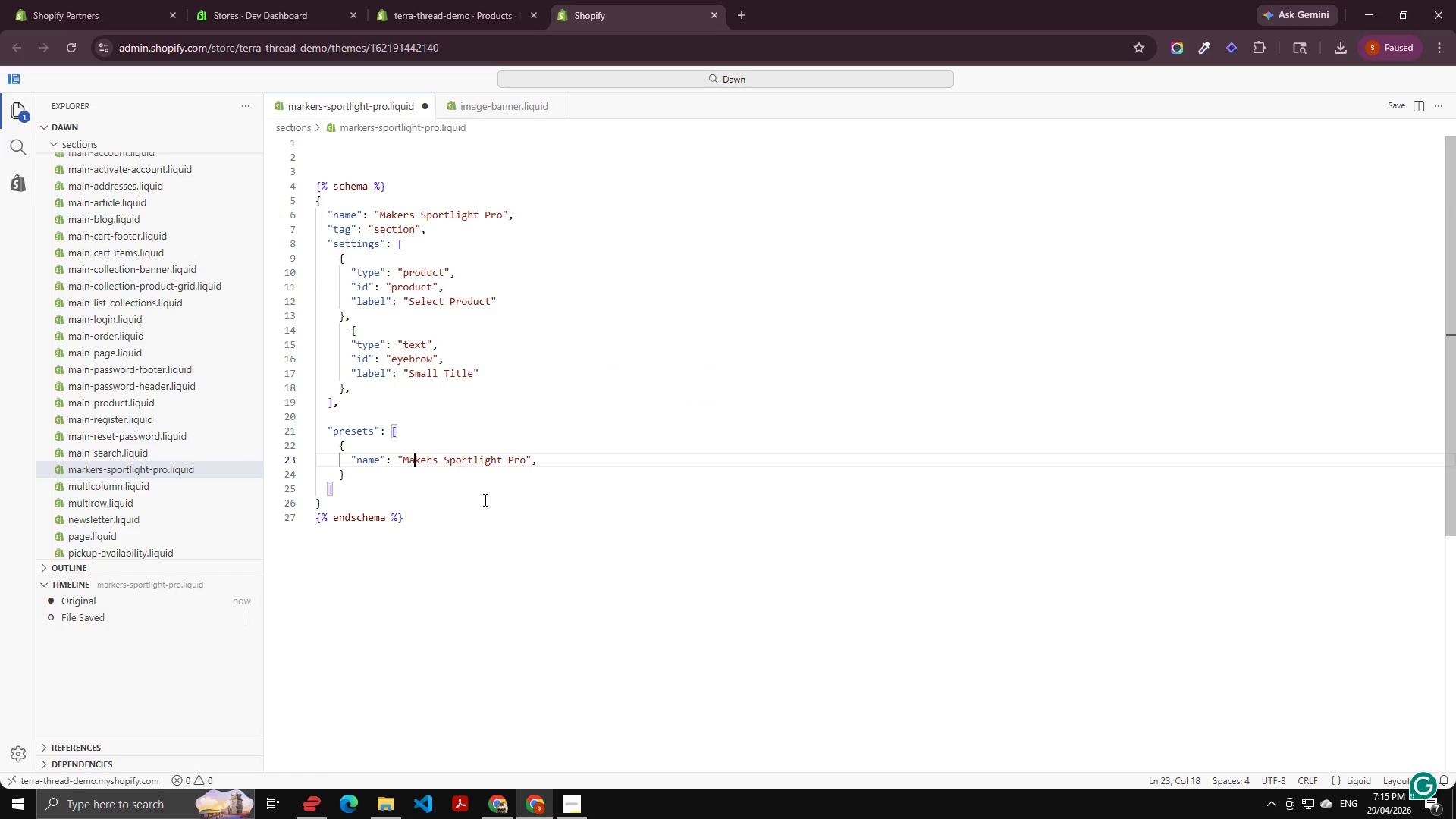 
key(Control+S)
 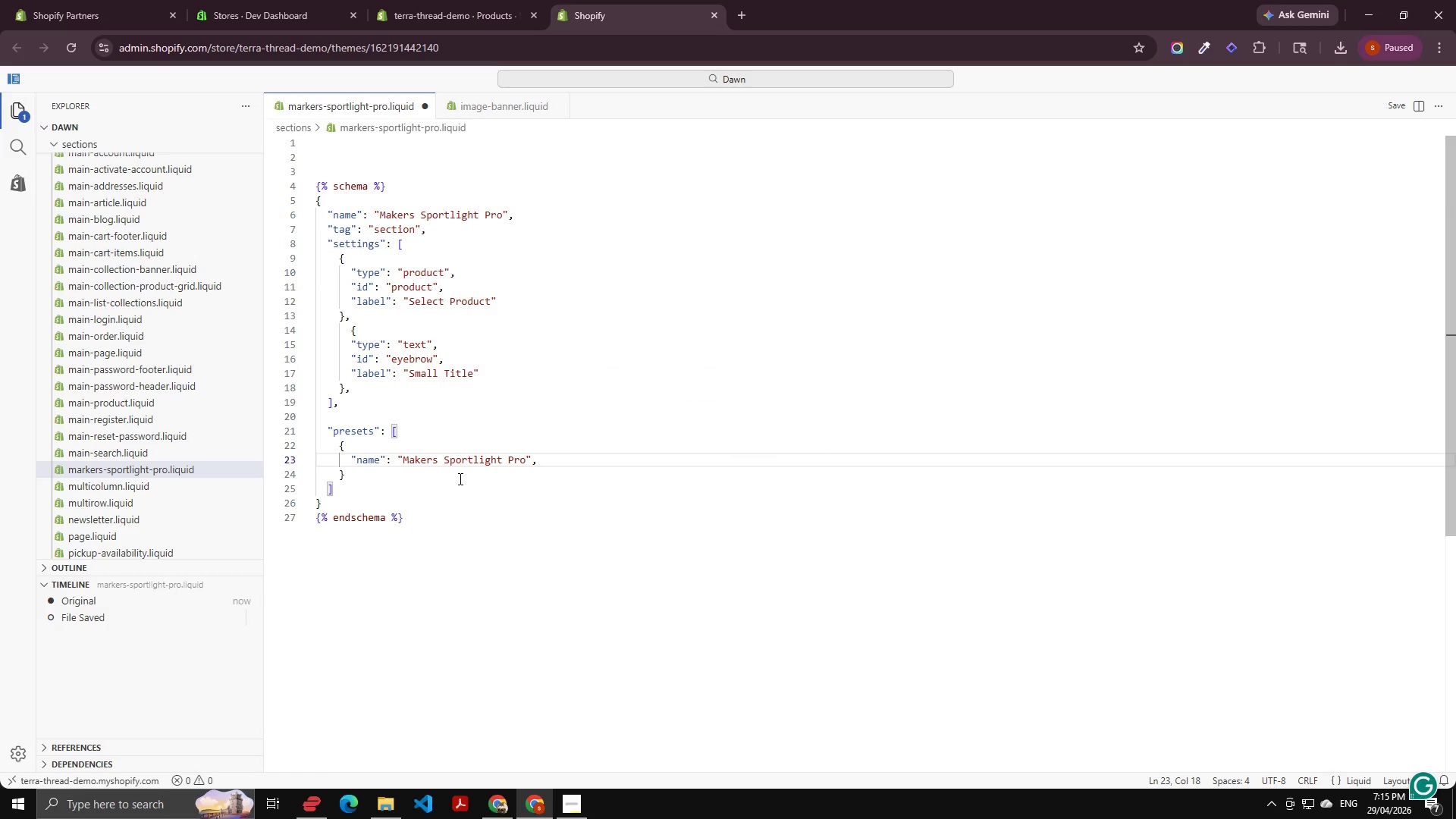 
key(Control+S)
 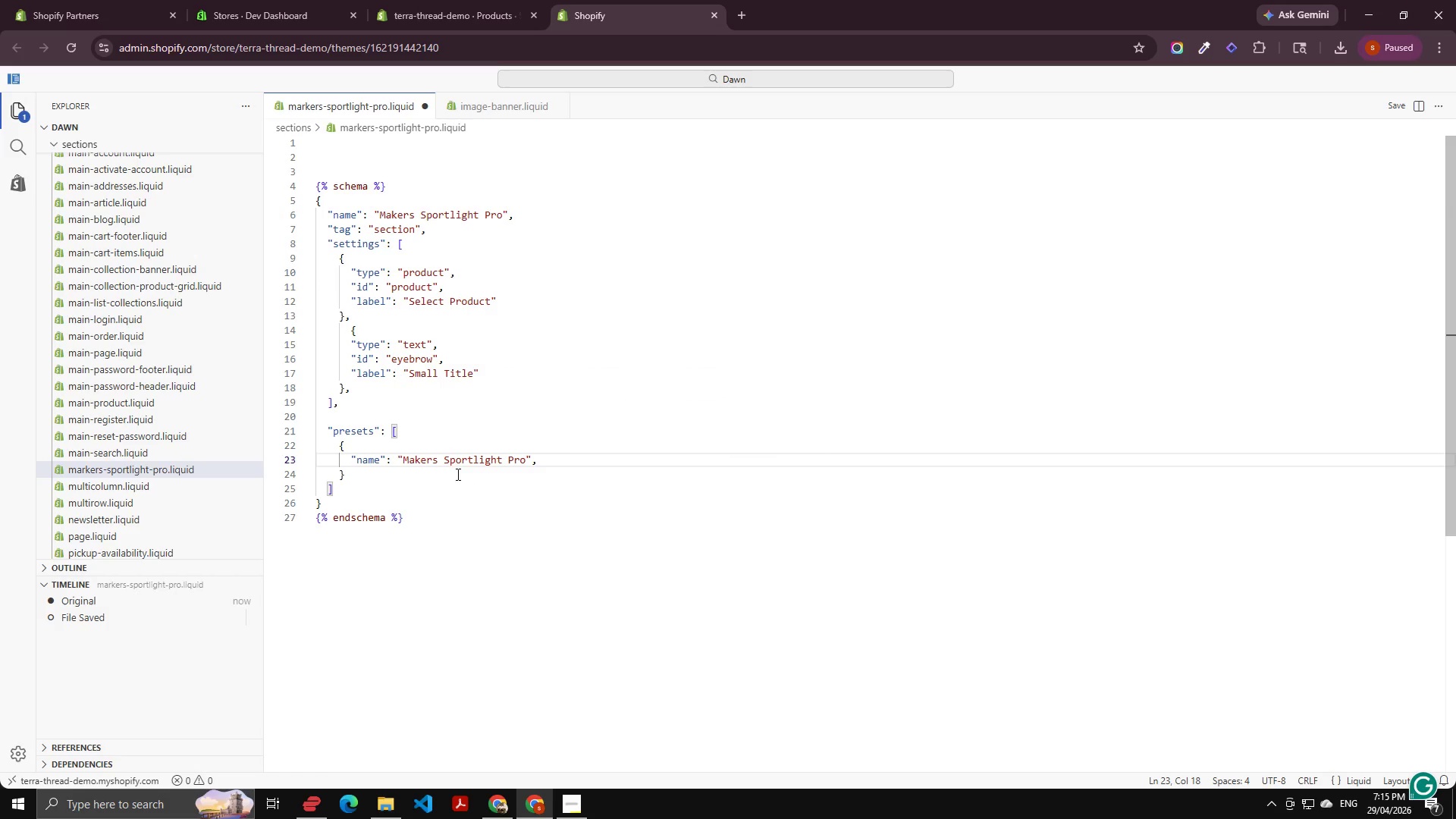 
key(Control+S)
 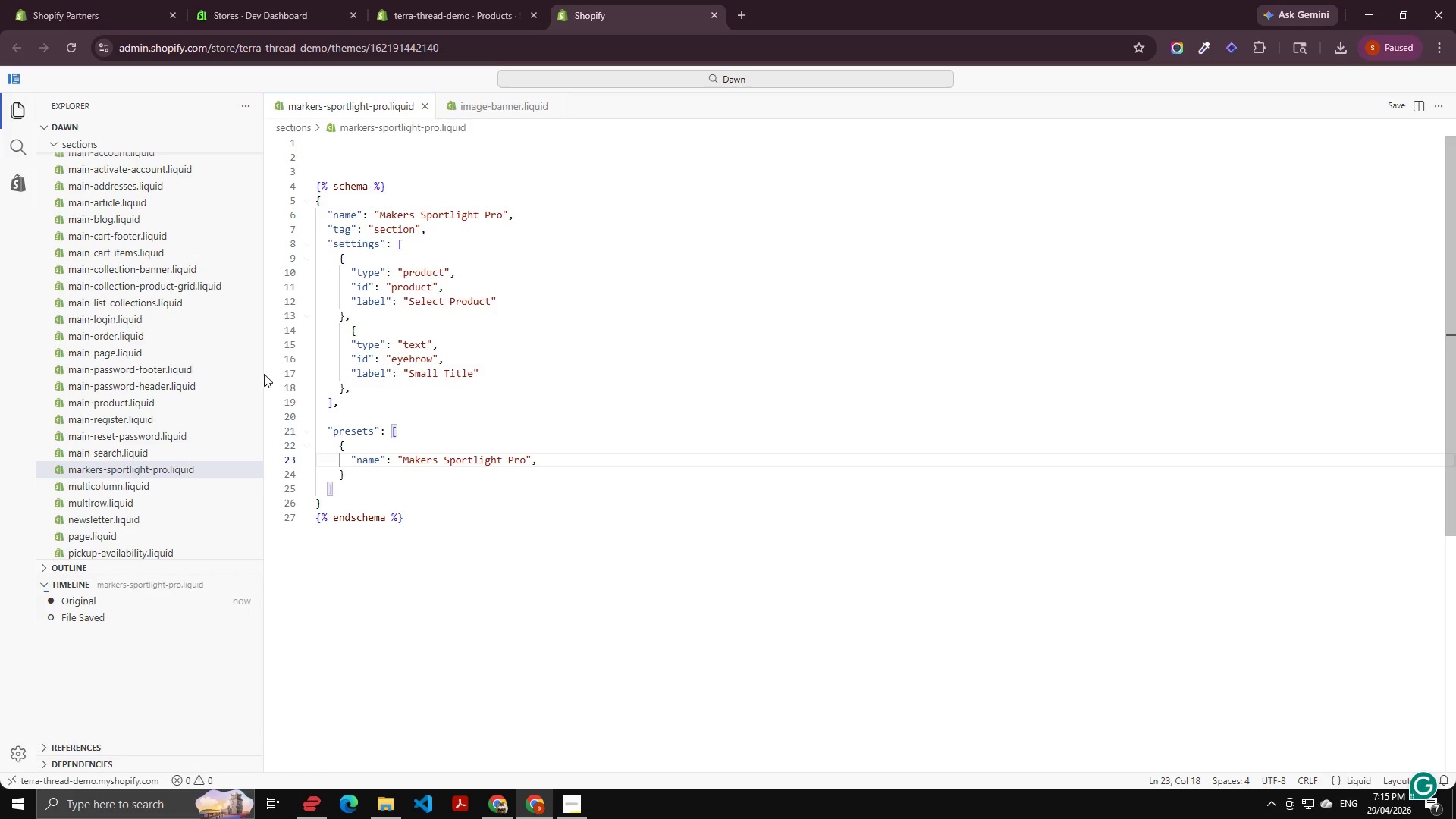 
left_click([157, 463])
 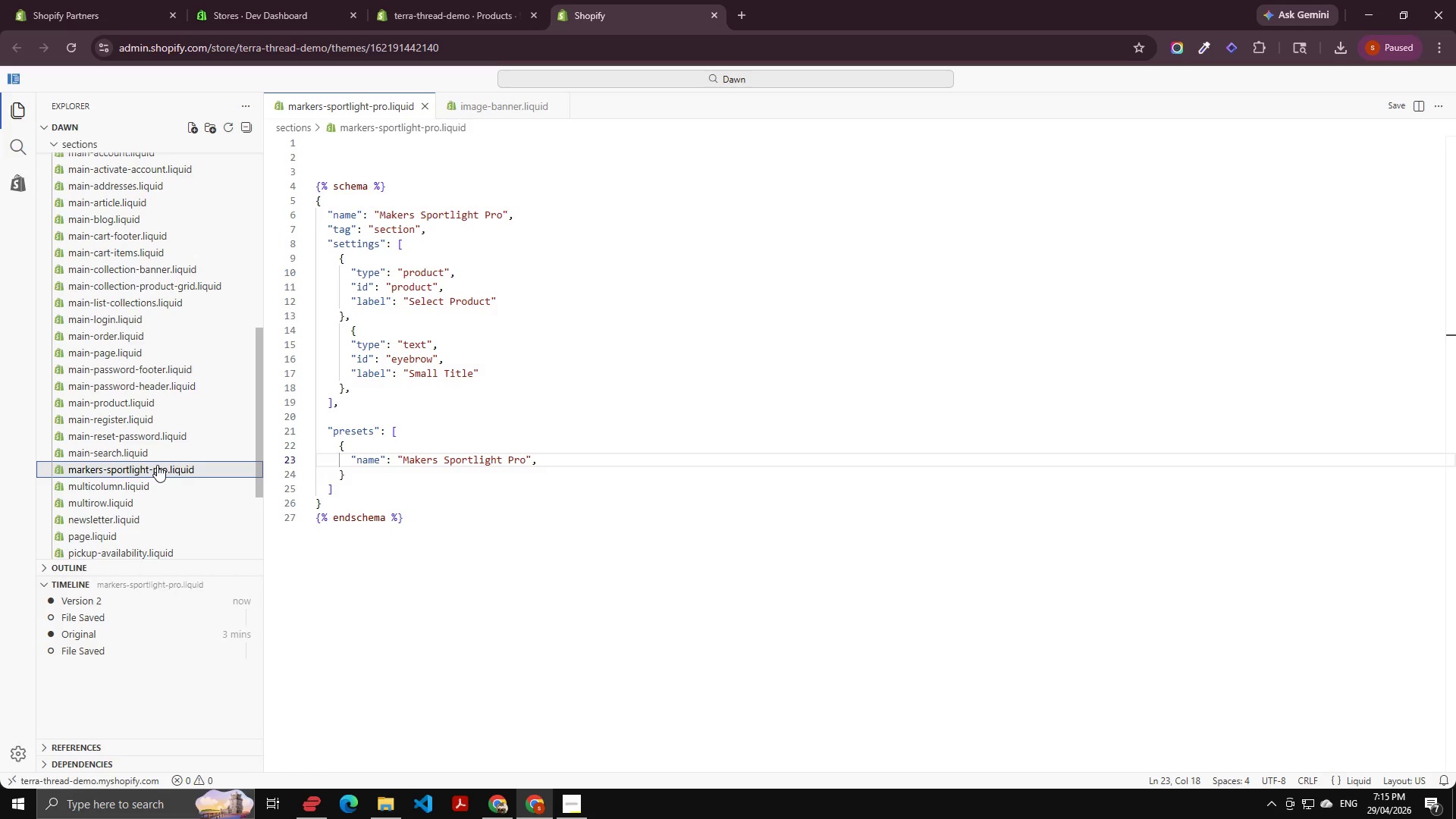 
key(F2)
 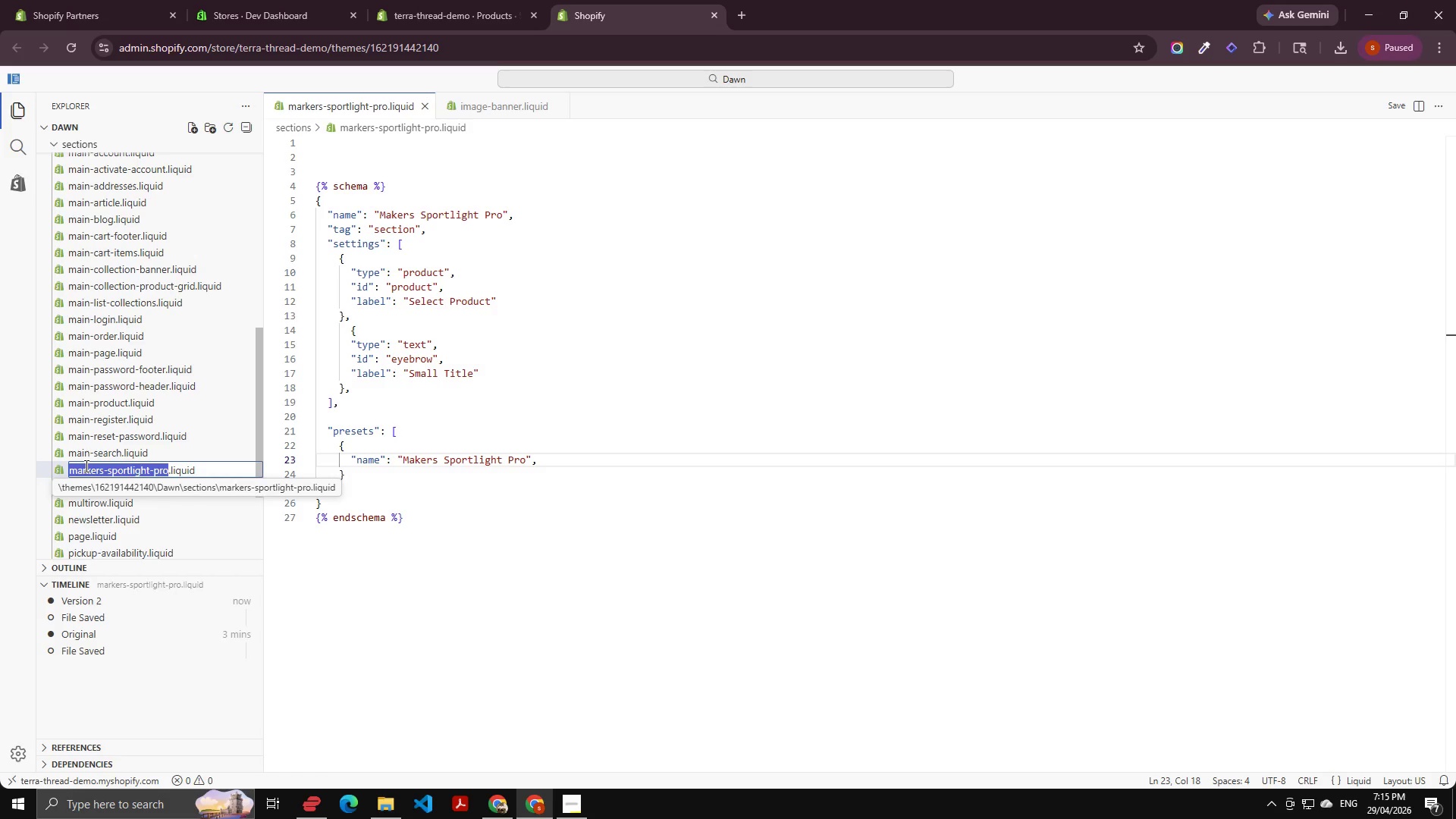 
left_click([85, 466])
 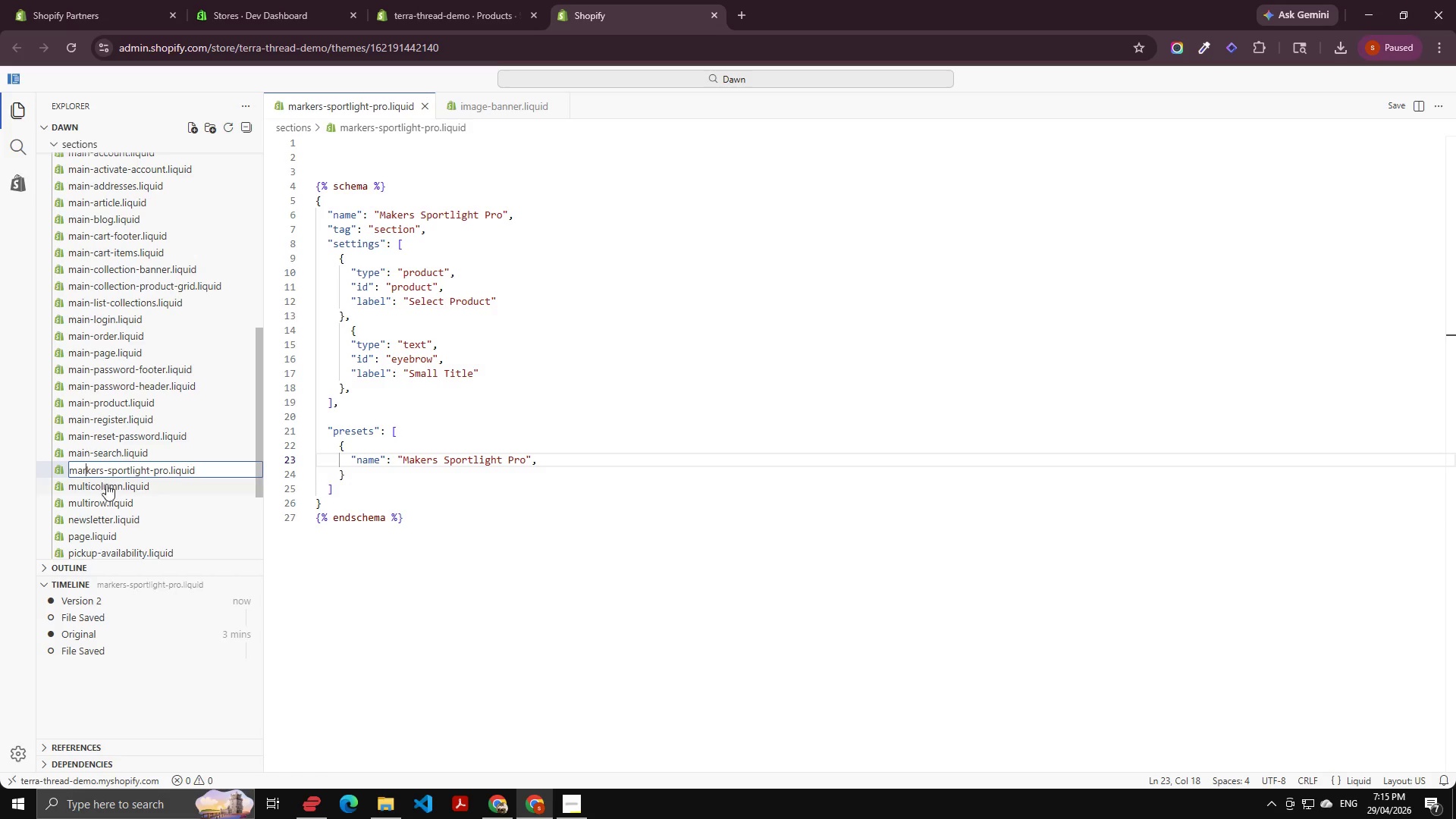 
key(Backspace)
 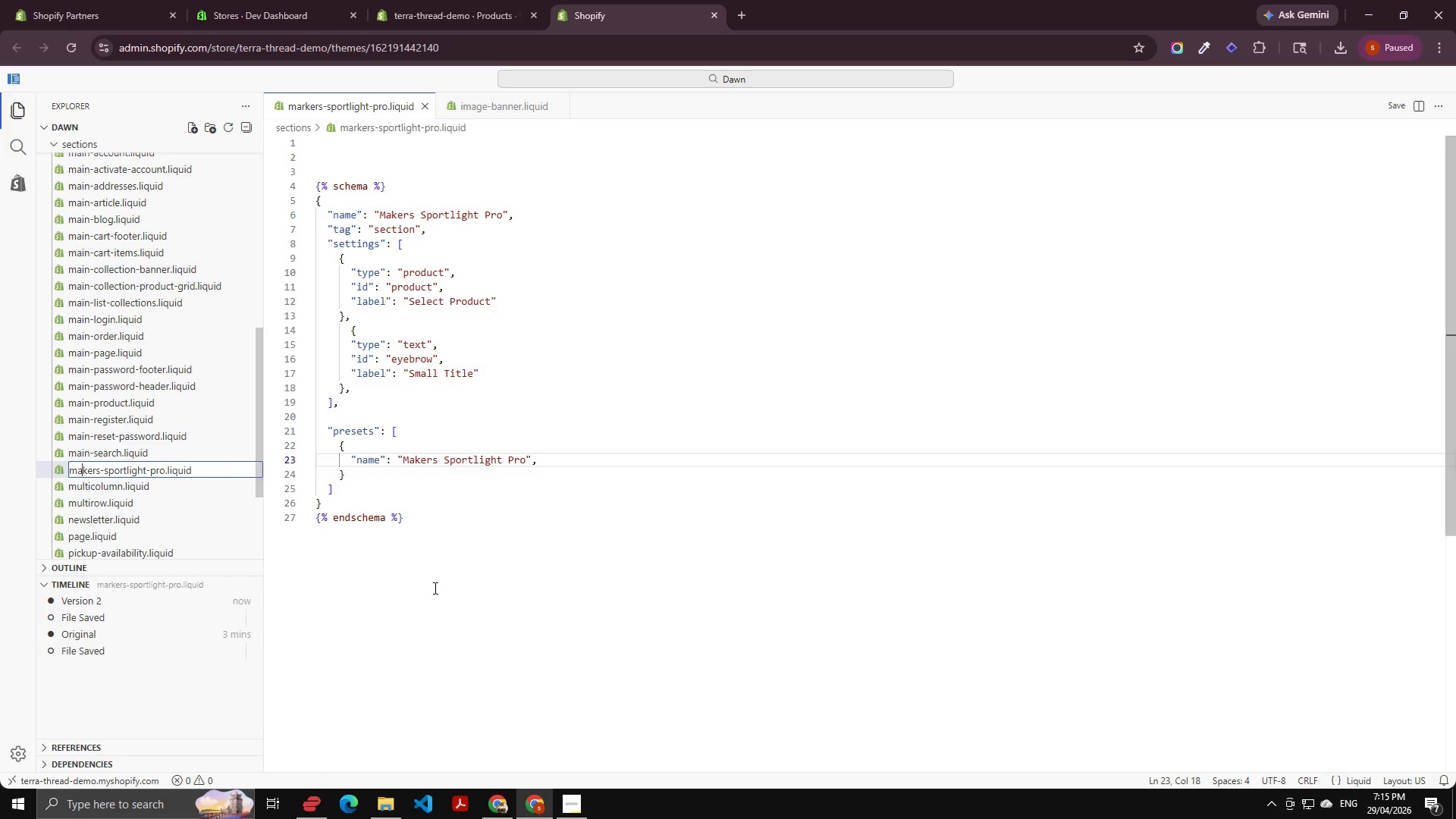 
left_click([434, 588])
 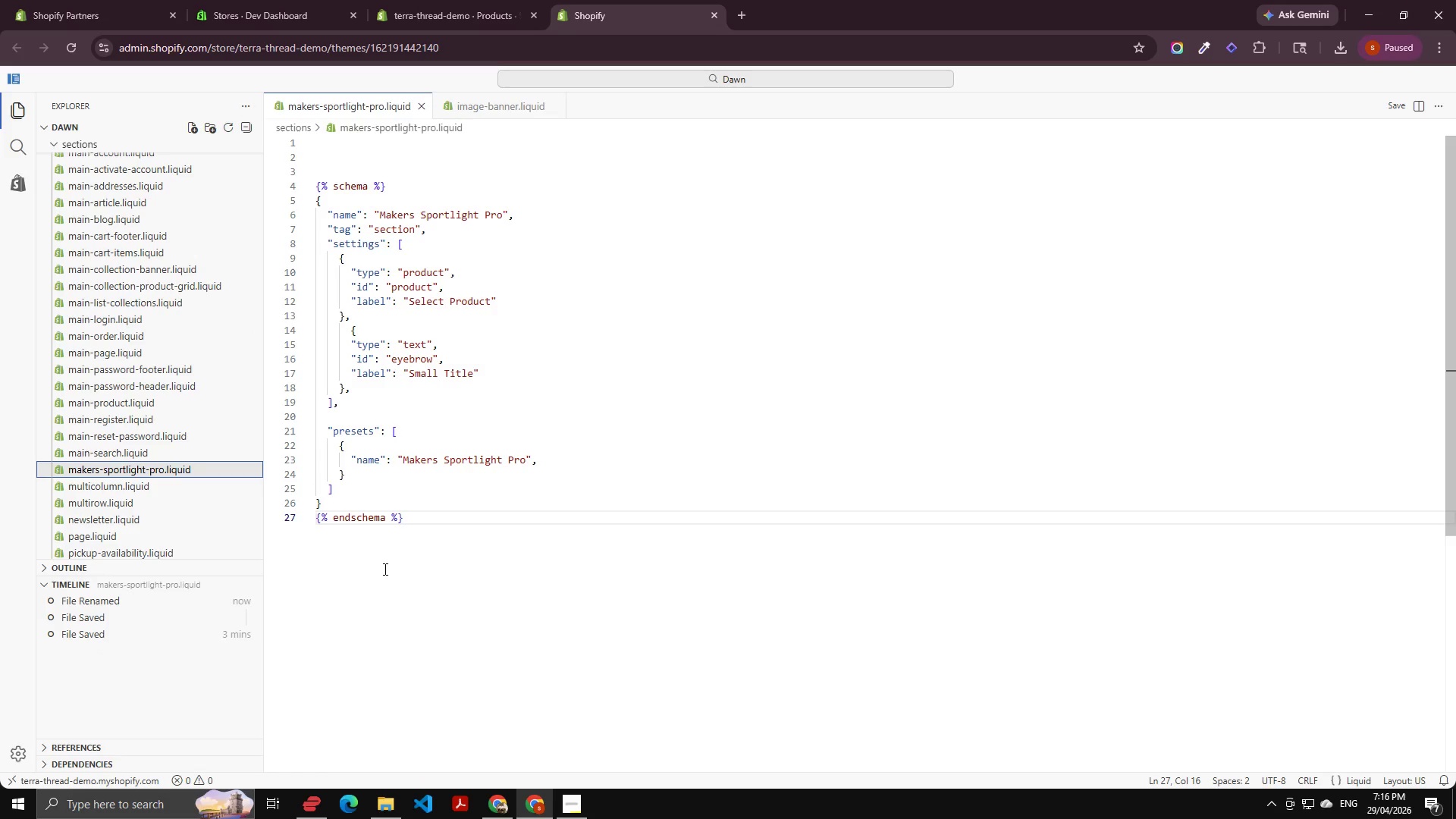 
key(Control+S)
 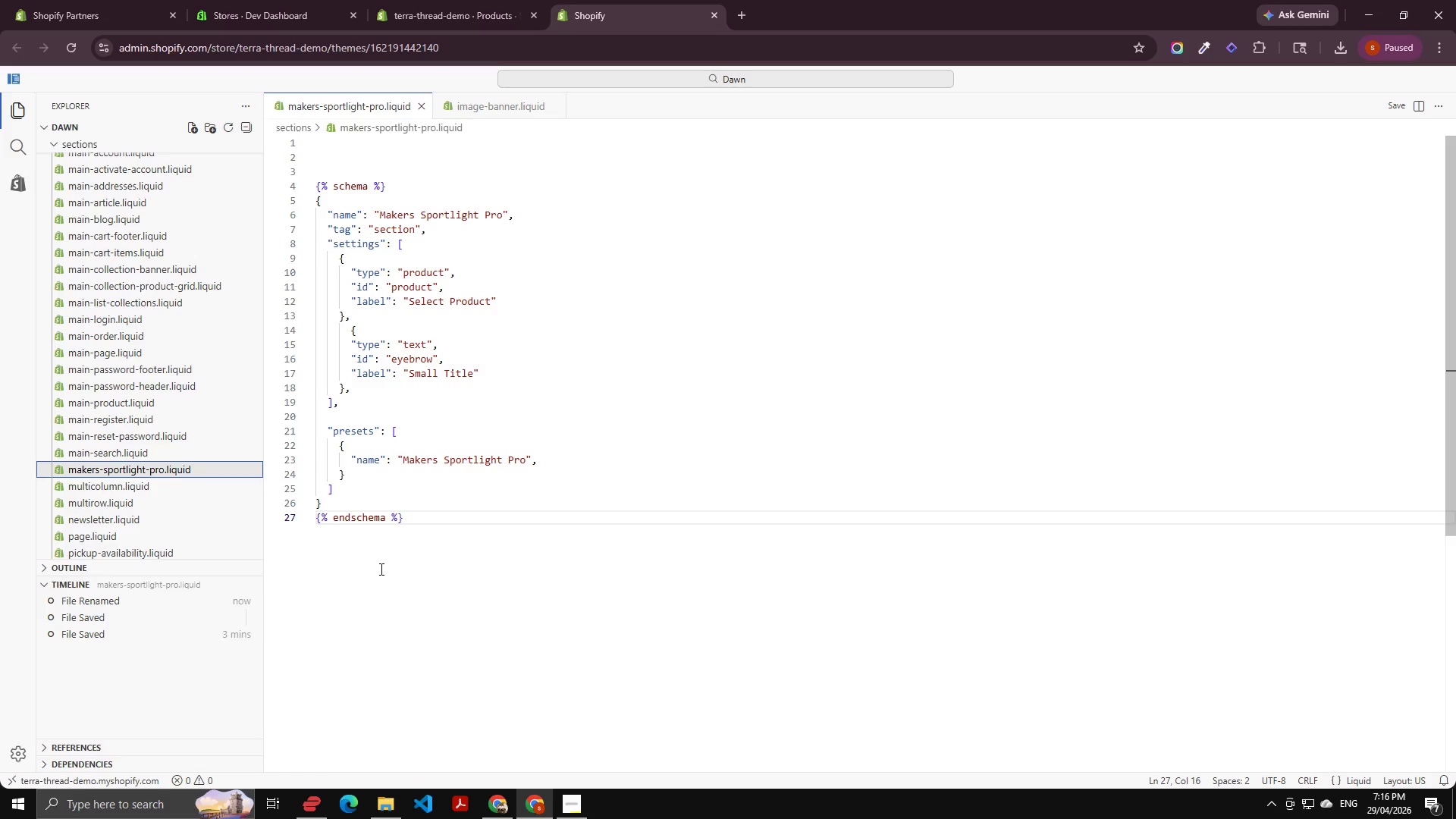 
key(Control+S)
 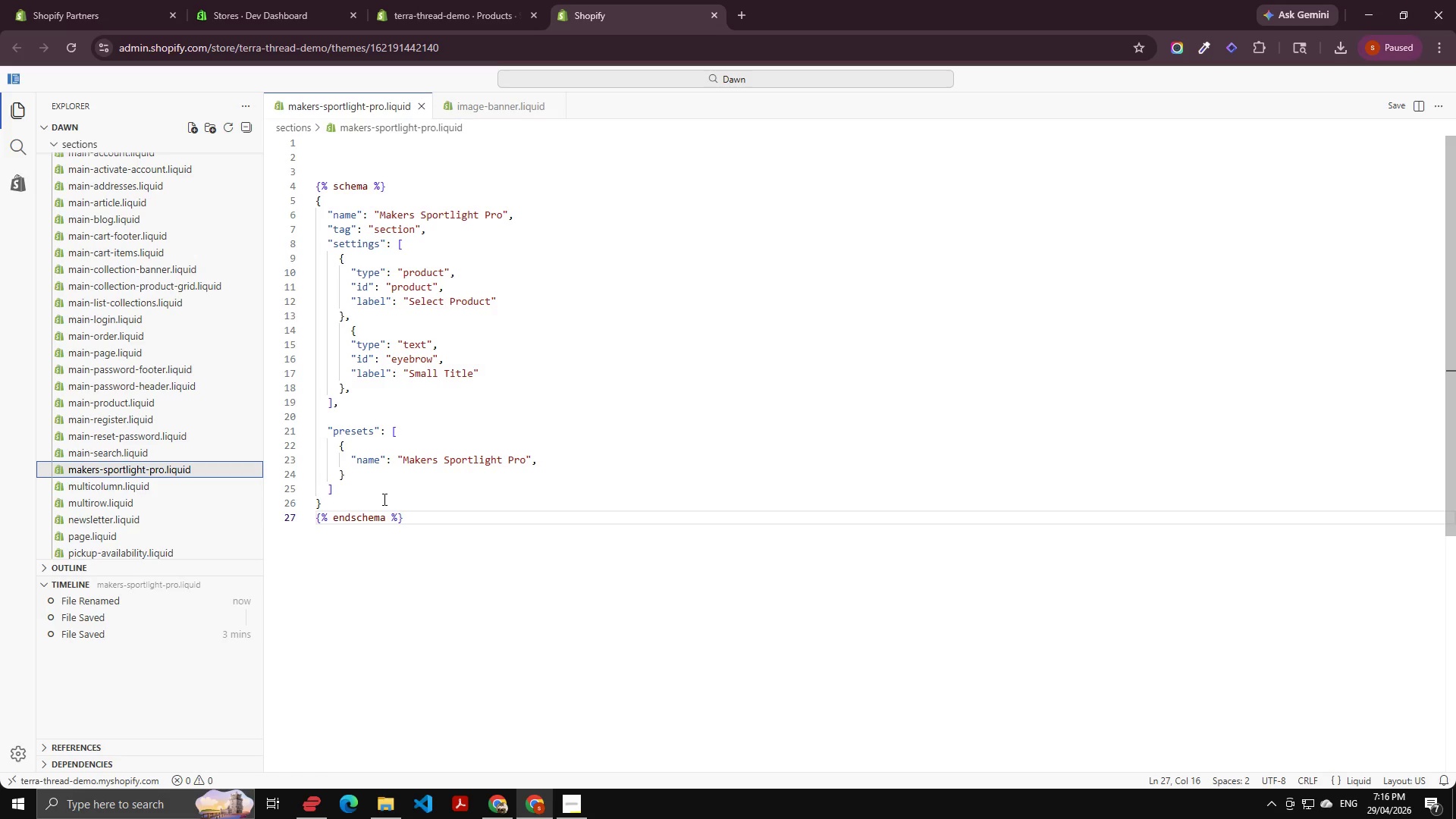 
scroll: coordinate [390, 415], scroll_direction: up, amount: 1.0
 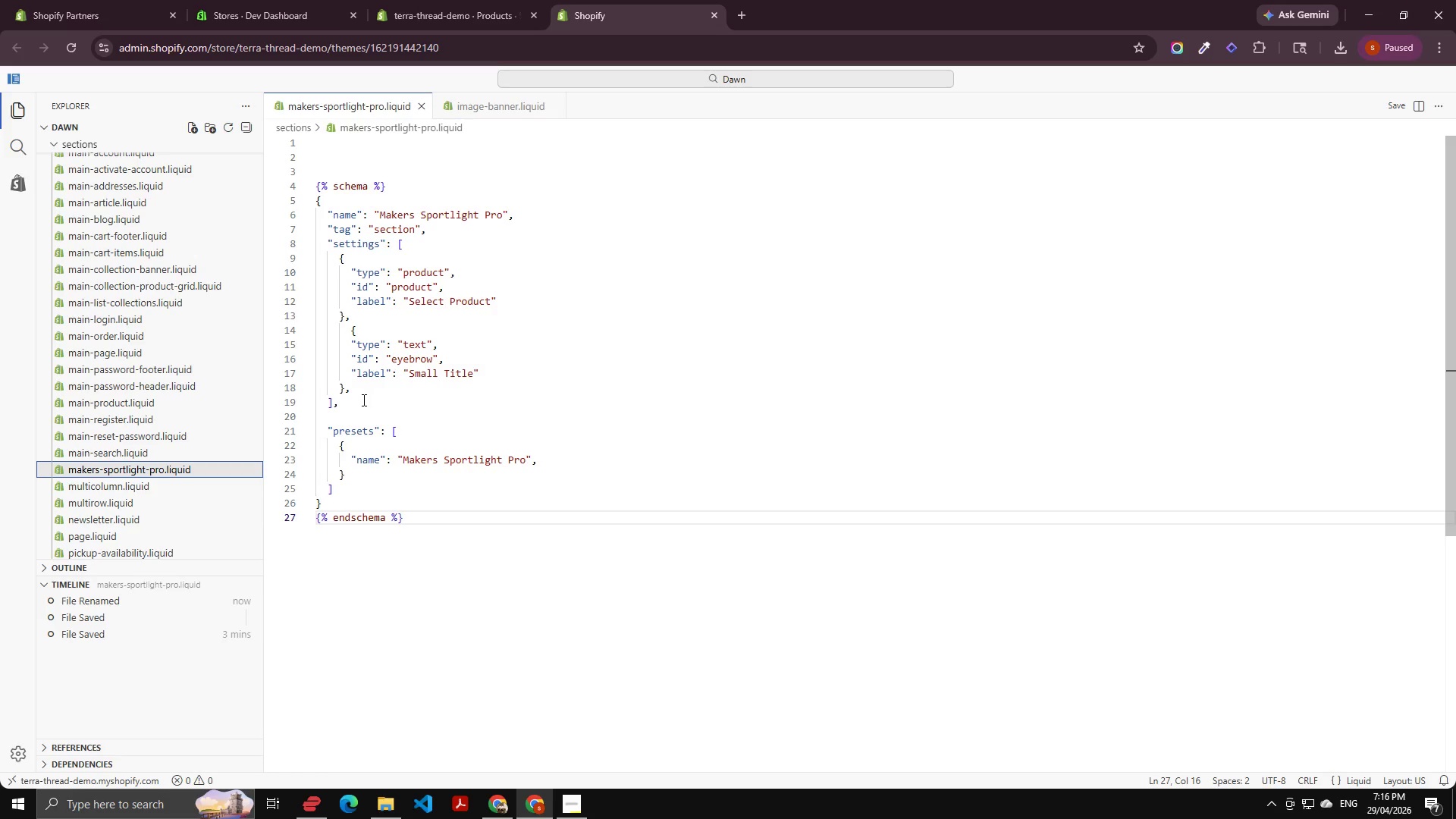 
left_click([362, 400])
 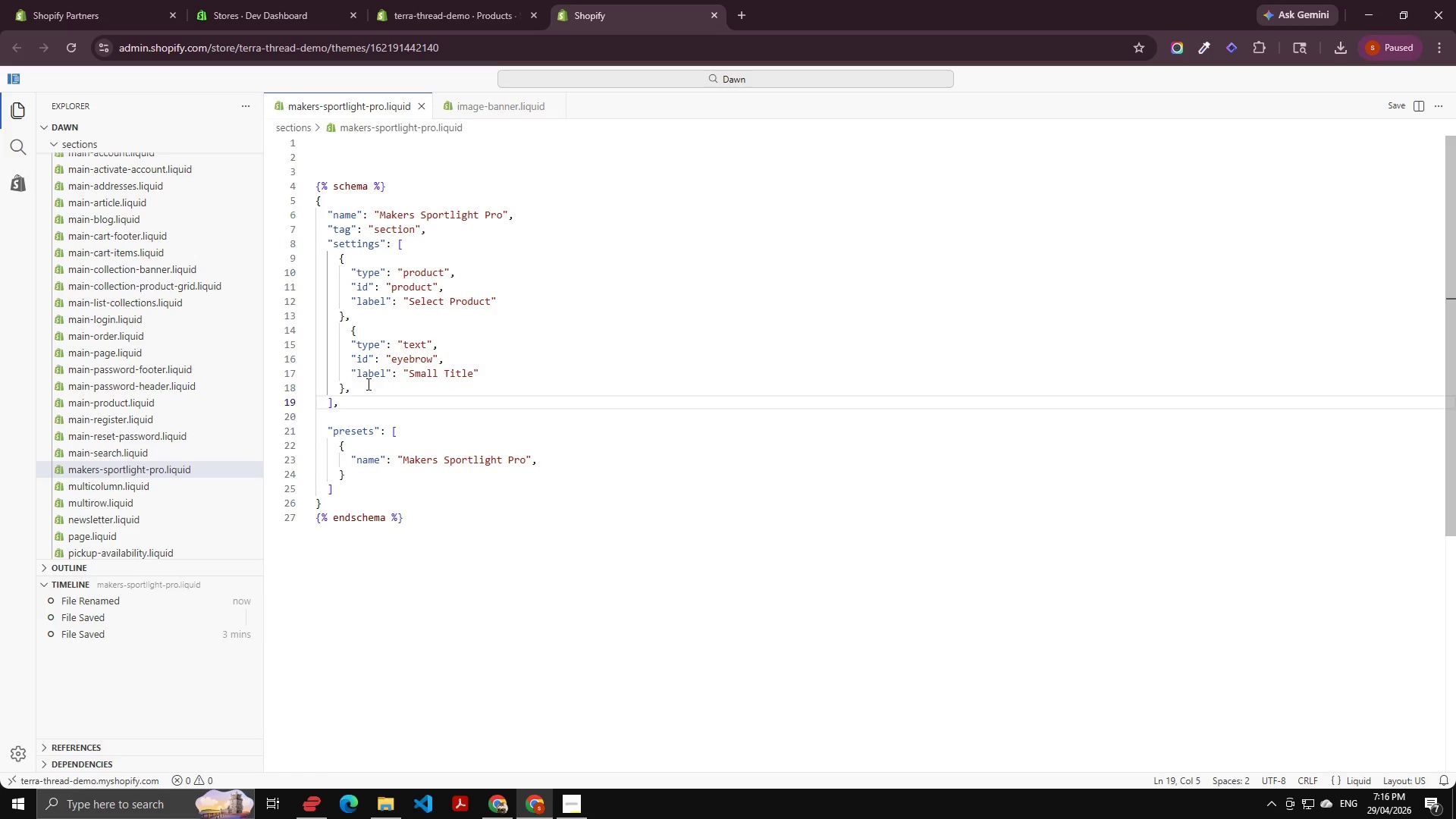 
left_click([367, 384])
 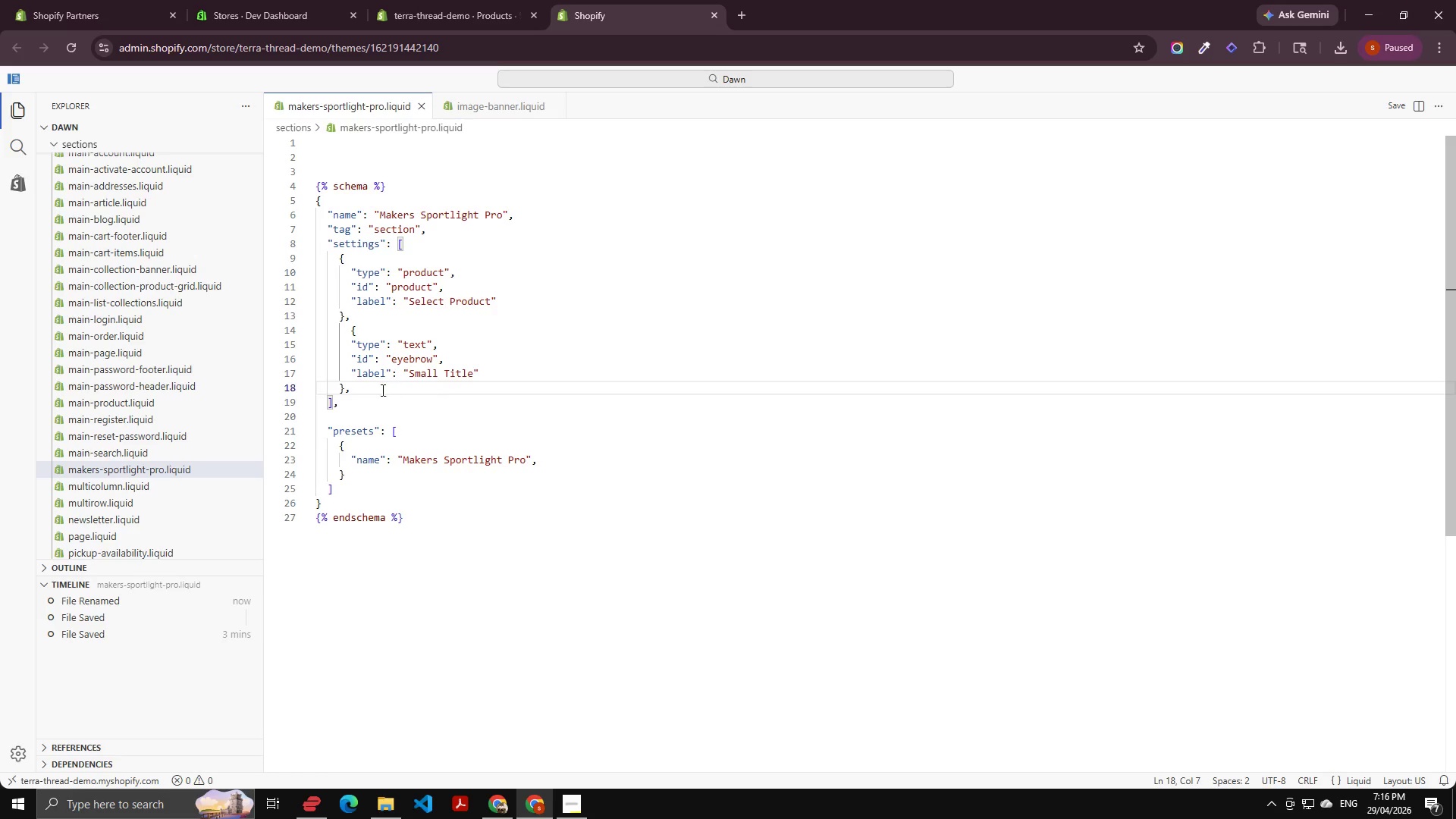 
left_click_drag(start_coordinate=[373, 388], to_coordinate=[328, 334])
 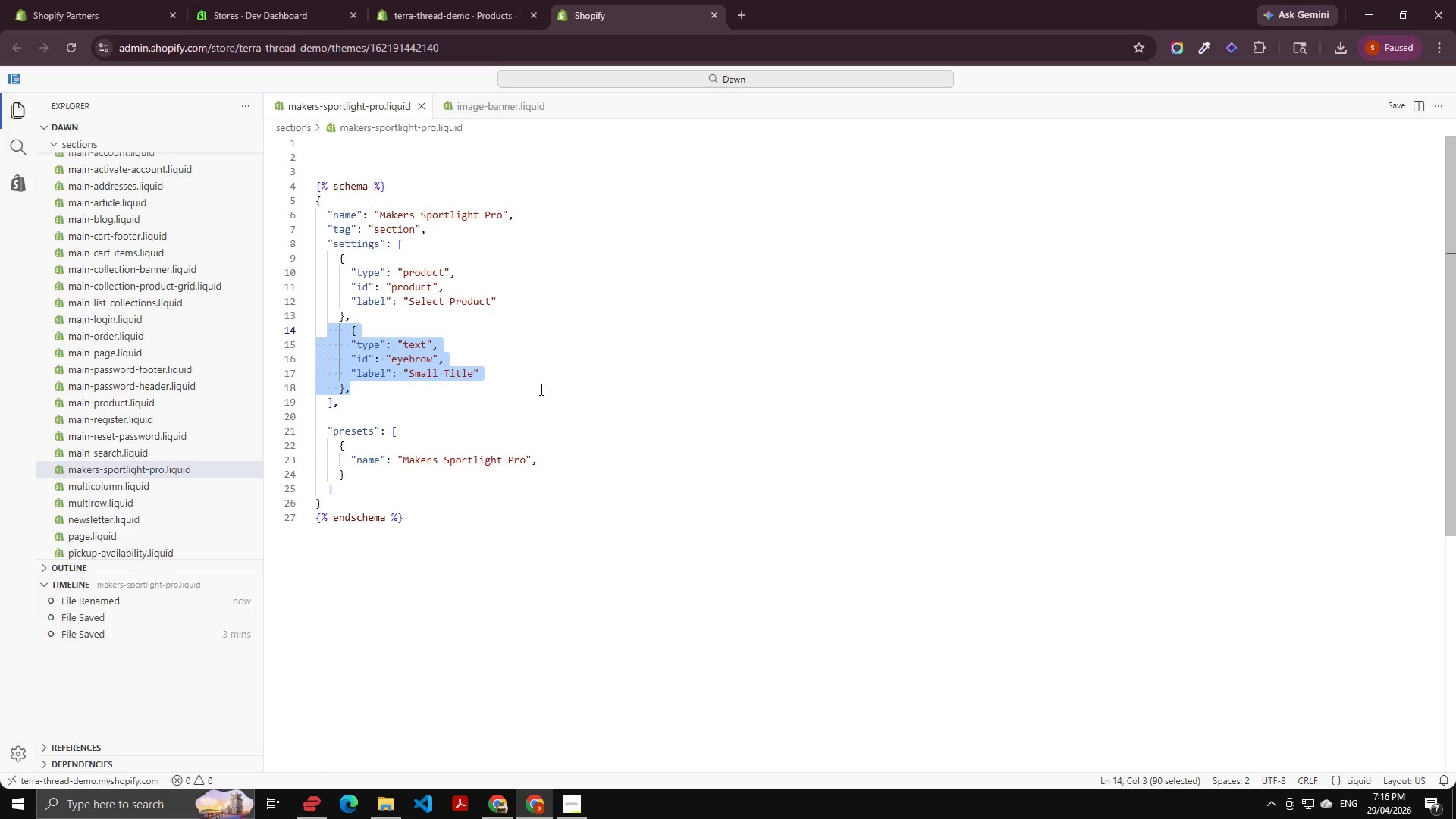 
left_click([535, 371])
 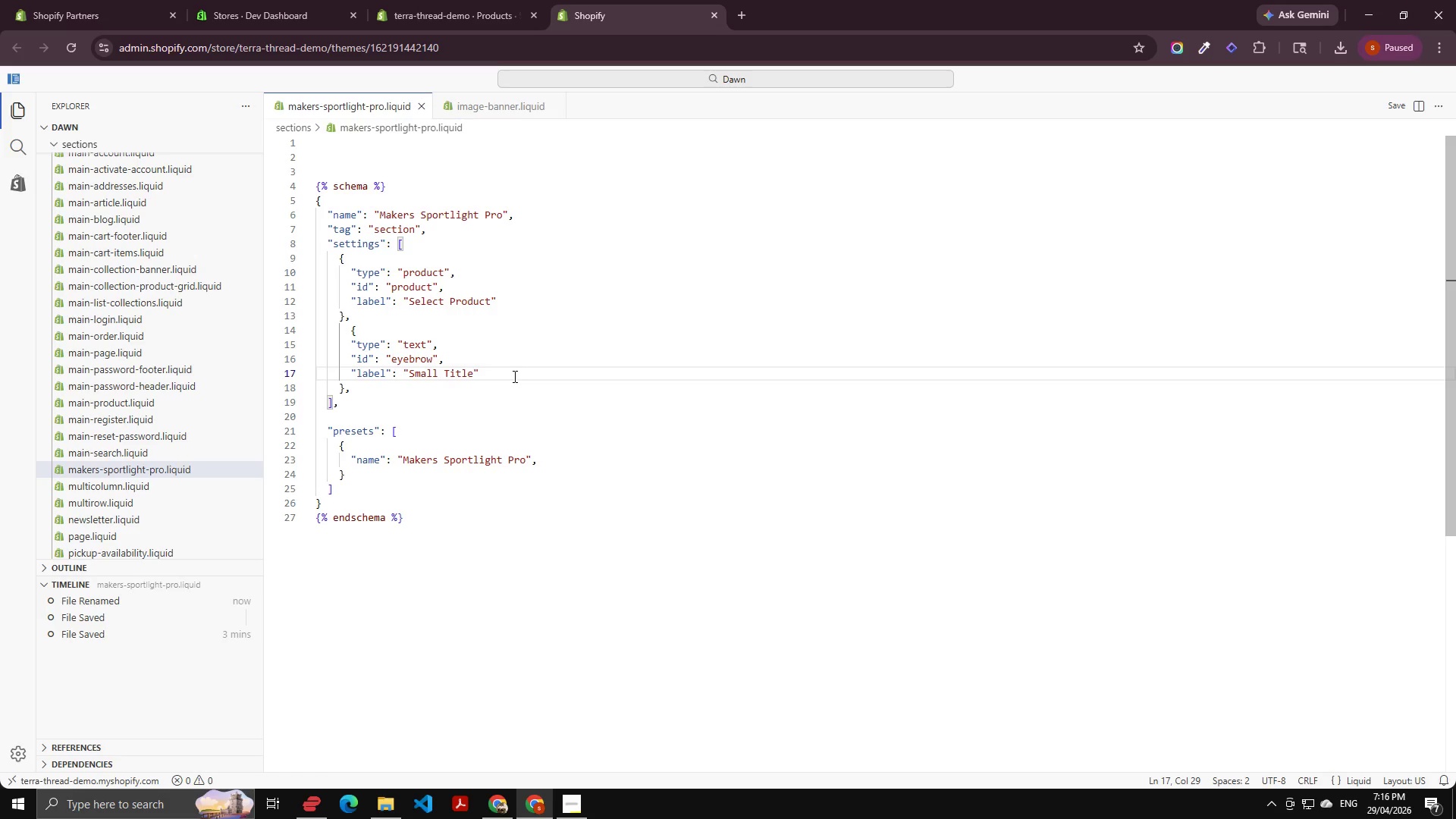 
key(Control+C)
 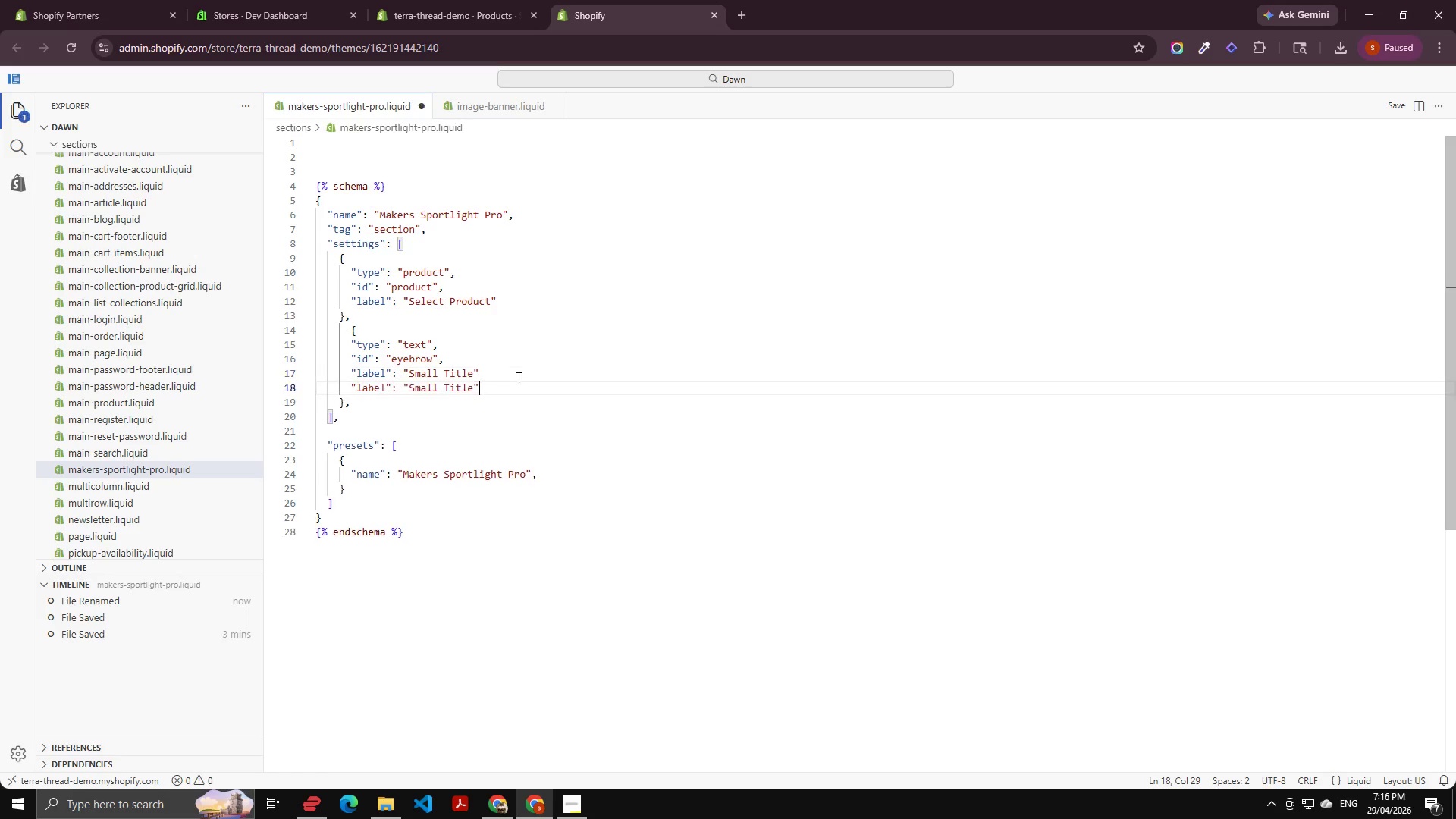 
key(Control+V)
 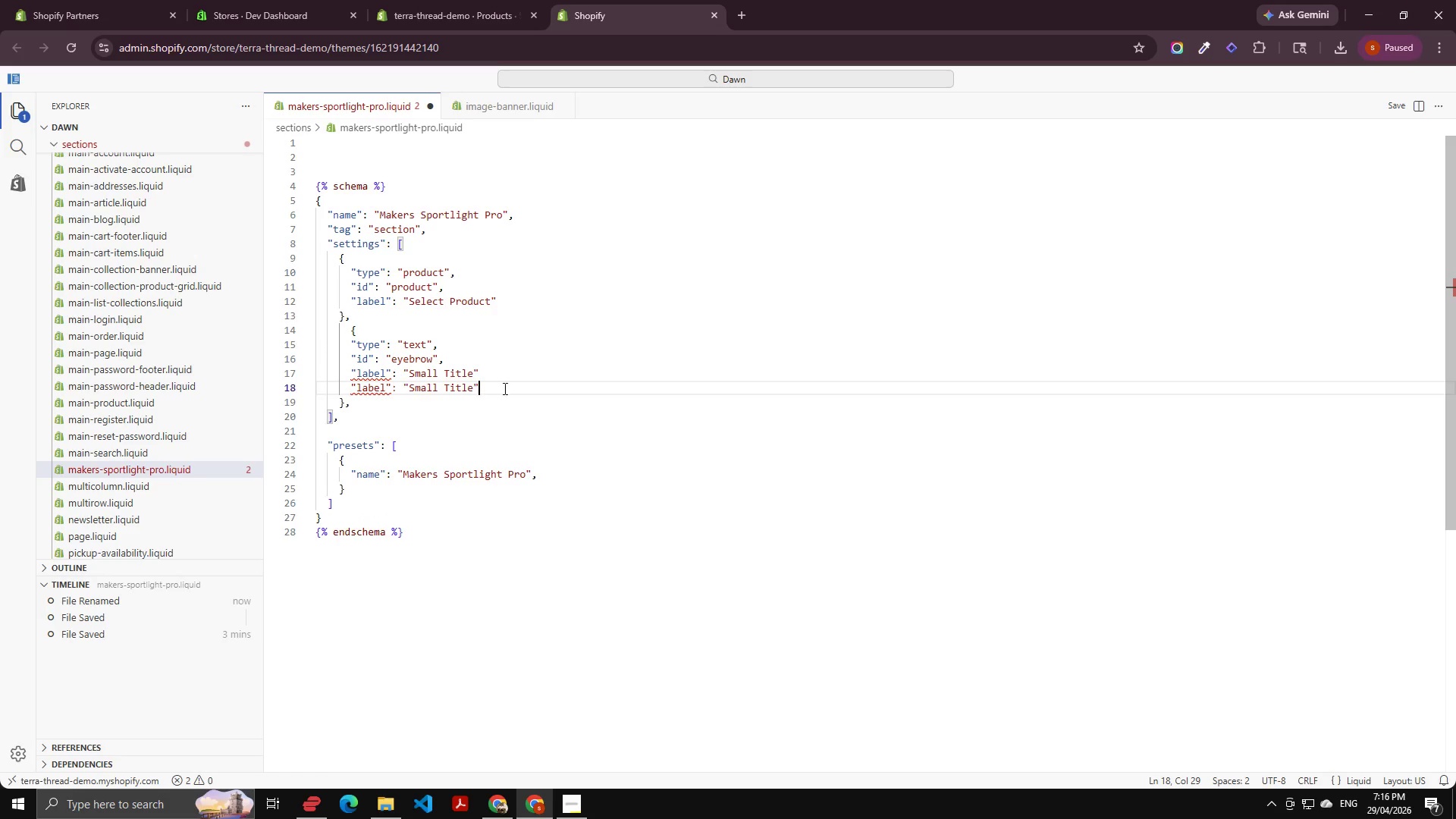 
left_click([526, 374])
 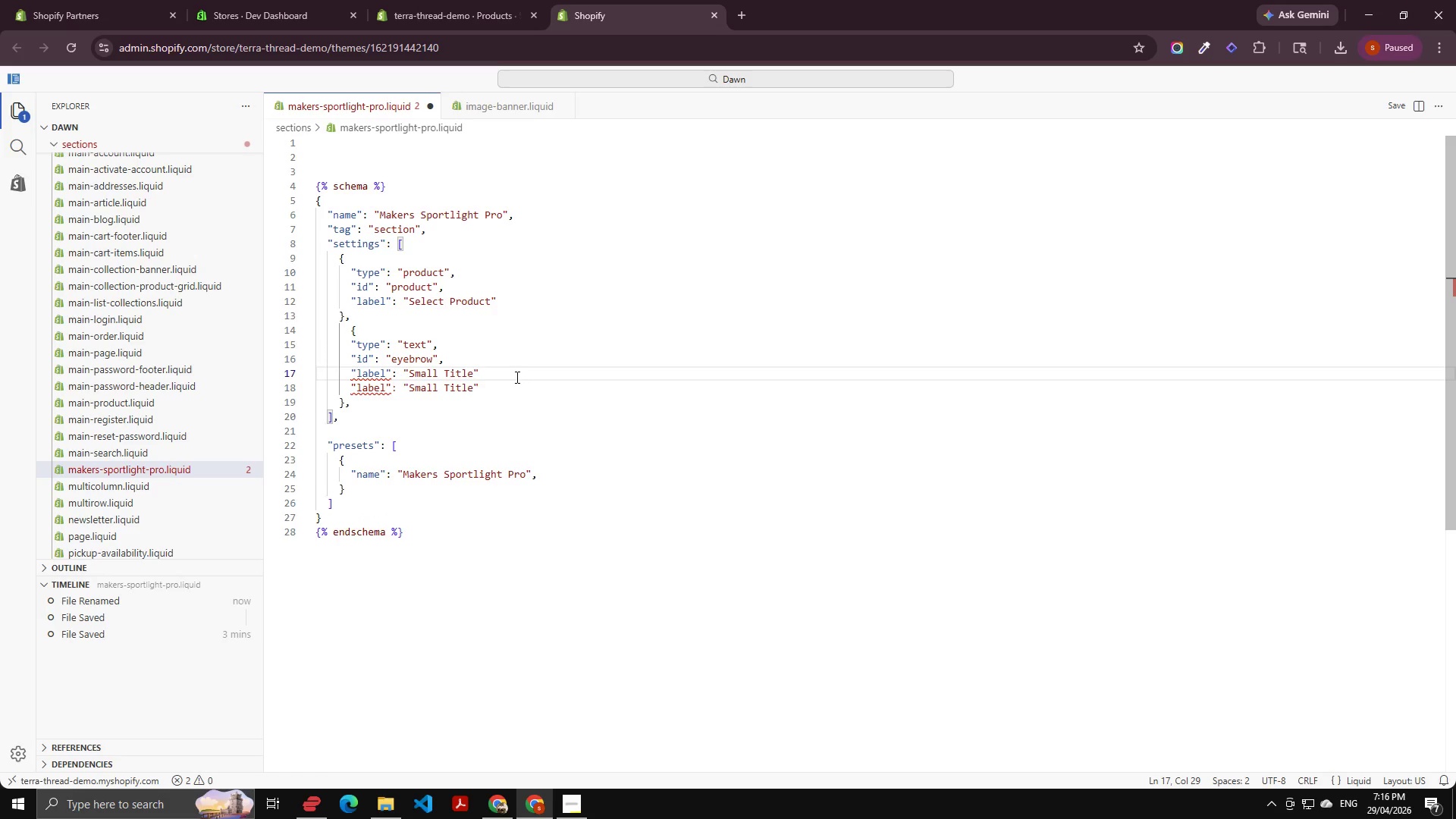 
key(Comma)
 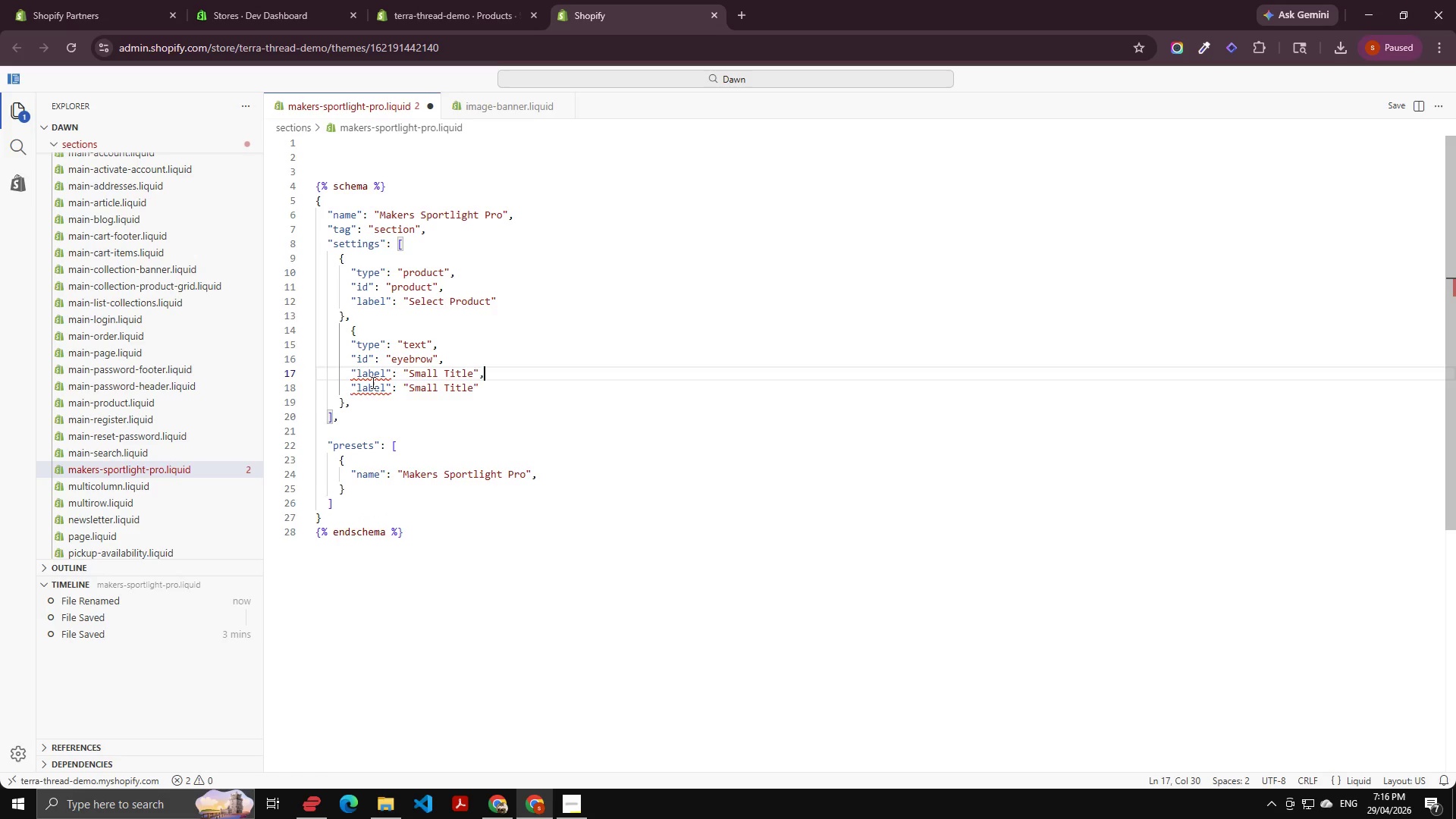 
double_click([372, 382])
 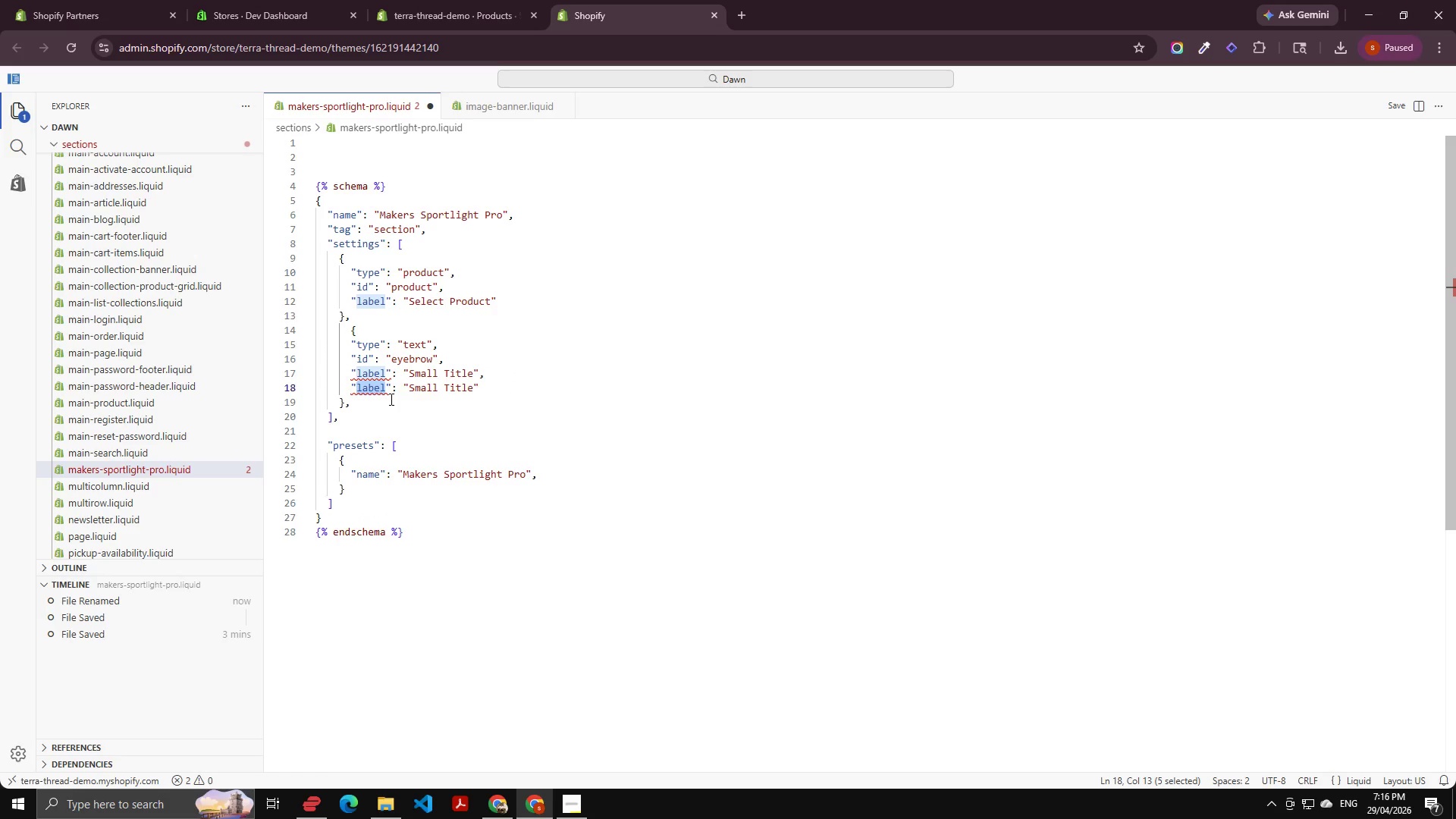 
type(deful)
 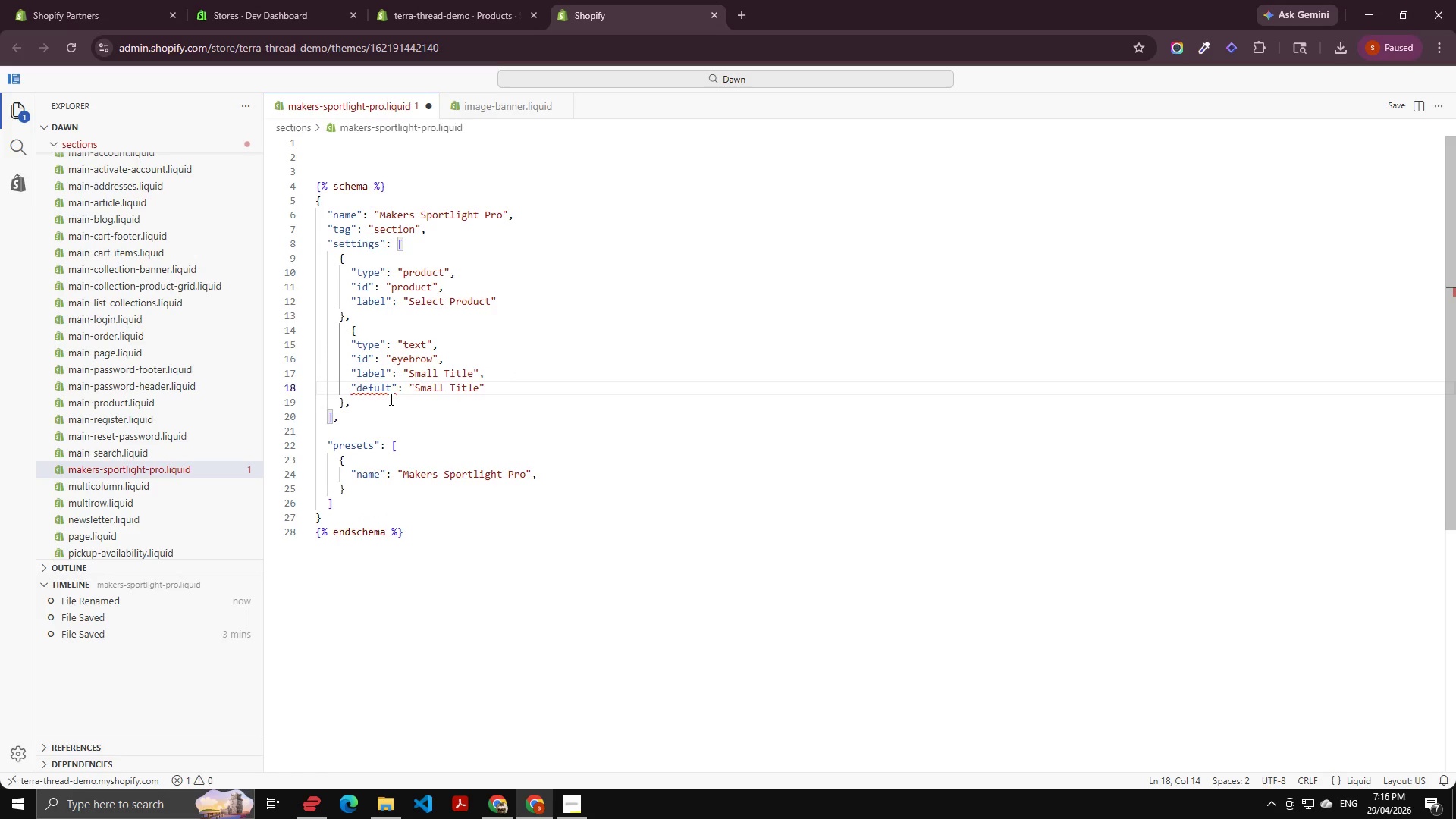 
key(ArrowLeft)
 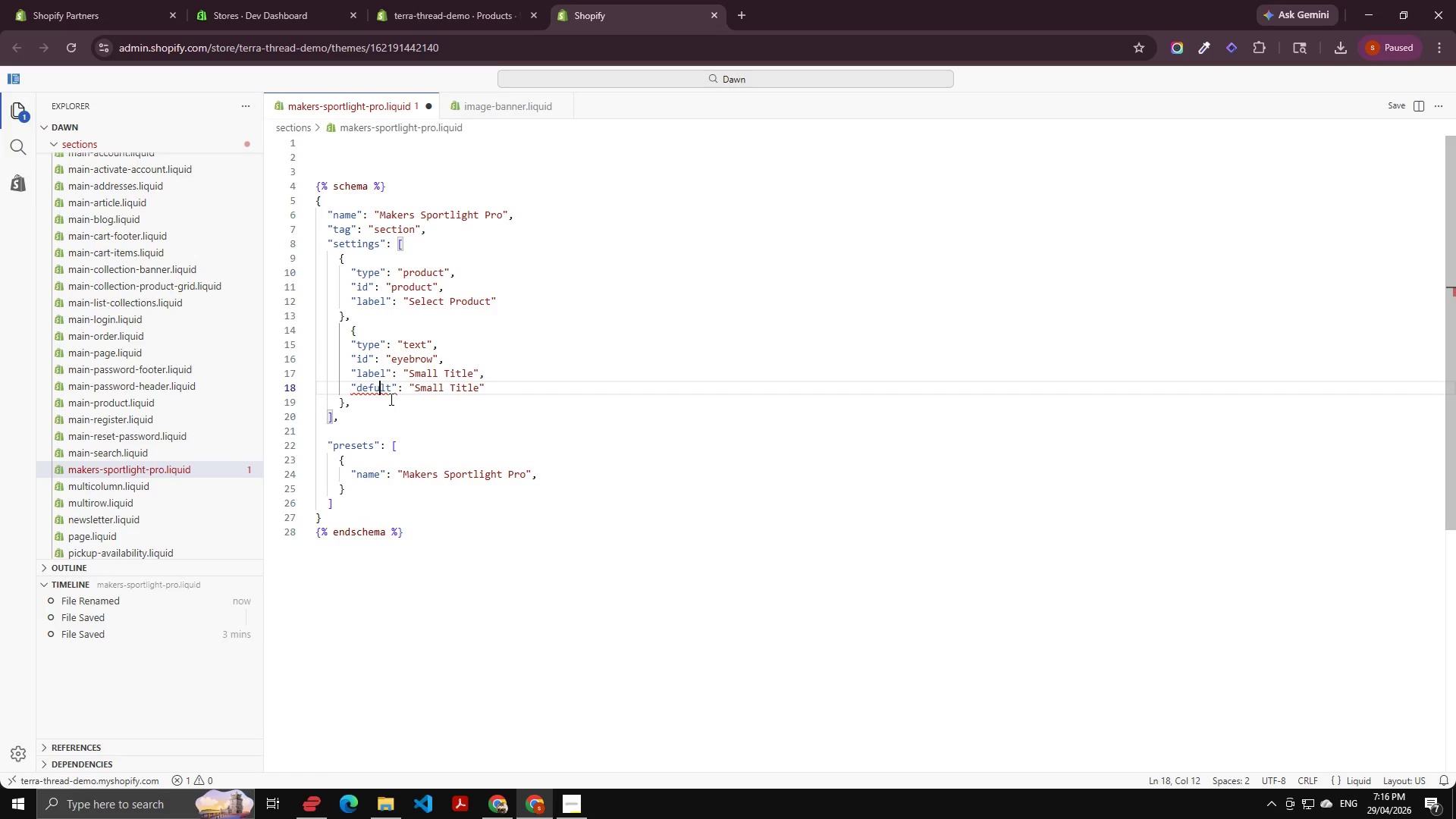 
key(ArrowLeft)
 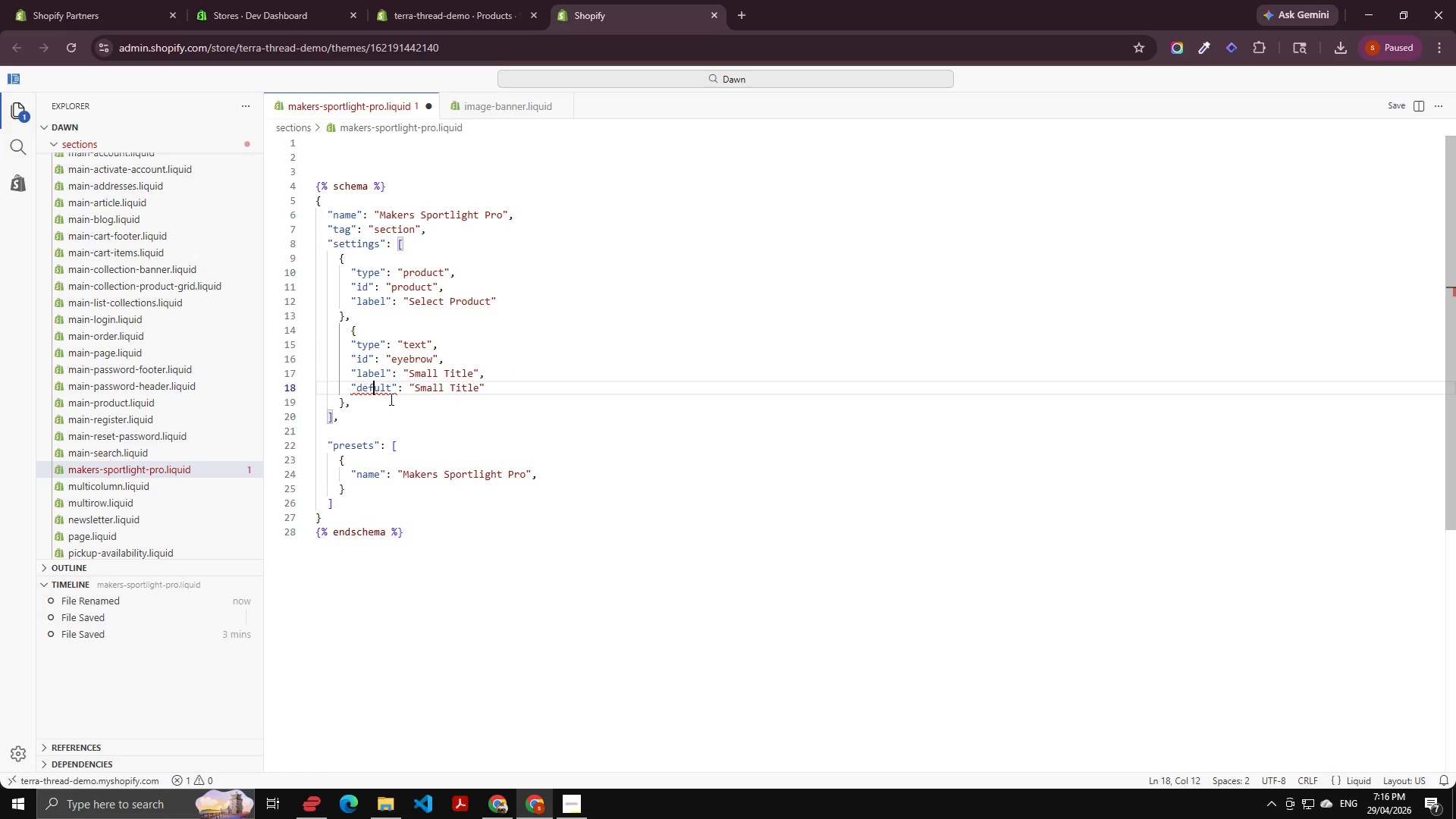 
key(ArrowLeft)
 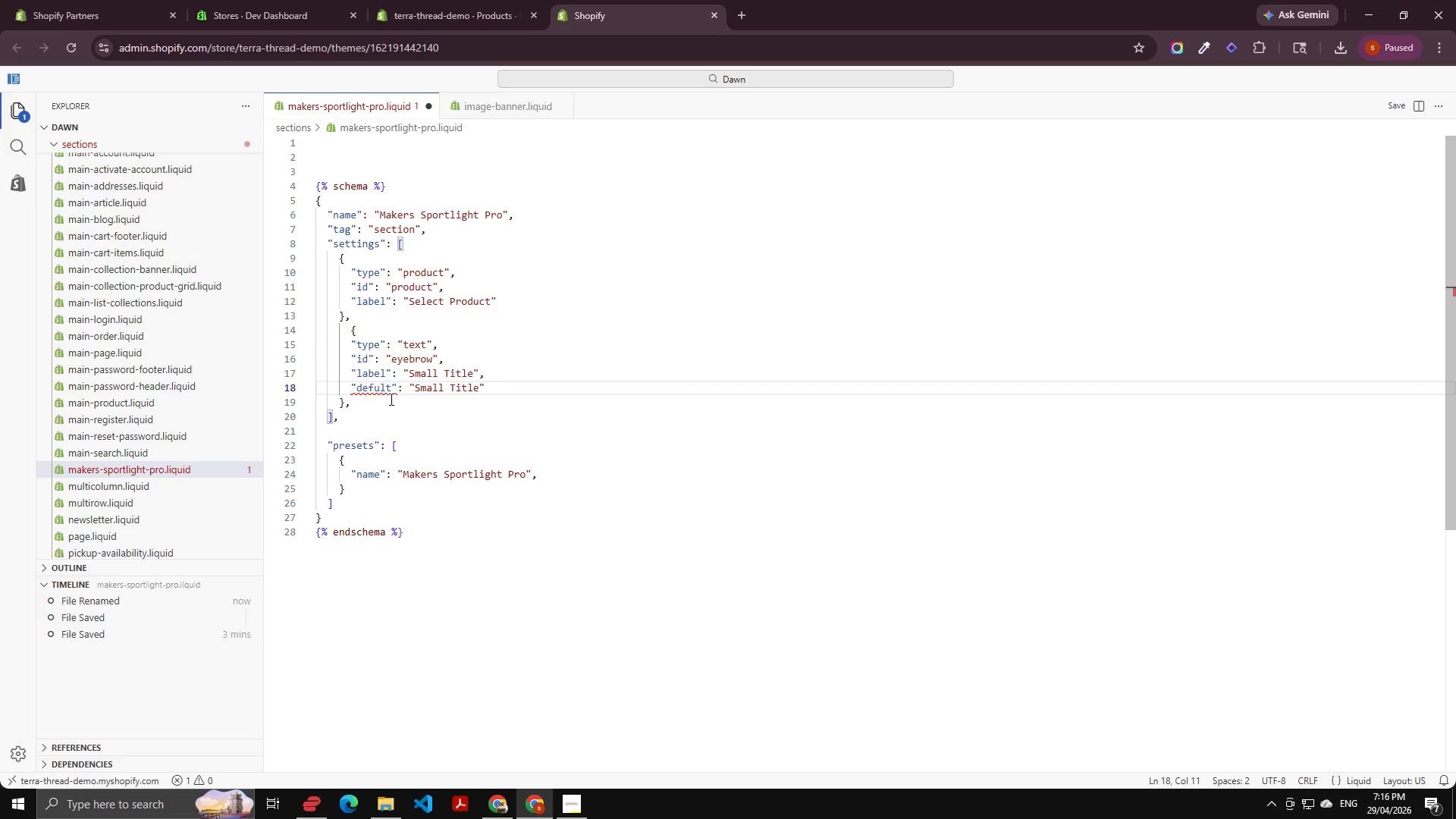 
key(ArrowRight)
 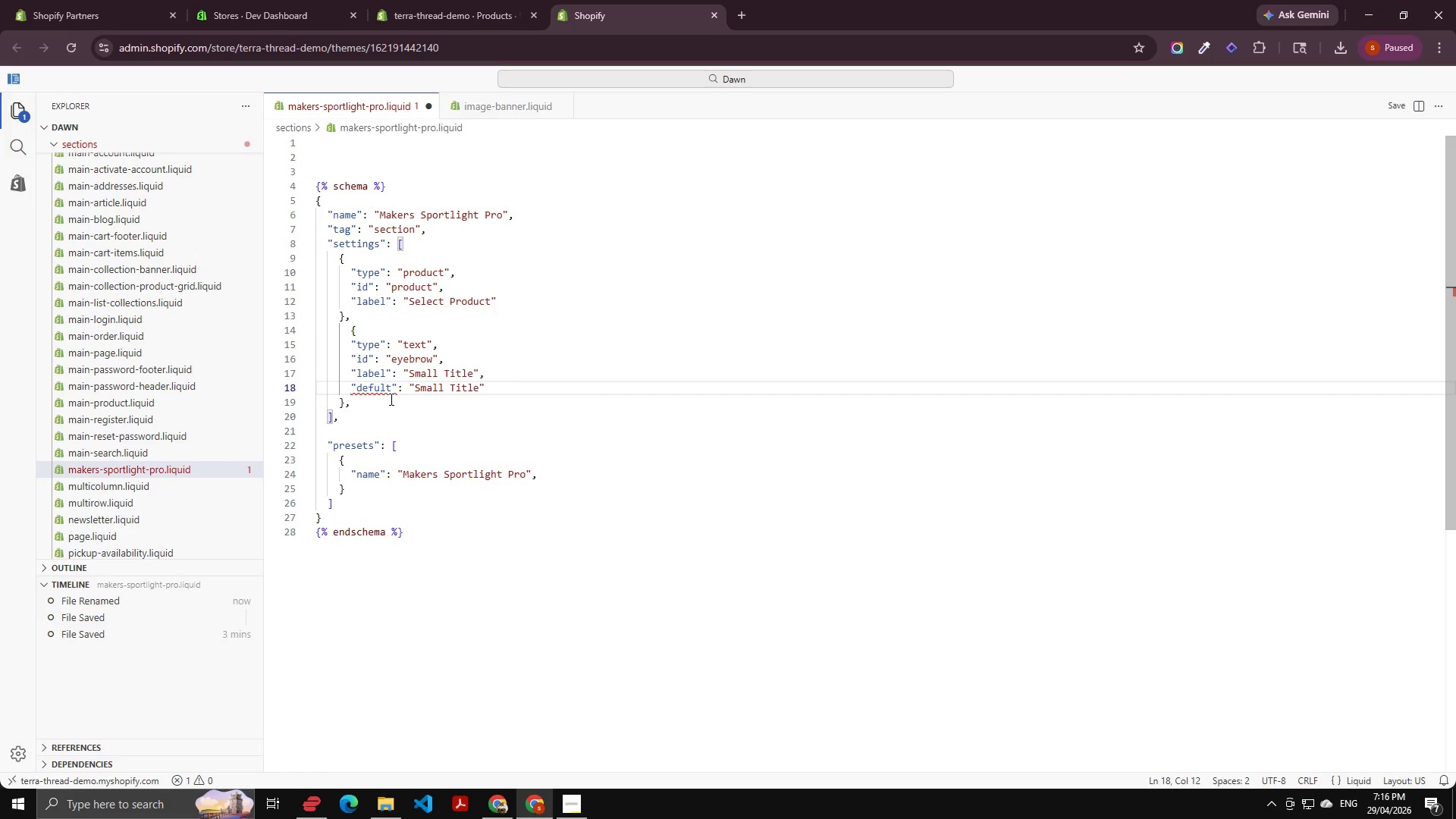 
key(ArrowRight)
 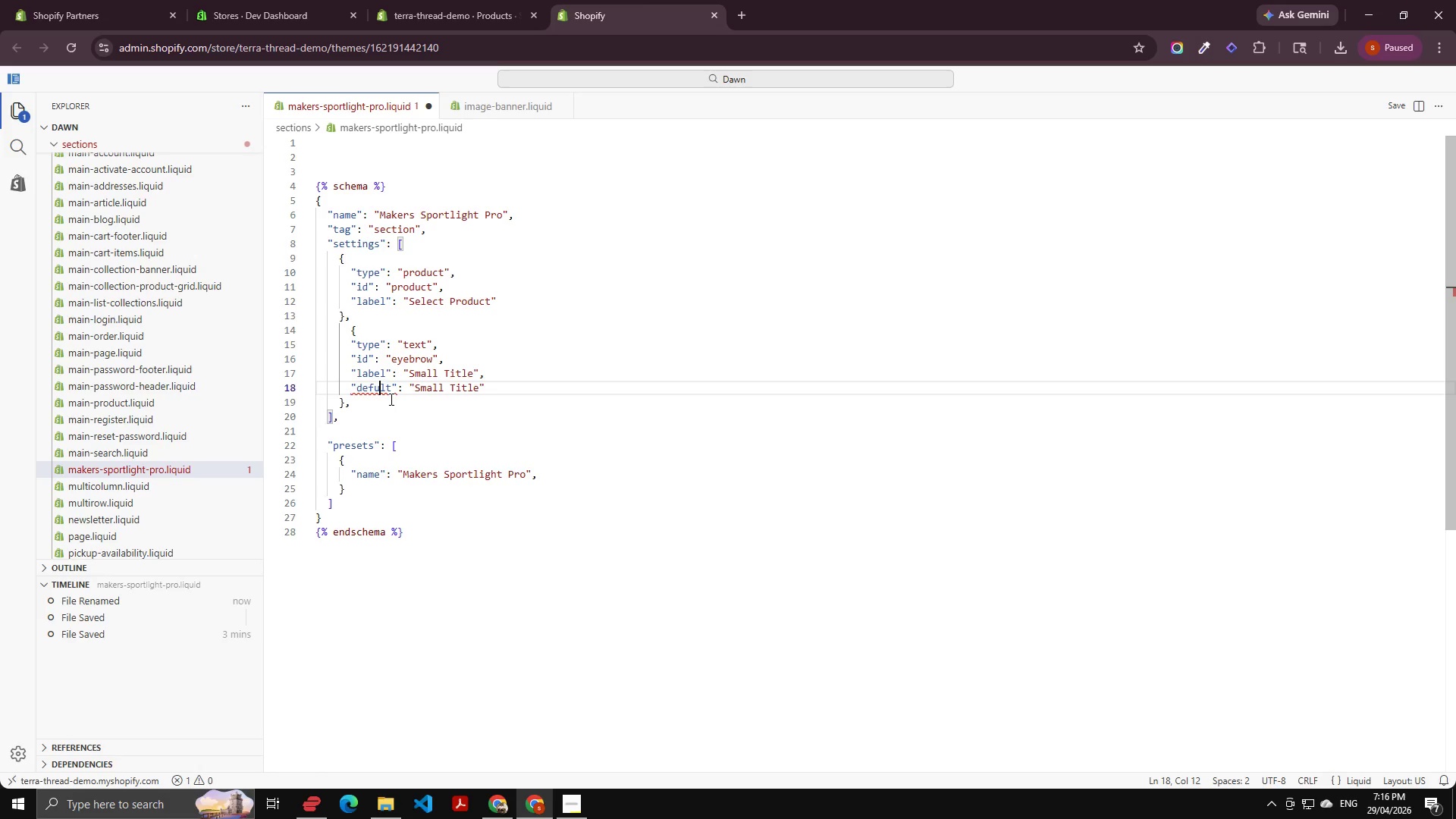 
key(ArrowLeft)
 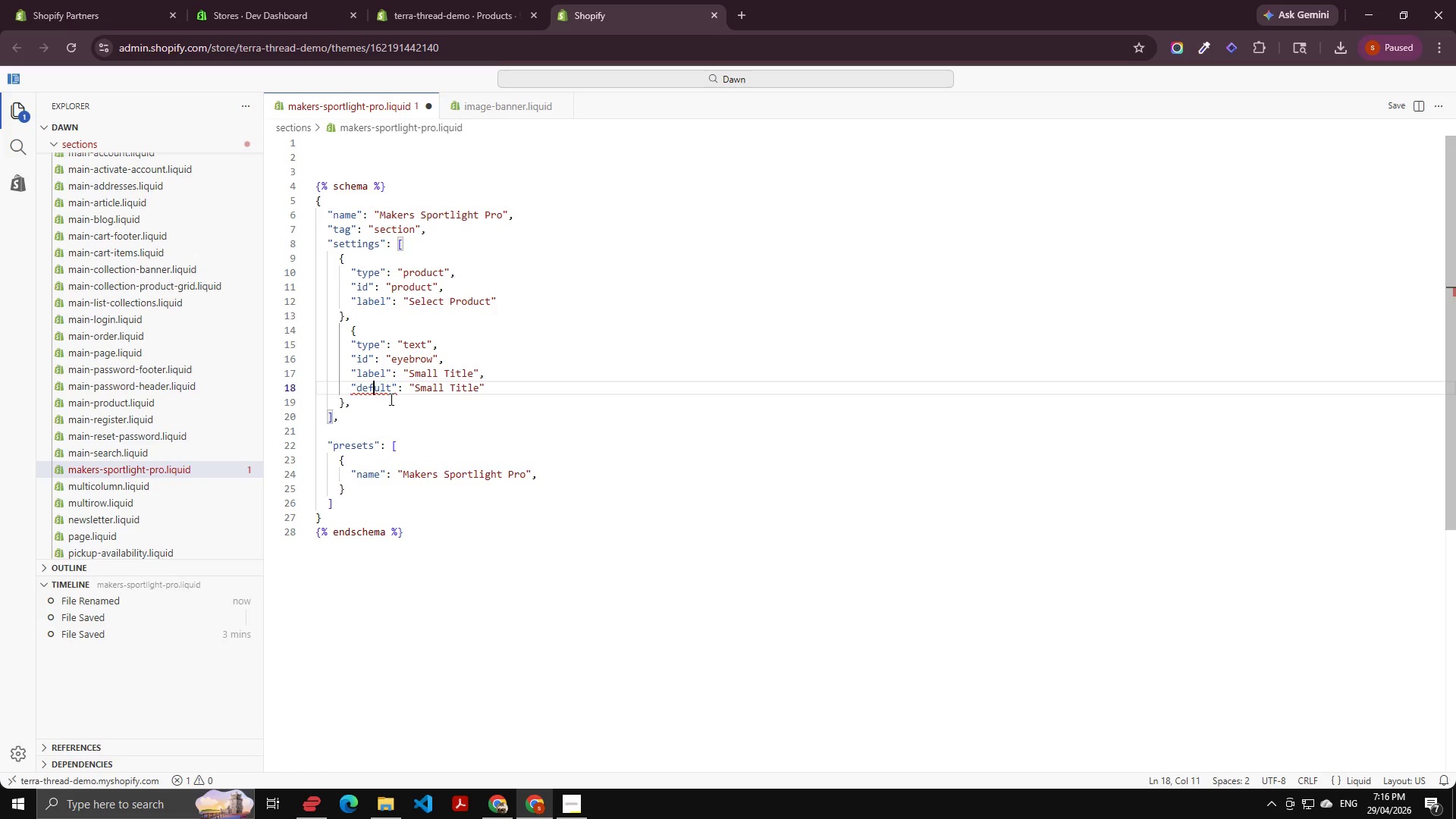 
key(ArrowLeft)
 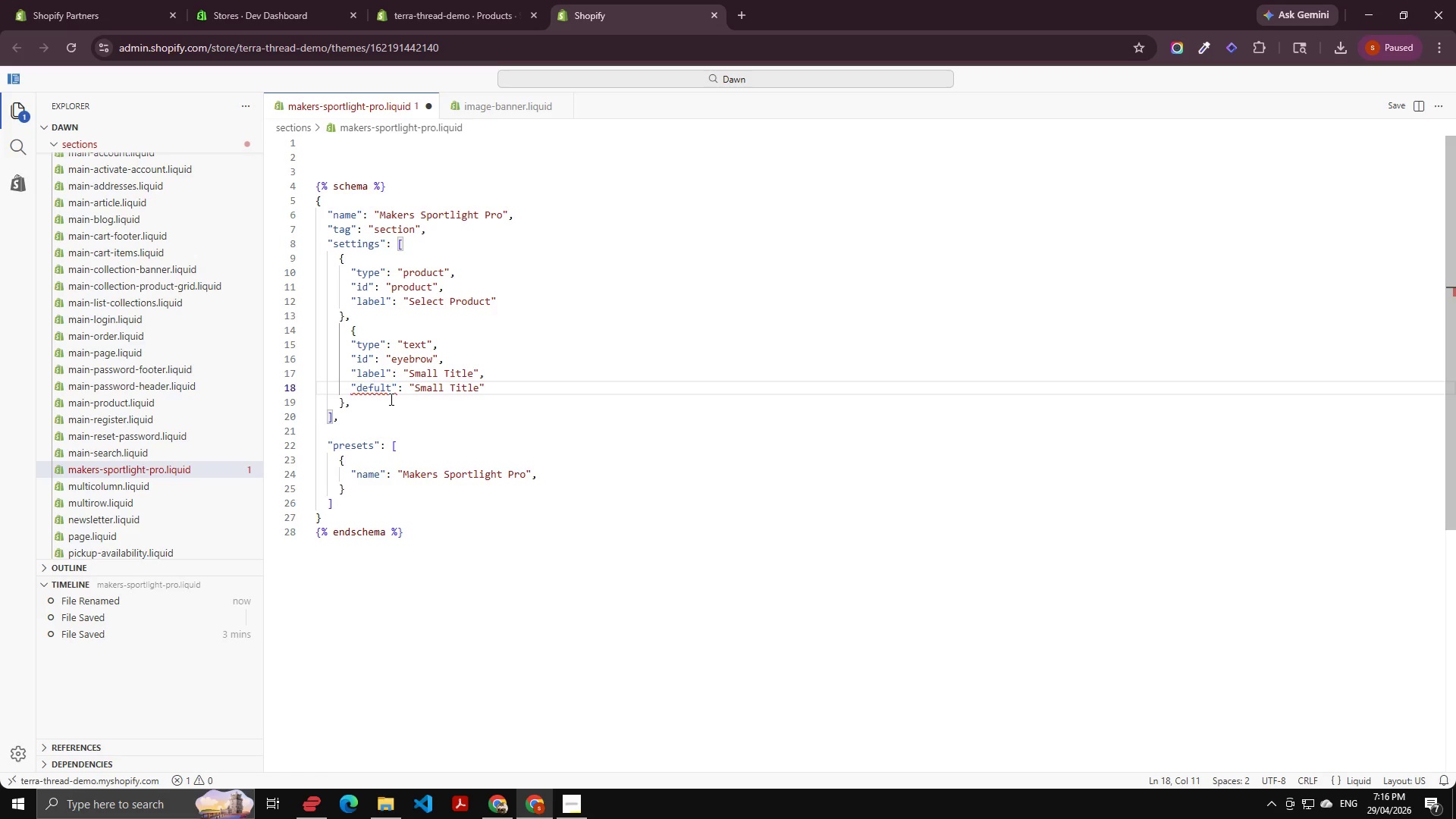 
key(A)
 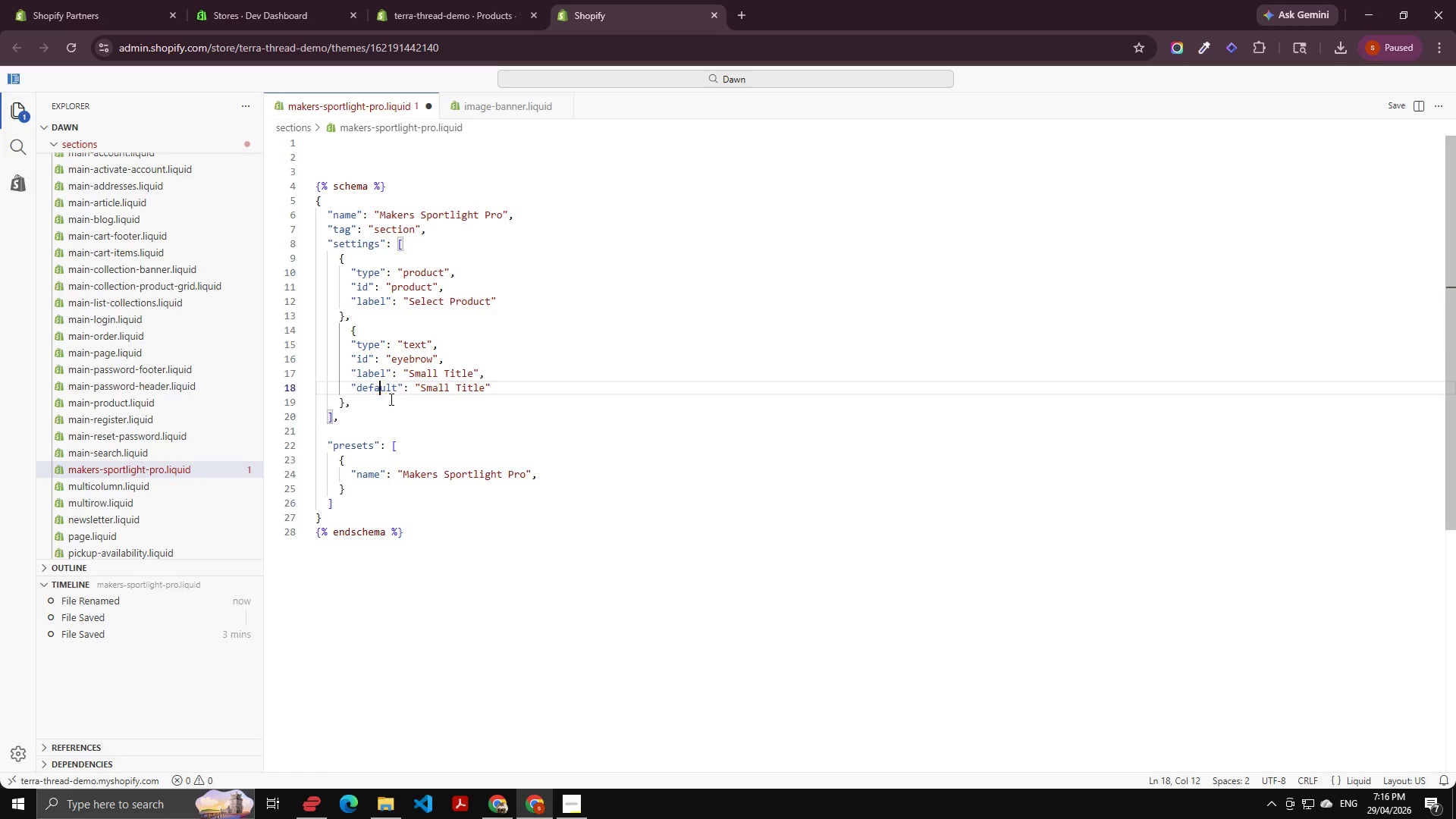 
key(ArrowRight)
 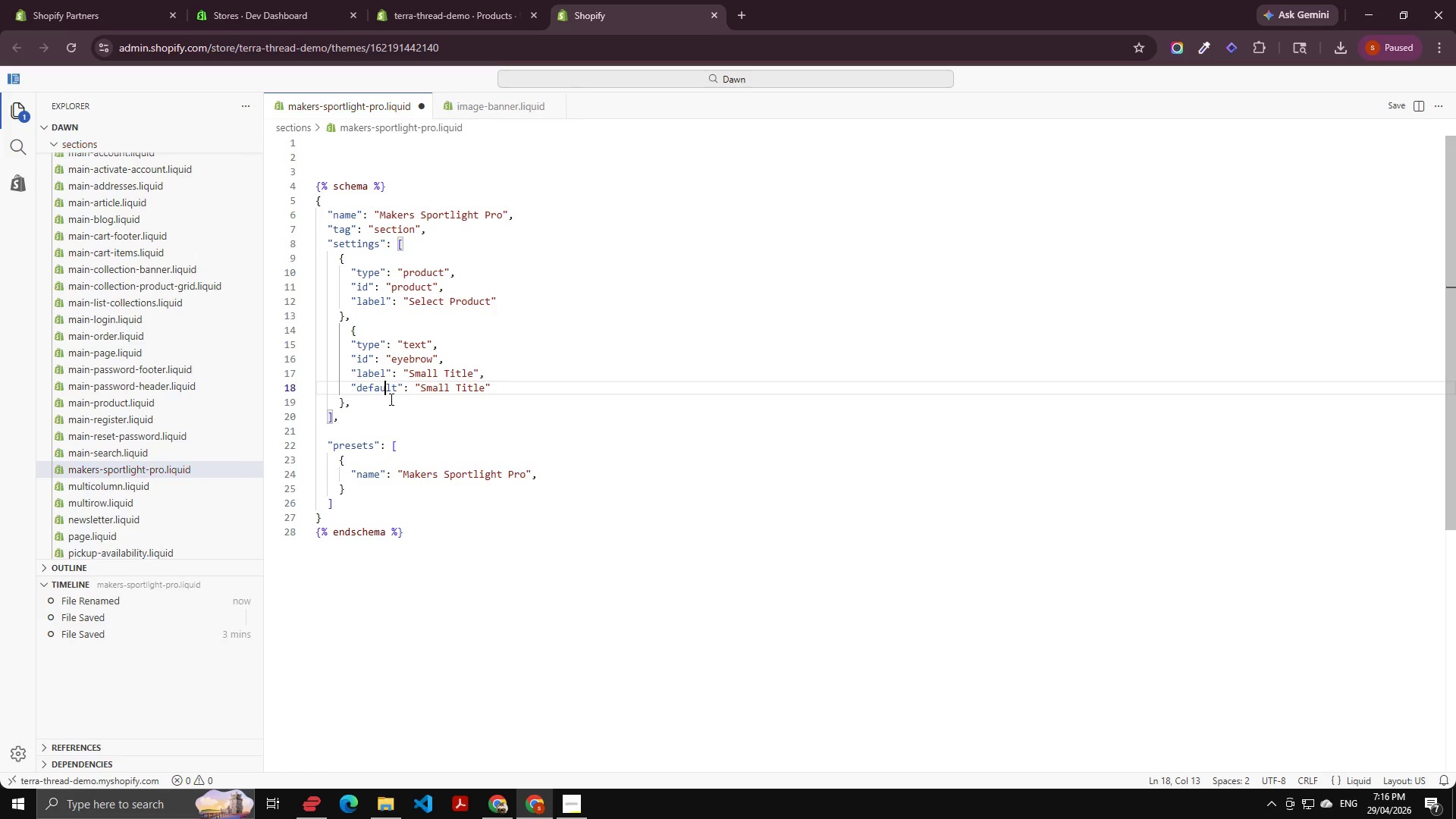 
key(ArrowRight)
 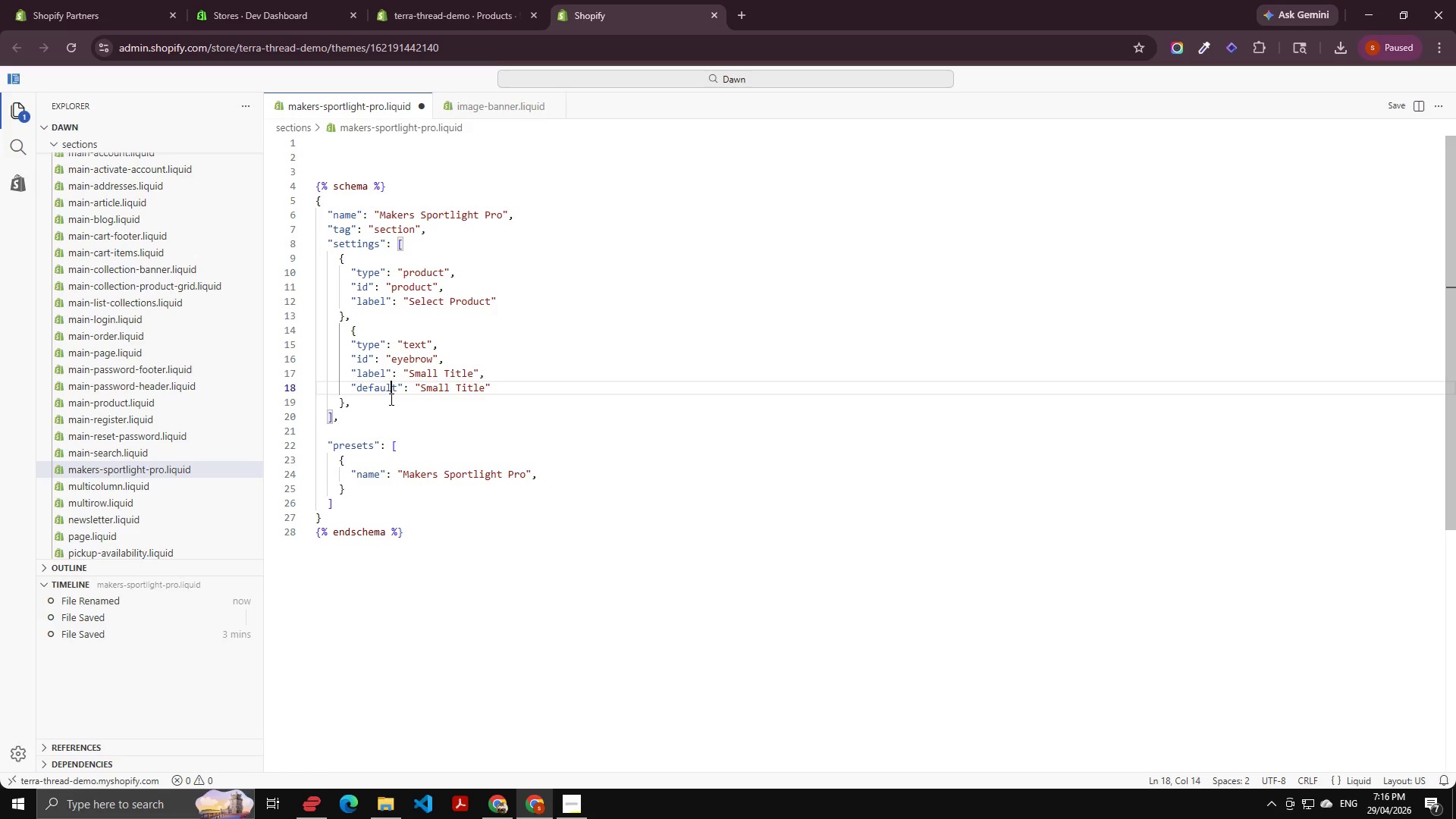 
key(ArrowRight)
 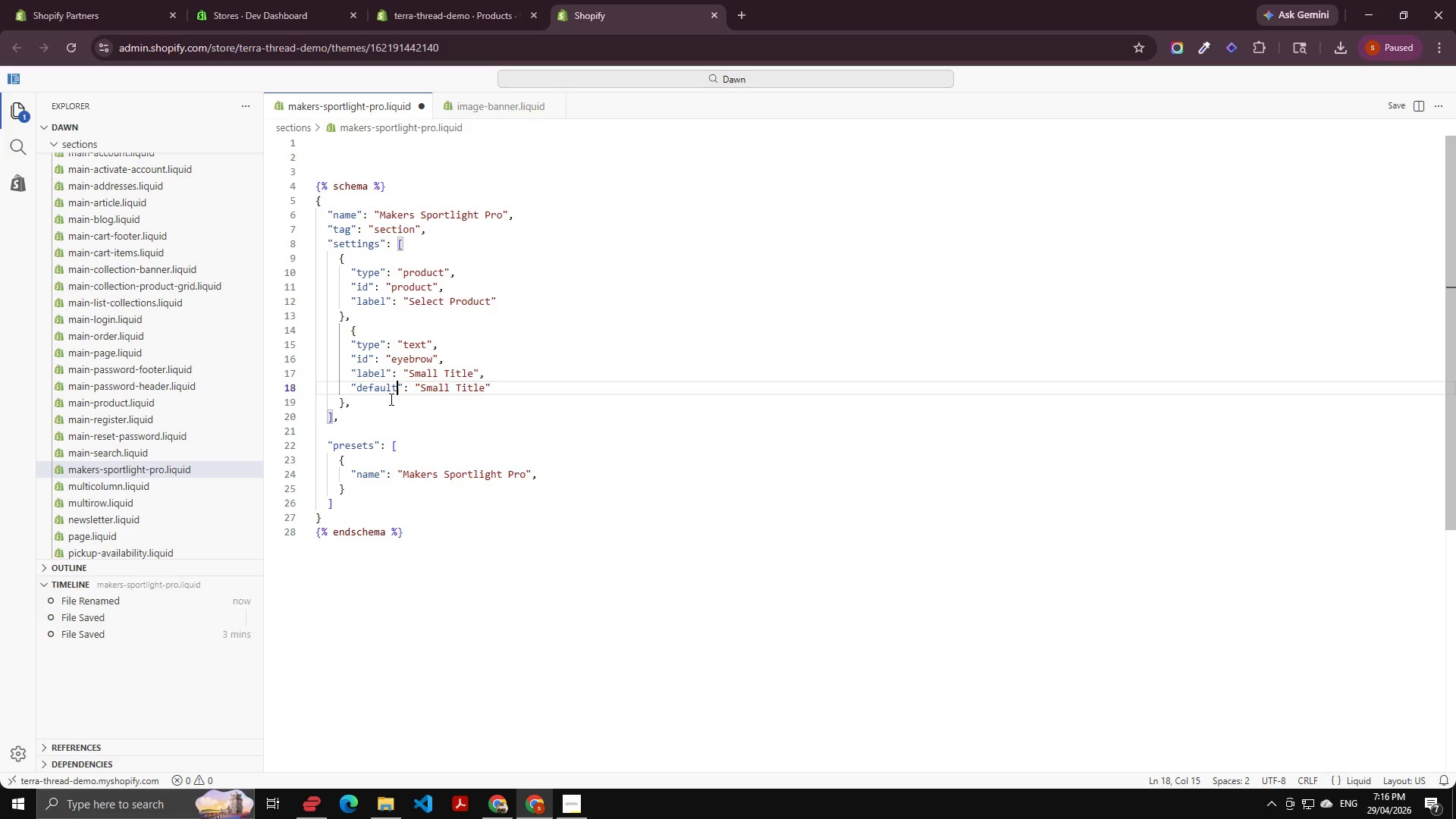 
key(ArrowRight)
 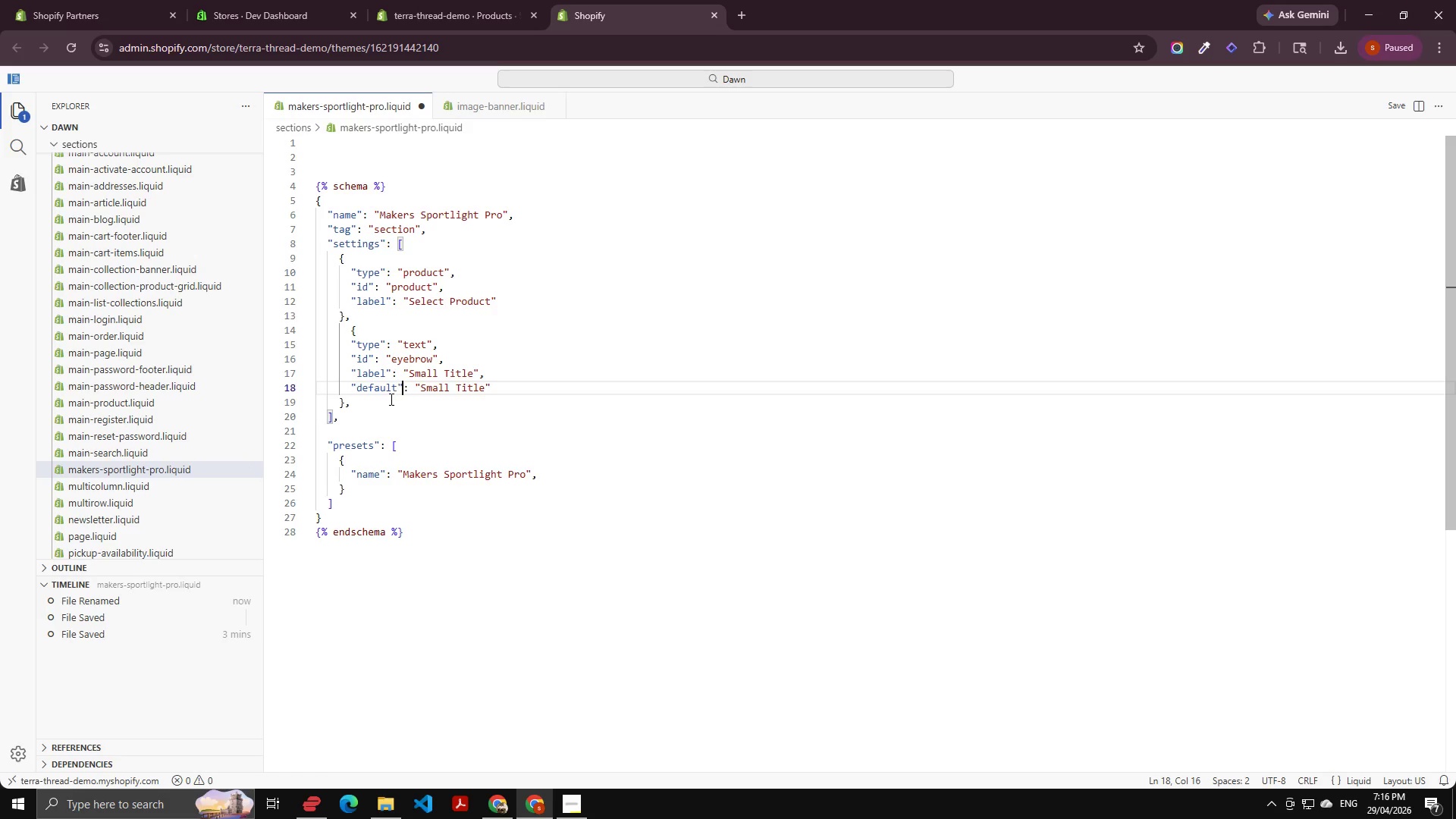 
key(ArrowRight)
 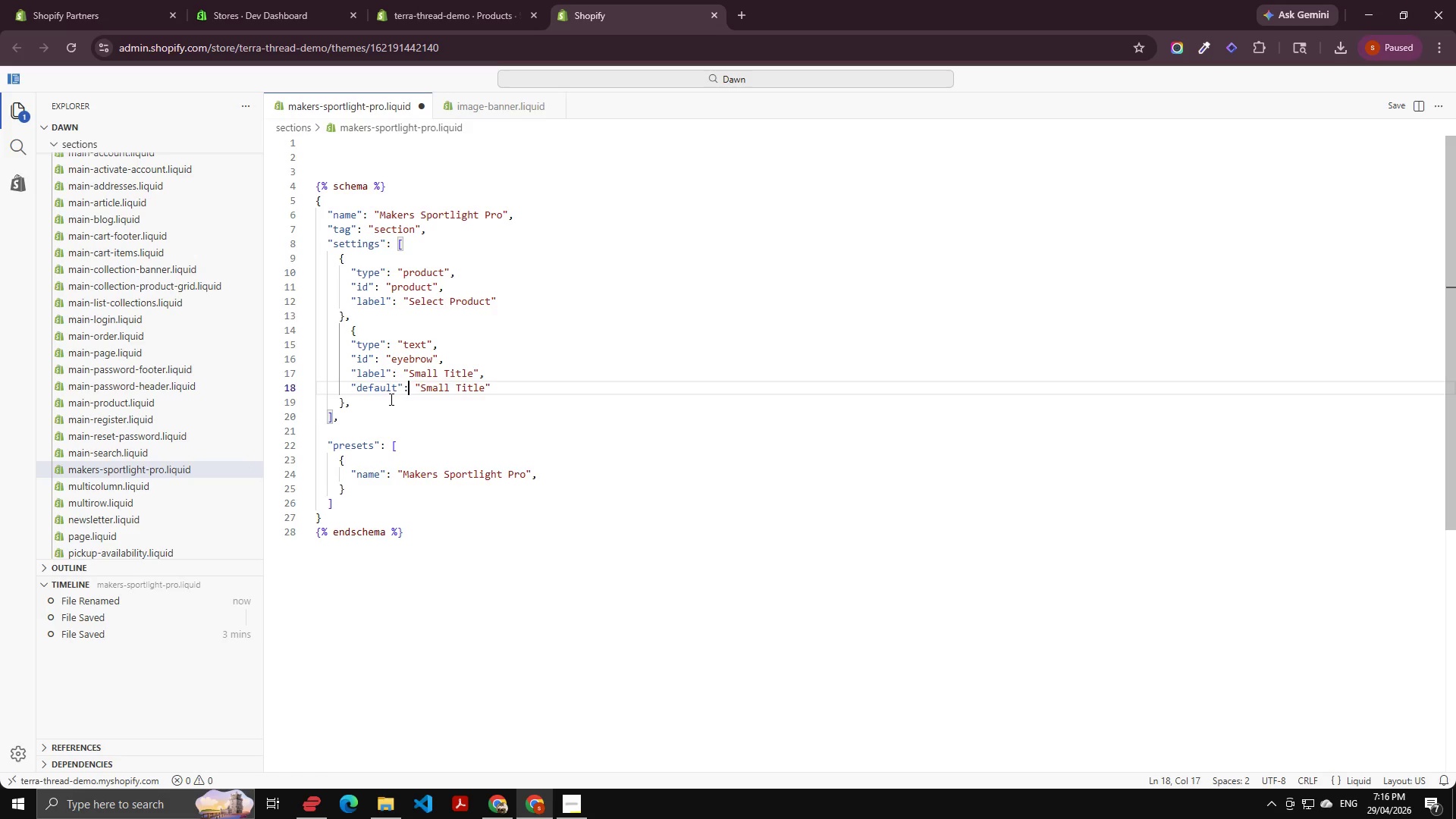 
key(ArrowRight)
 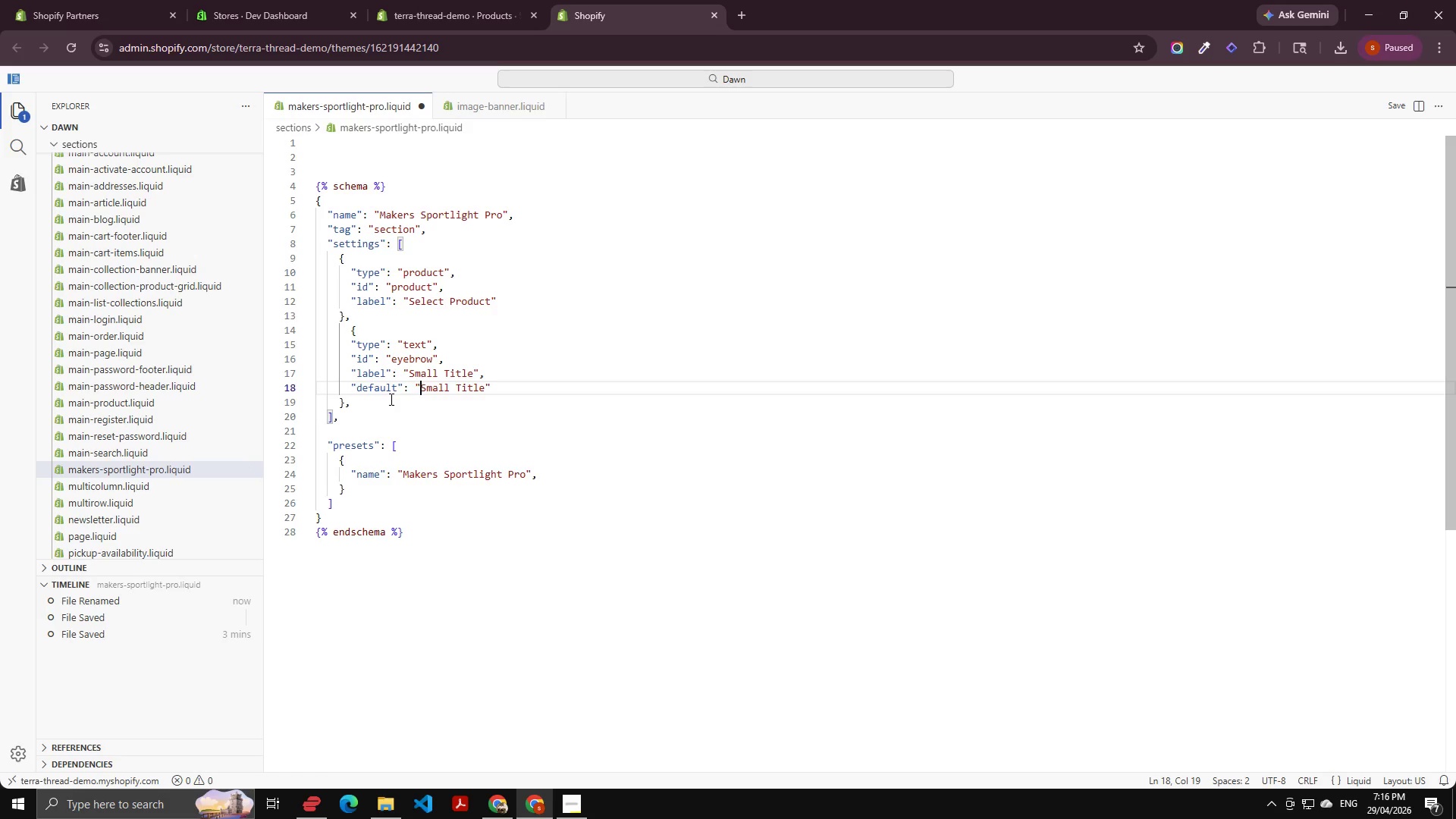 
key(ArrowRight)
 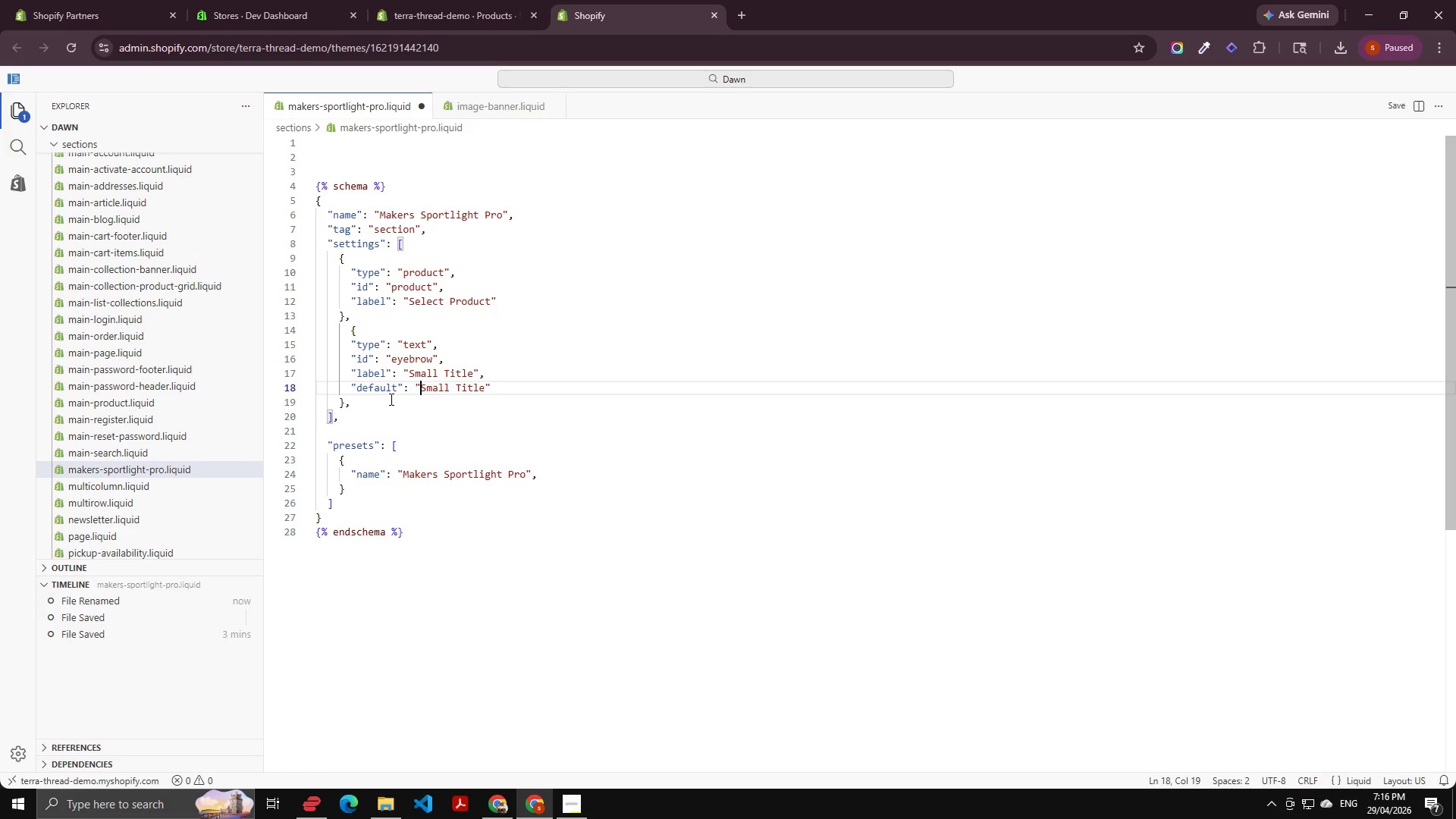 
key(Control+Shift+ArrowRight)
 